 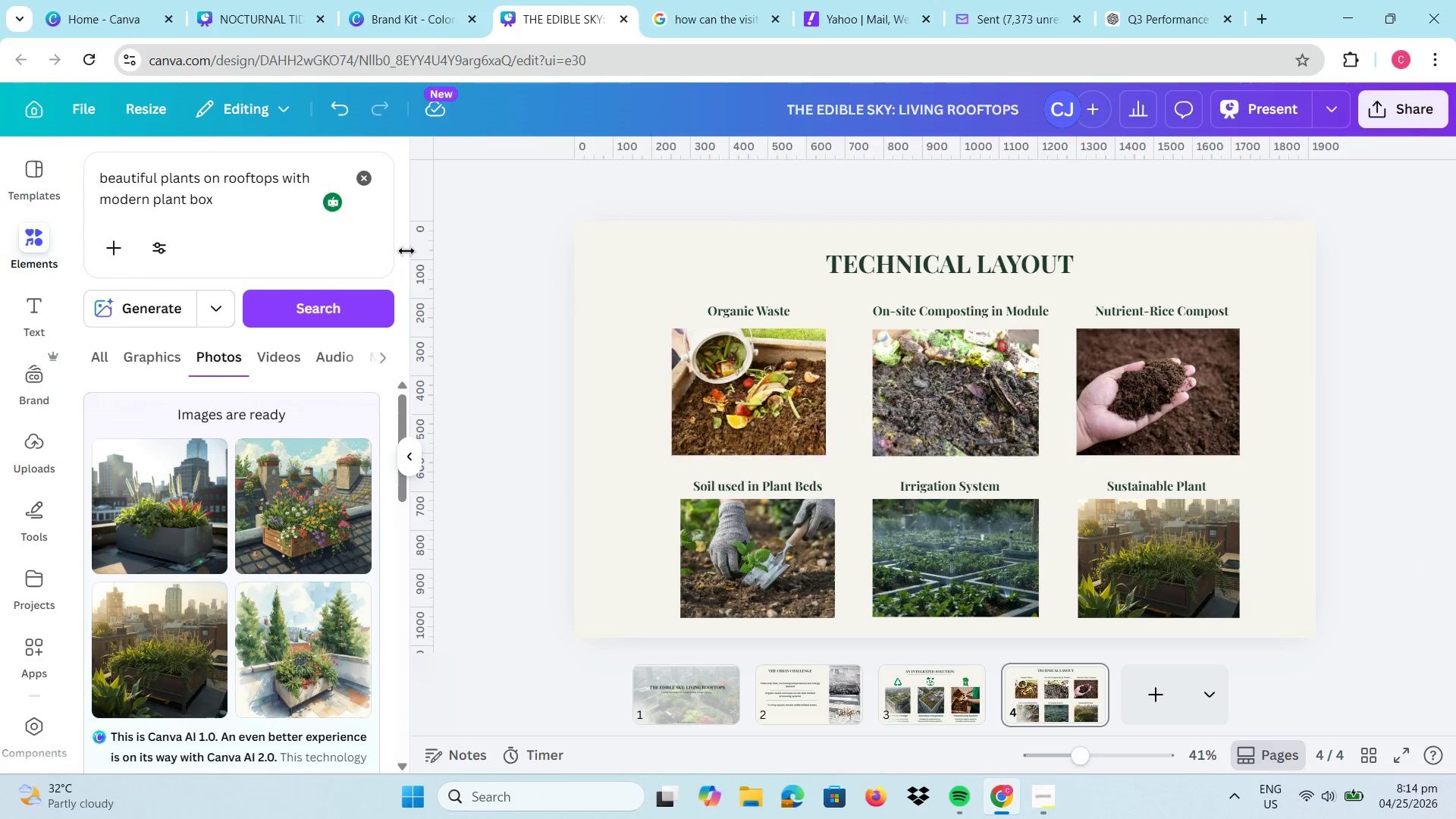 
left_click([368, 169])
 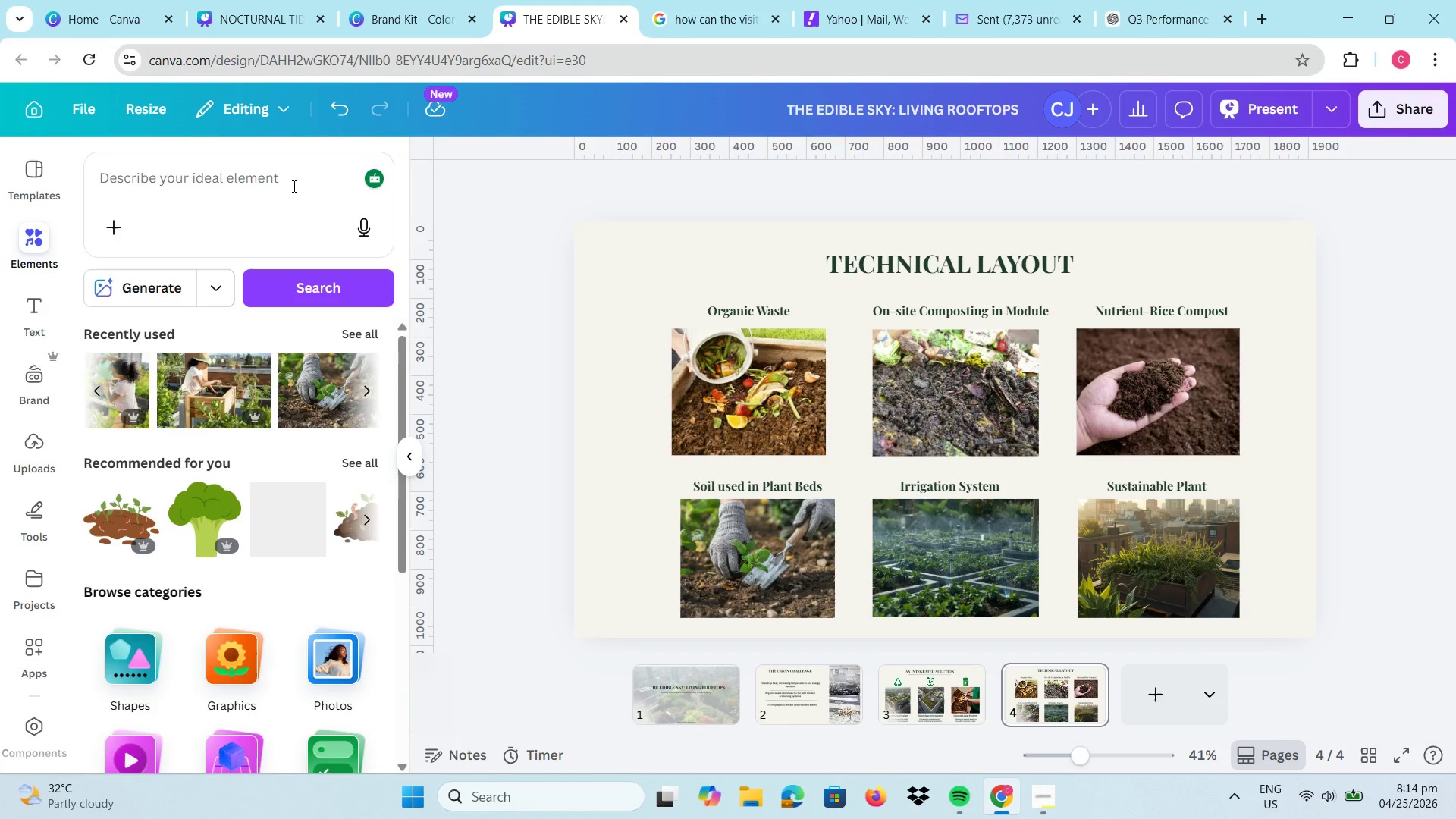 
left_click([293, 185])
 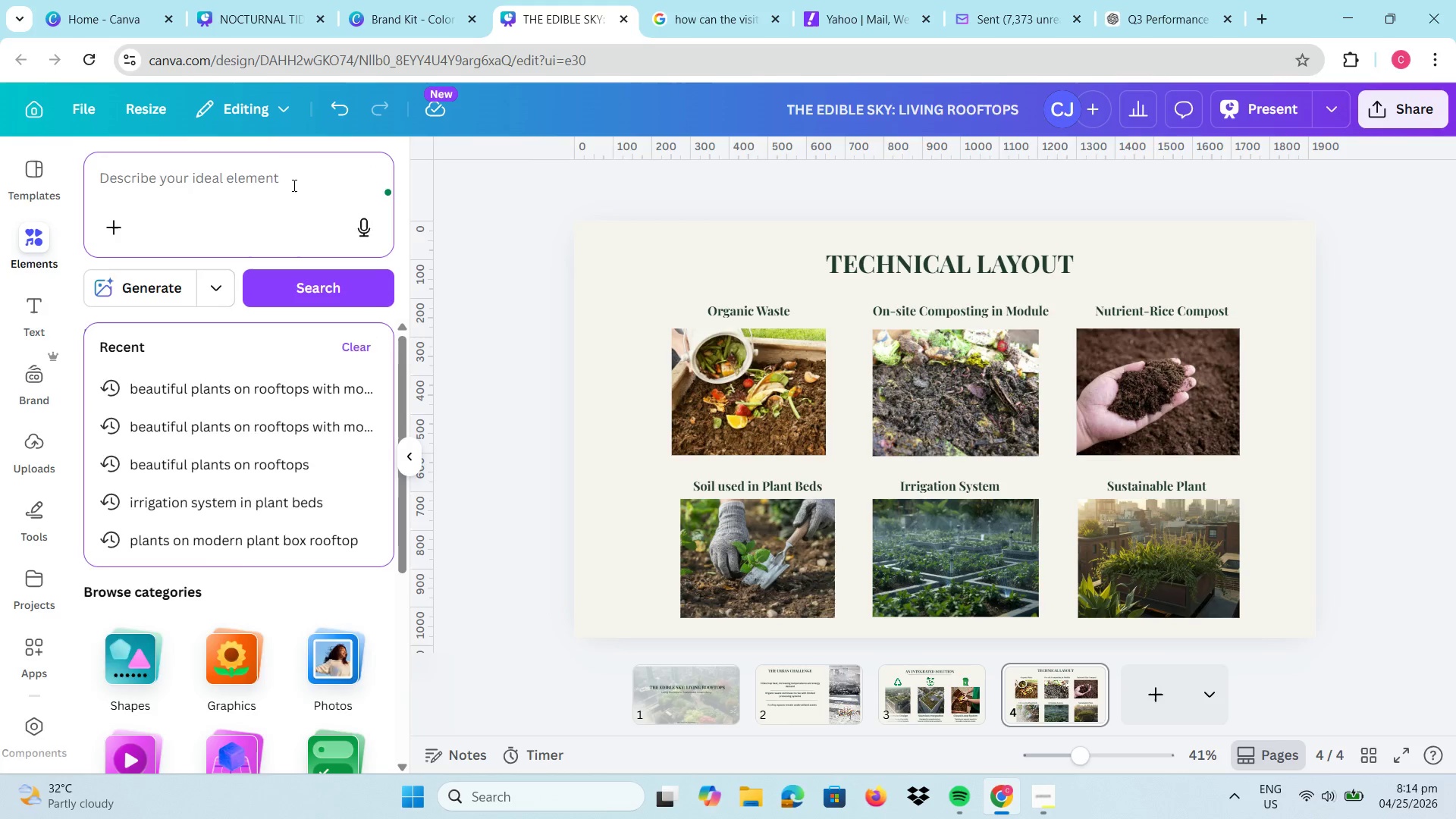 
type(arrow green)
key(Backspace)
key(Backspace)
key(Backspace)
key(Backspace)
key(Backspace)
type(forest green)
 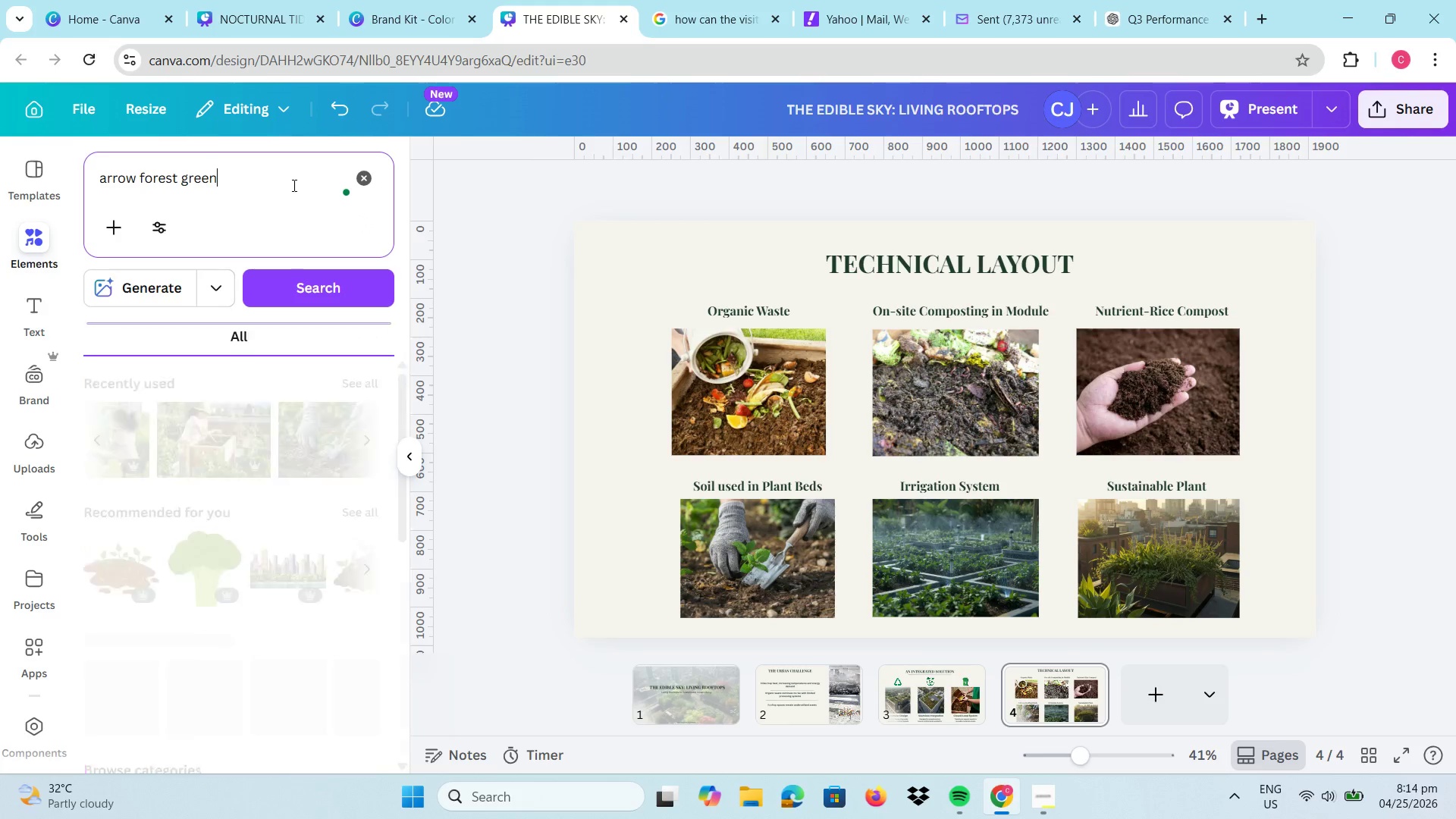 
key(Enter)
 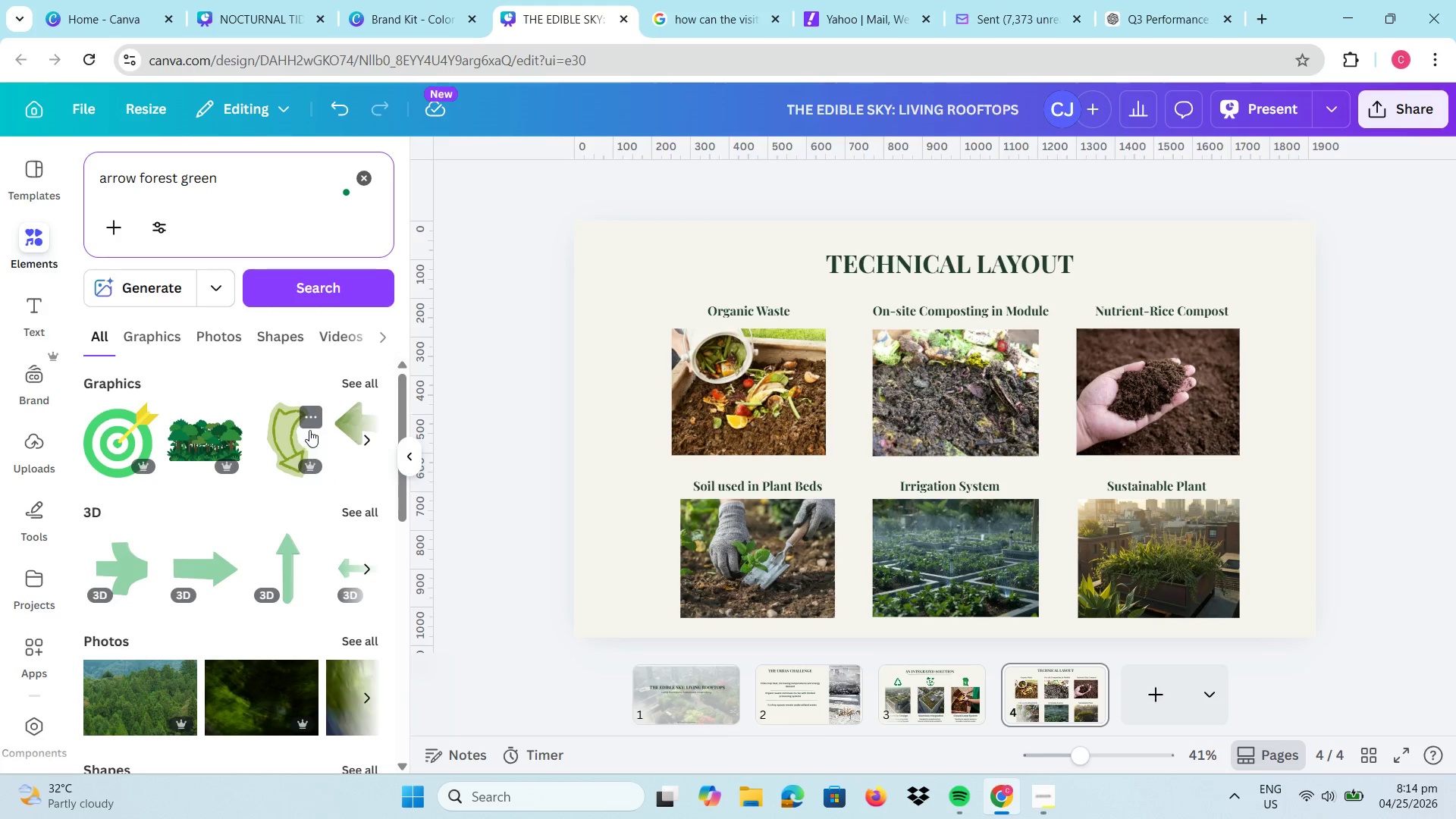 
left_click([145, 334])
 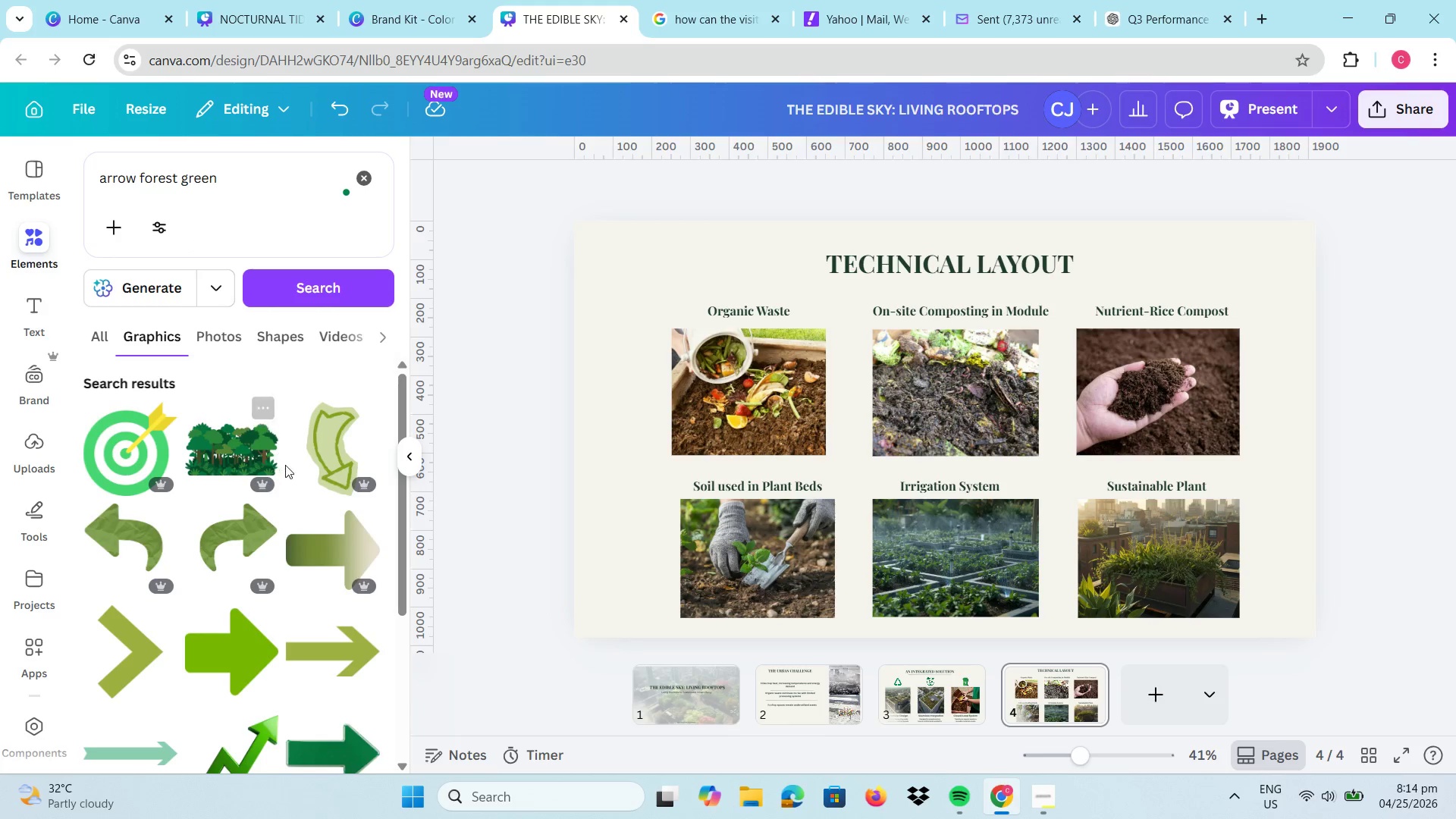 
scroll: coordinate [288, 466], scroll_direction: down, amount: 2.0
 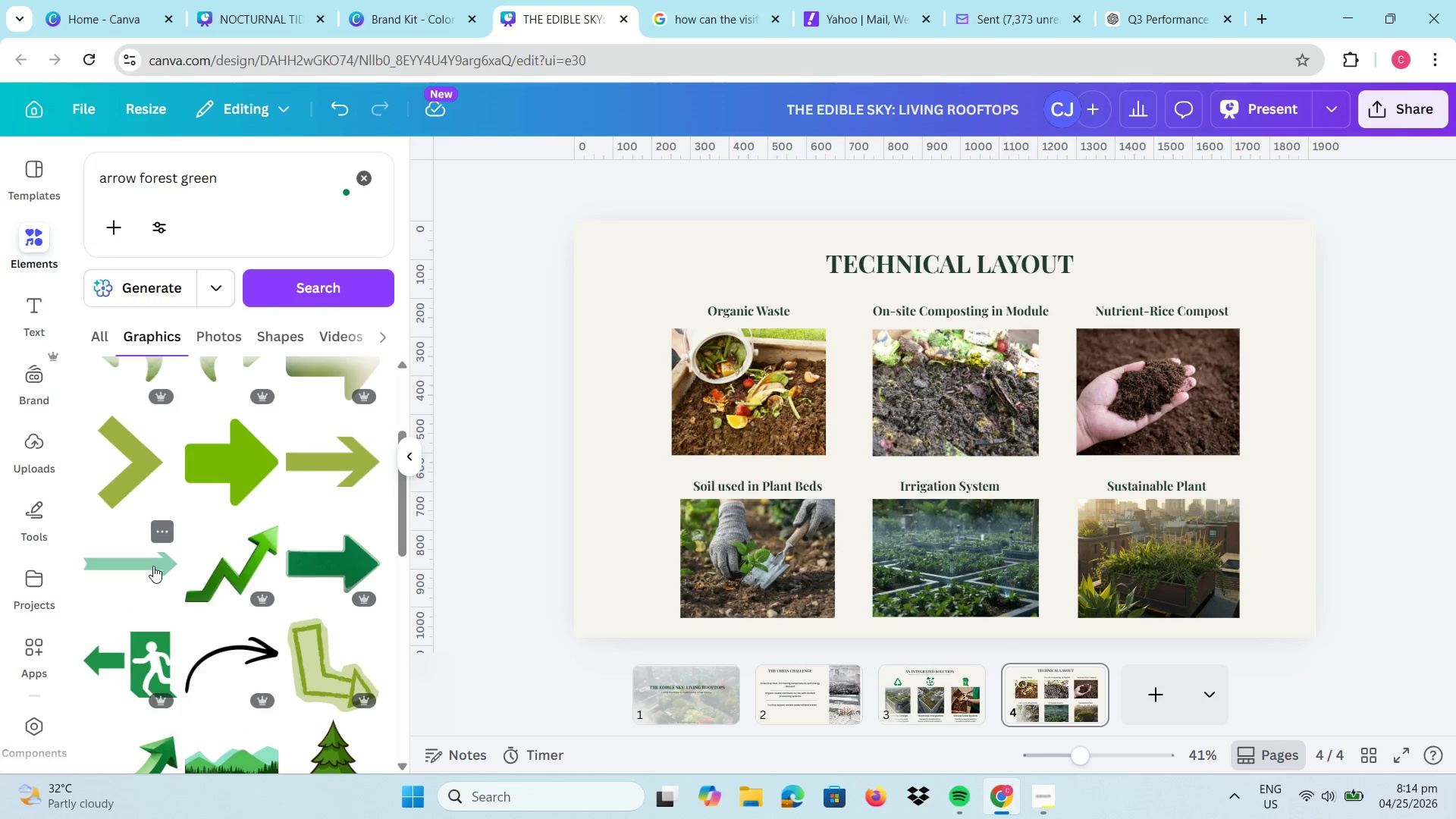 
left_click([152, 566])
 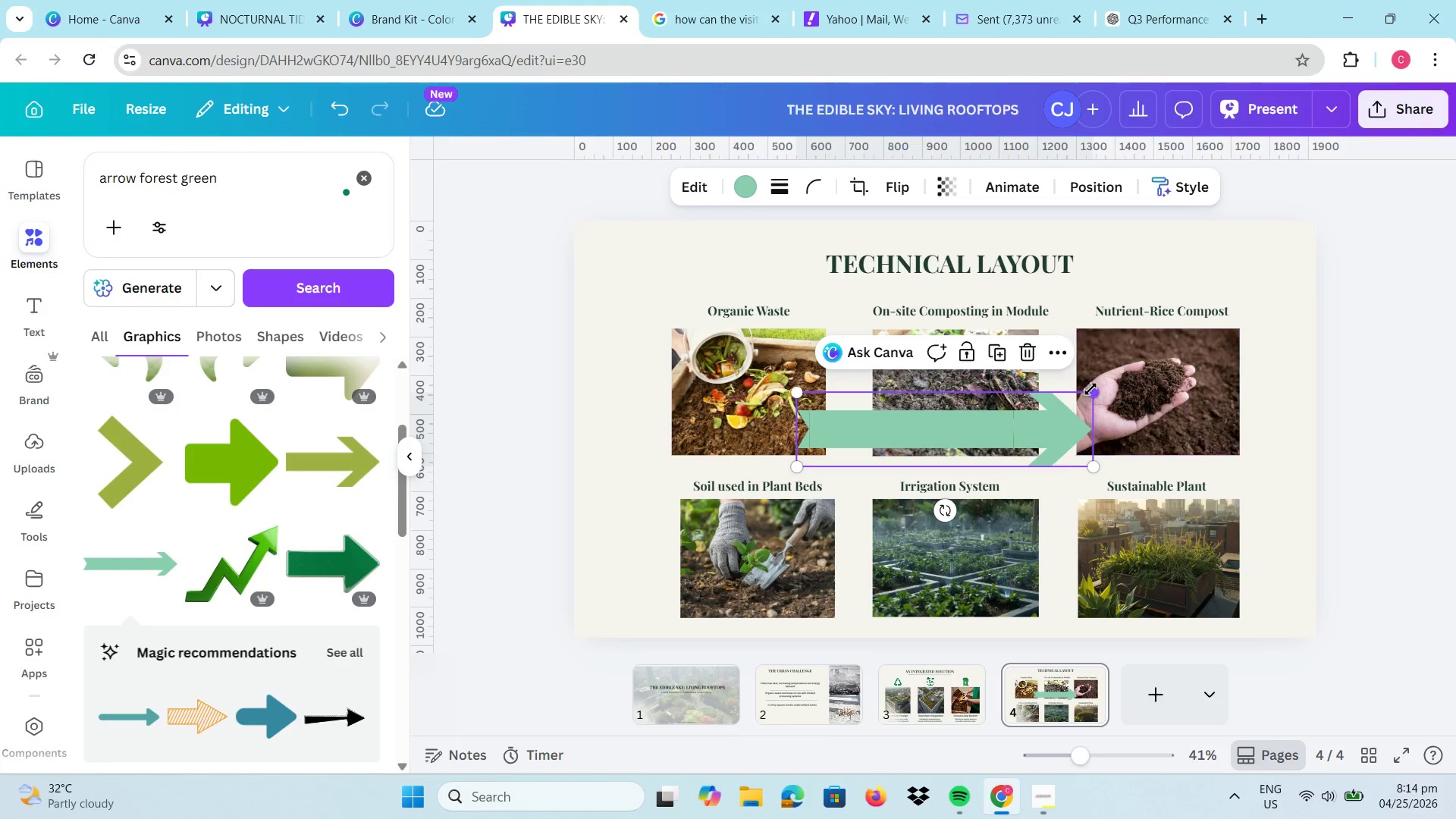 
left_click_drag(start_coordinate=[1094, 390], to_coordinate=[848, 413])
 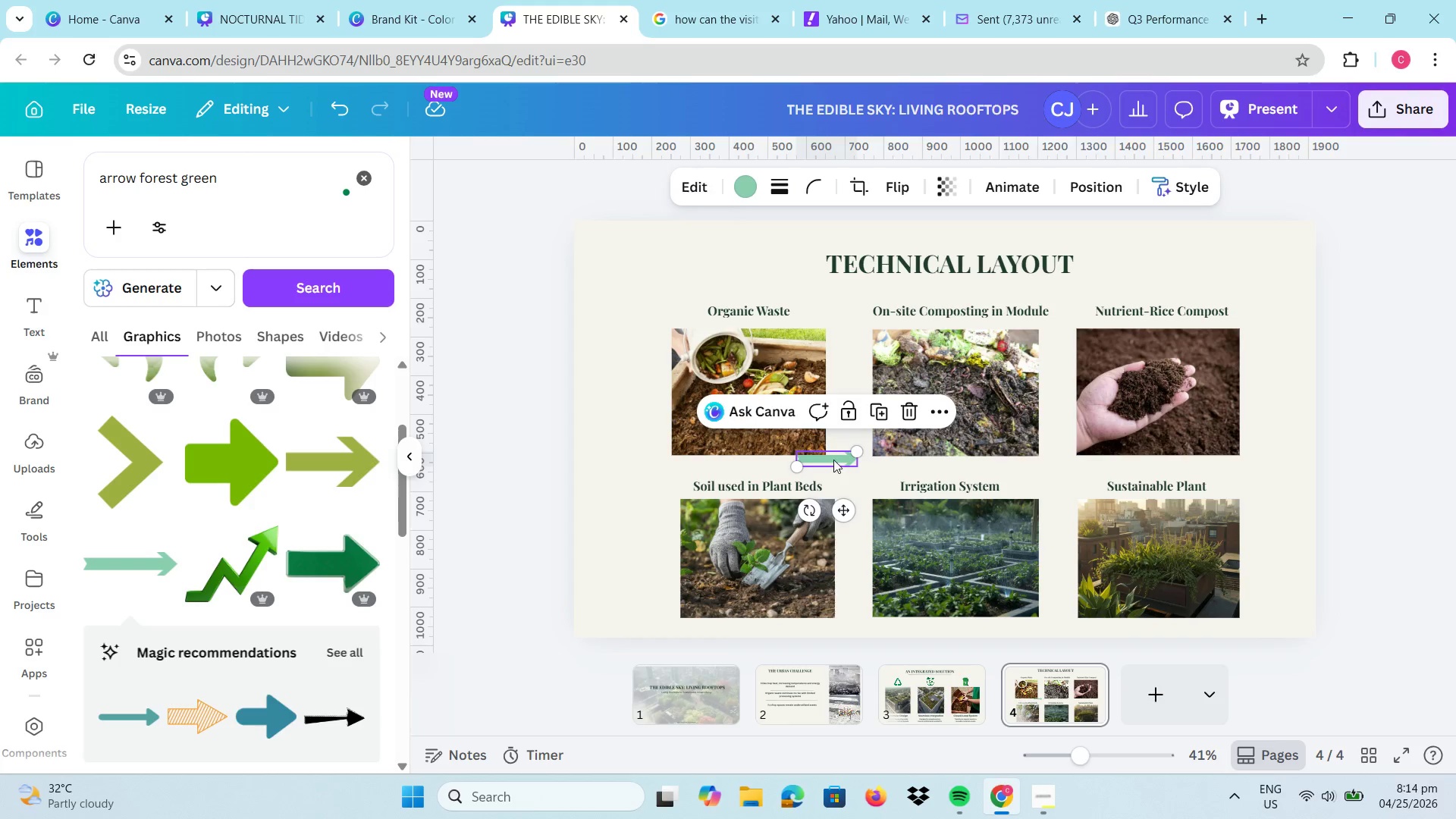 
left_click_drag(start_coordinate=[833, 460], to_coordinate=[857, 398])
 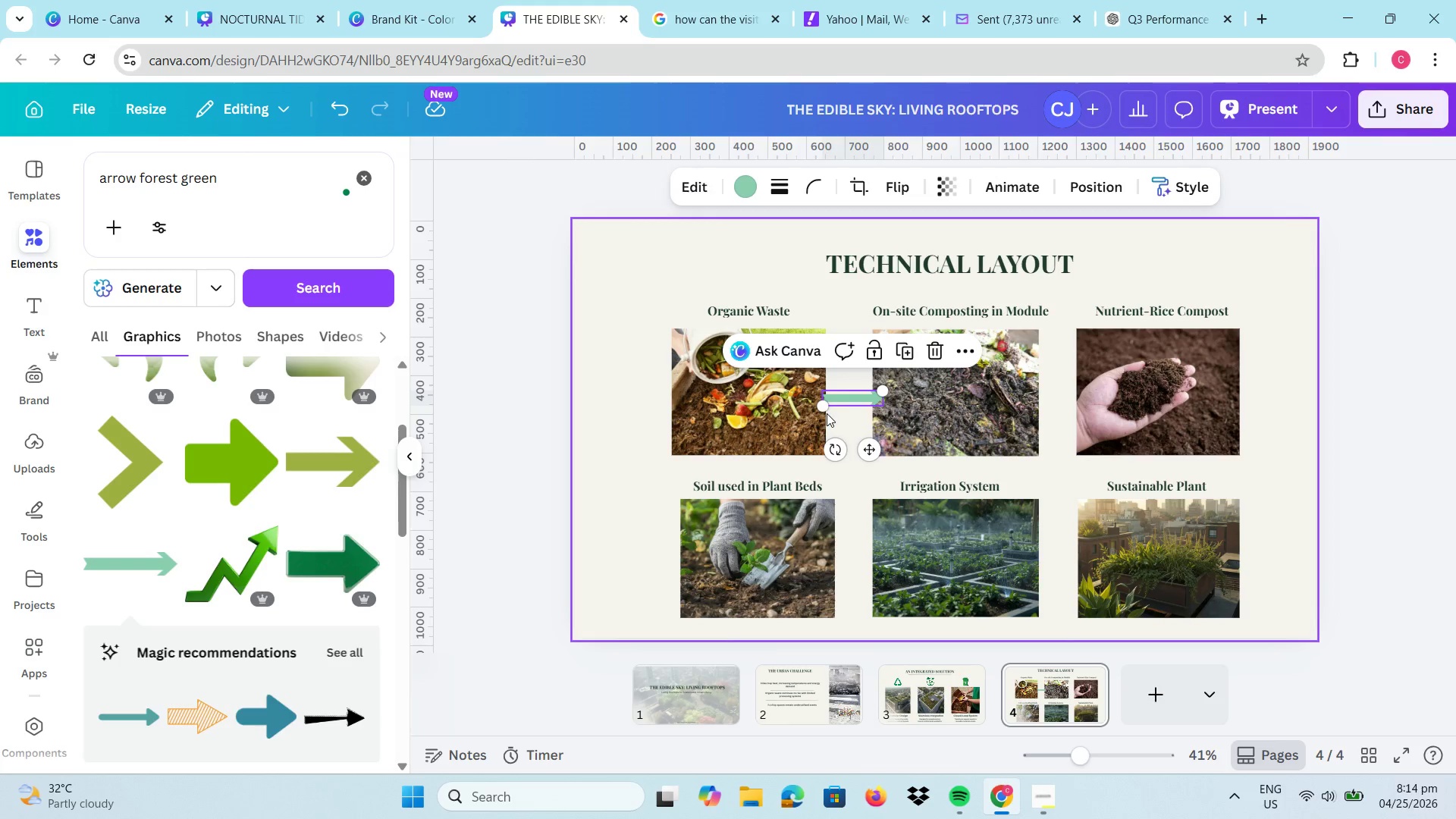 
key(Delete)
 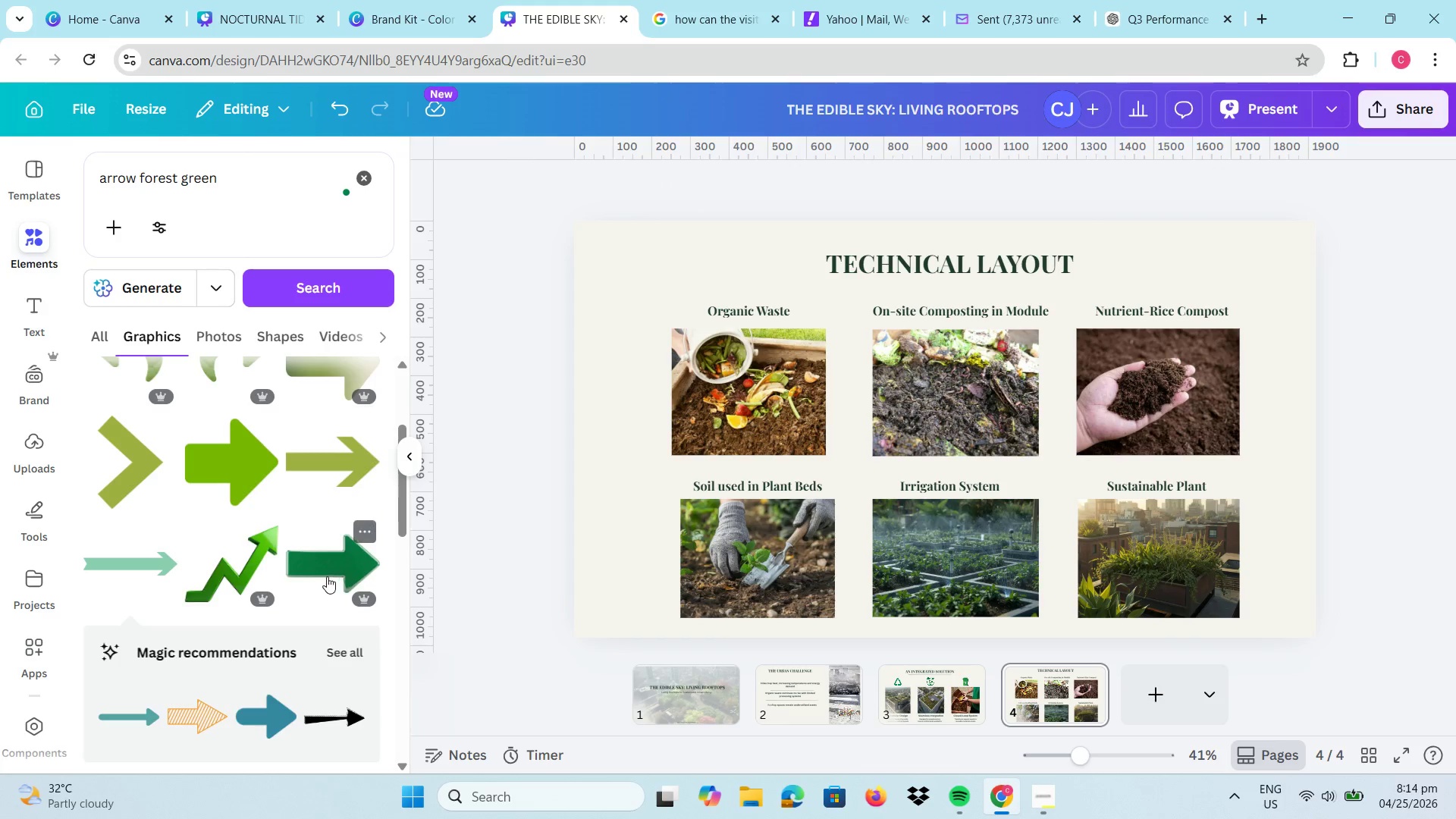 
left_click([327, 576])
 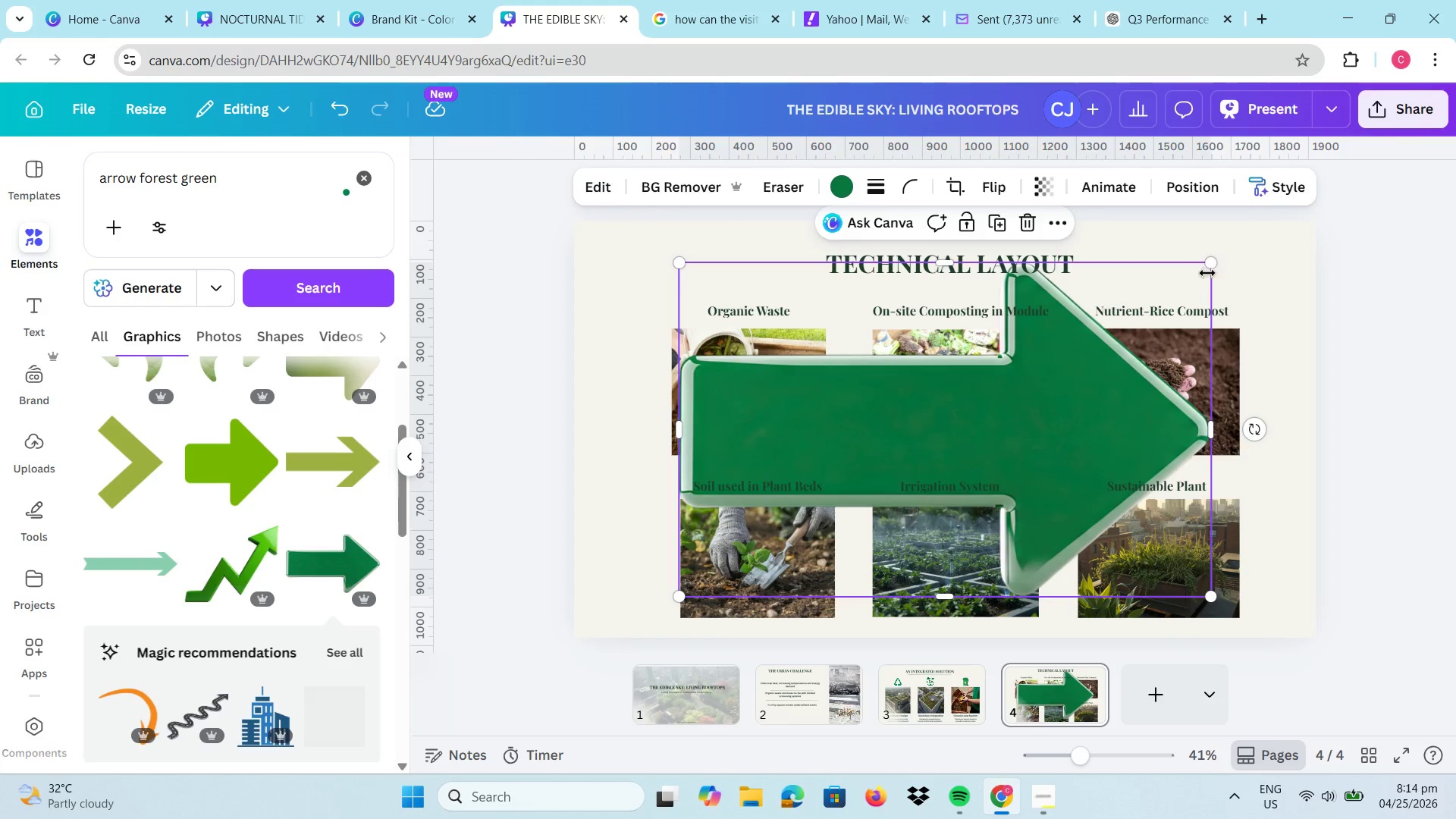 
left_click_drag(start_coordinate=[1210, 266], to_coordinate=[716, 507])
 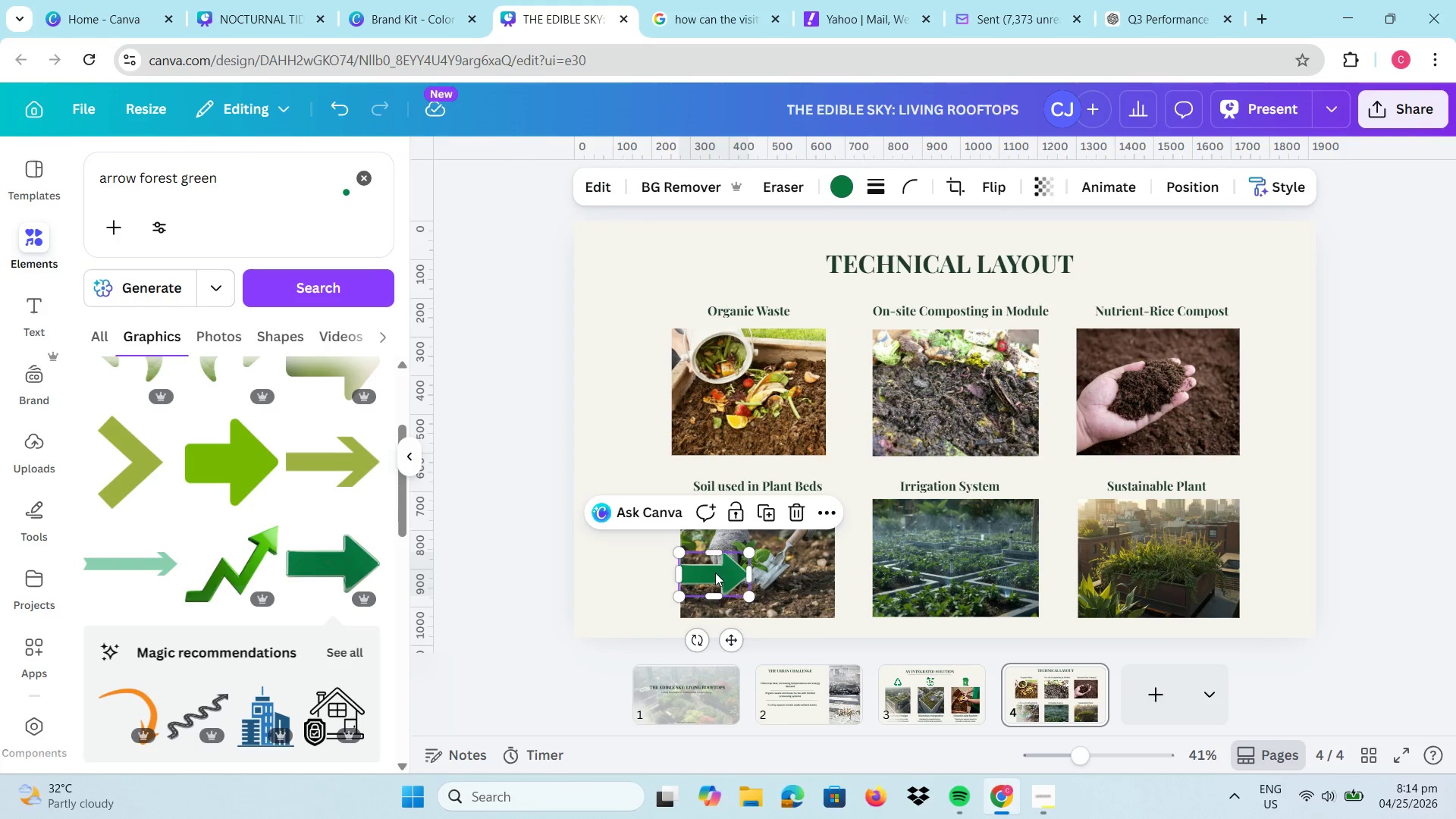 
left_click_drag(start_coordinate=[715, 573], to_coordinate=[849, 397])
 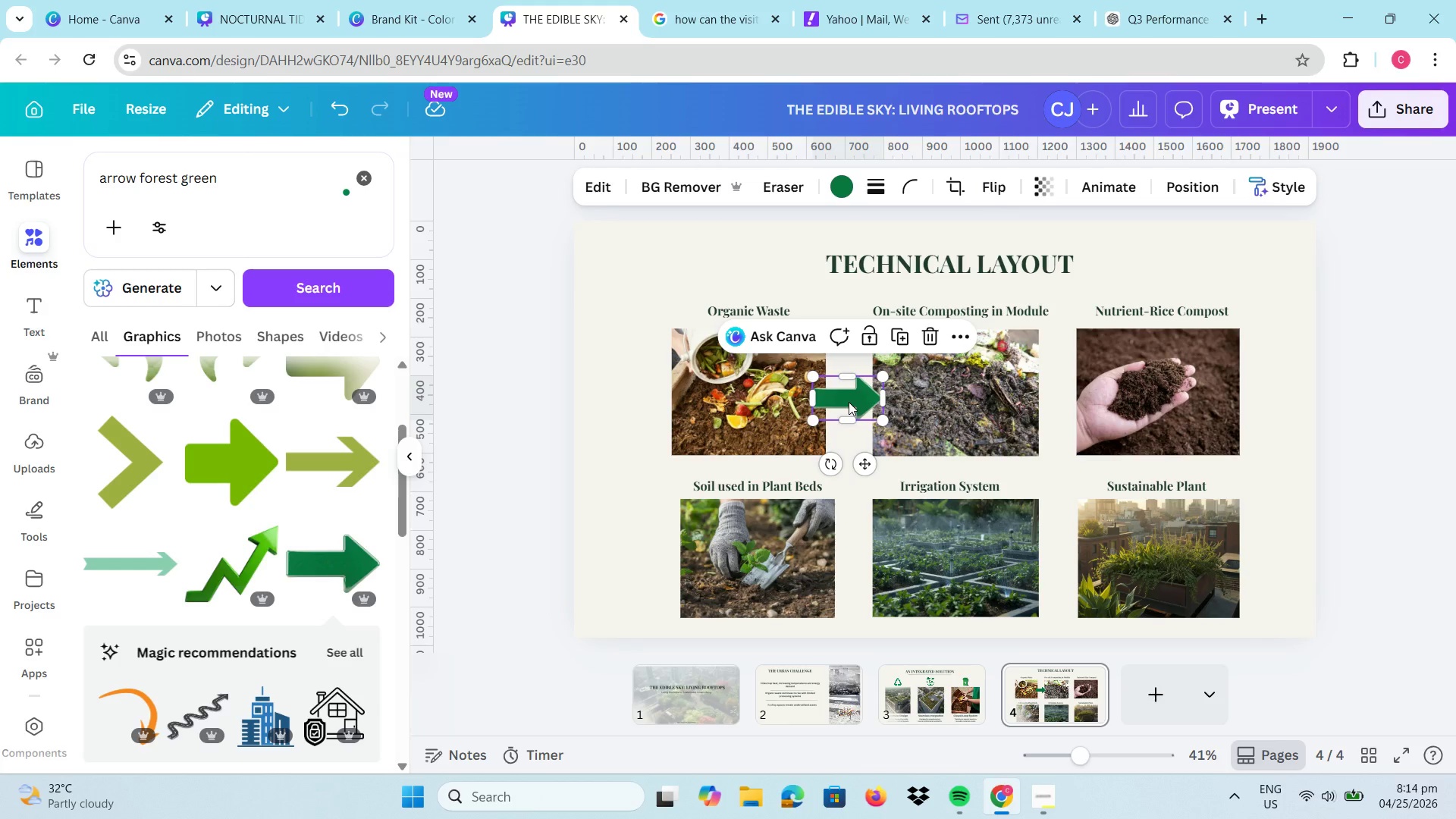 
key(Control+C)
 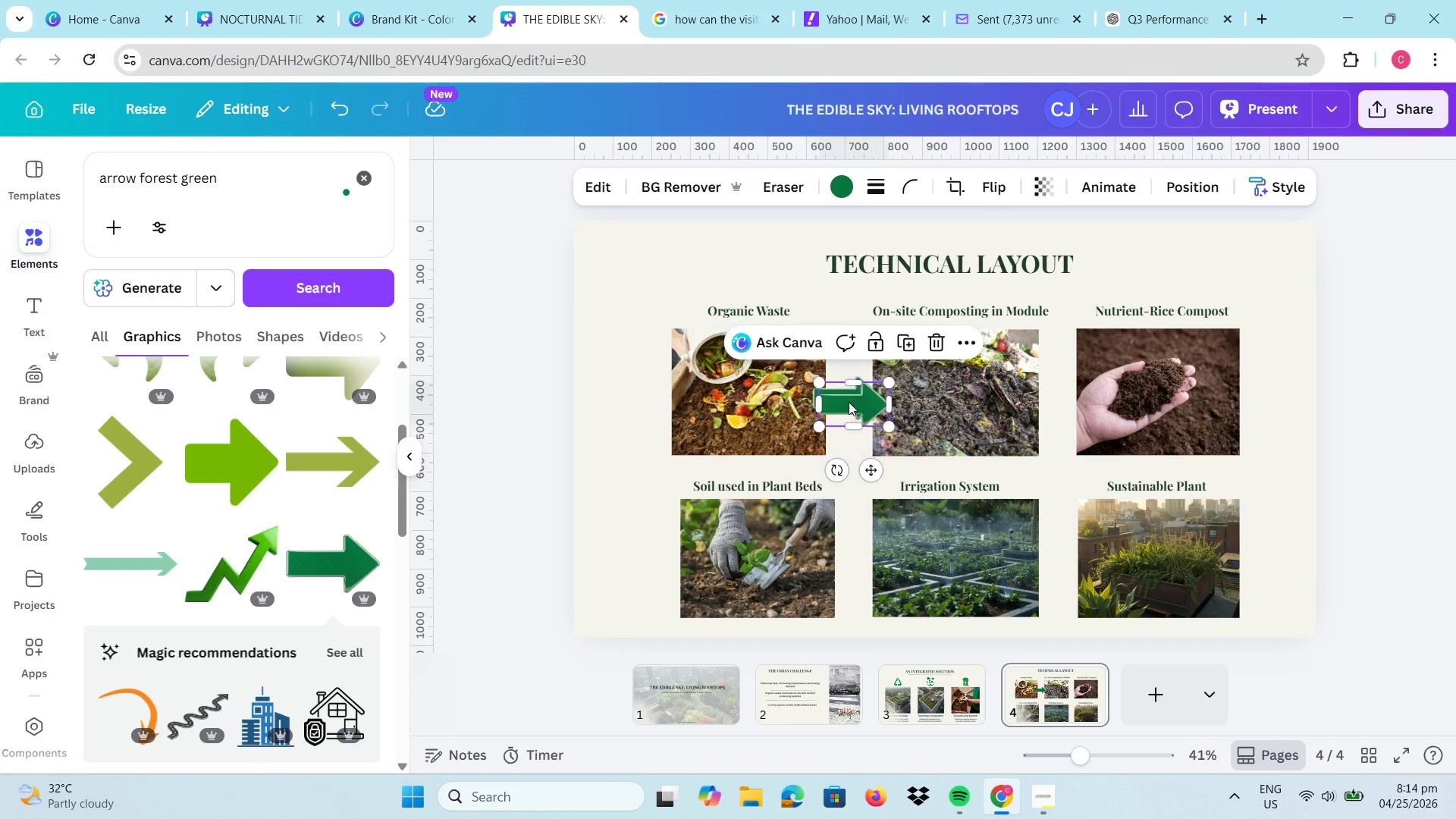 
key(Control+V)
 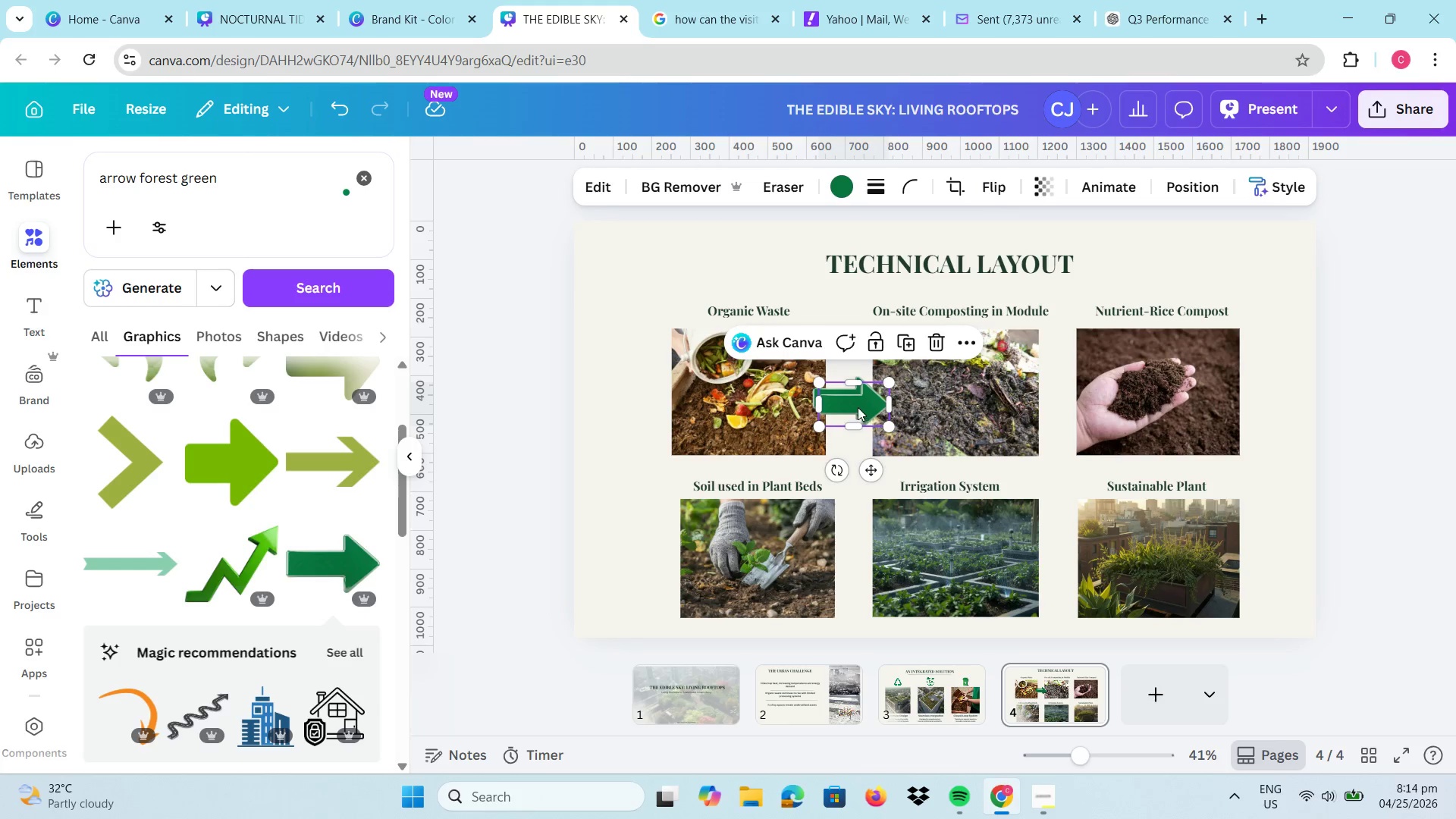 
left_click_drag(start_coordinate=[858, 407], to_coordinate=[1067, 398])
 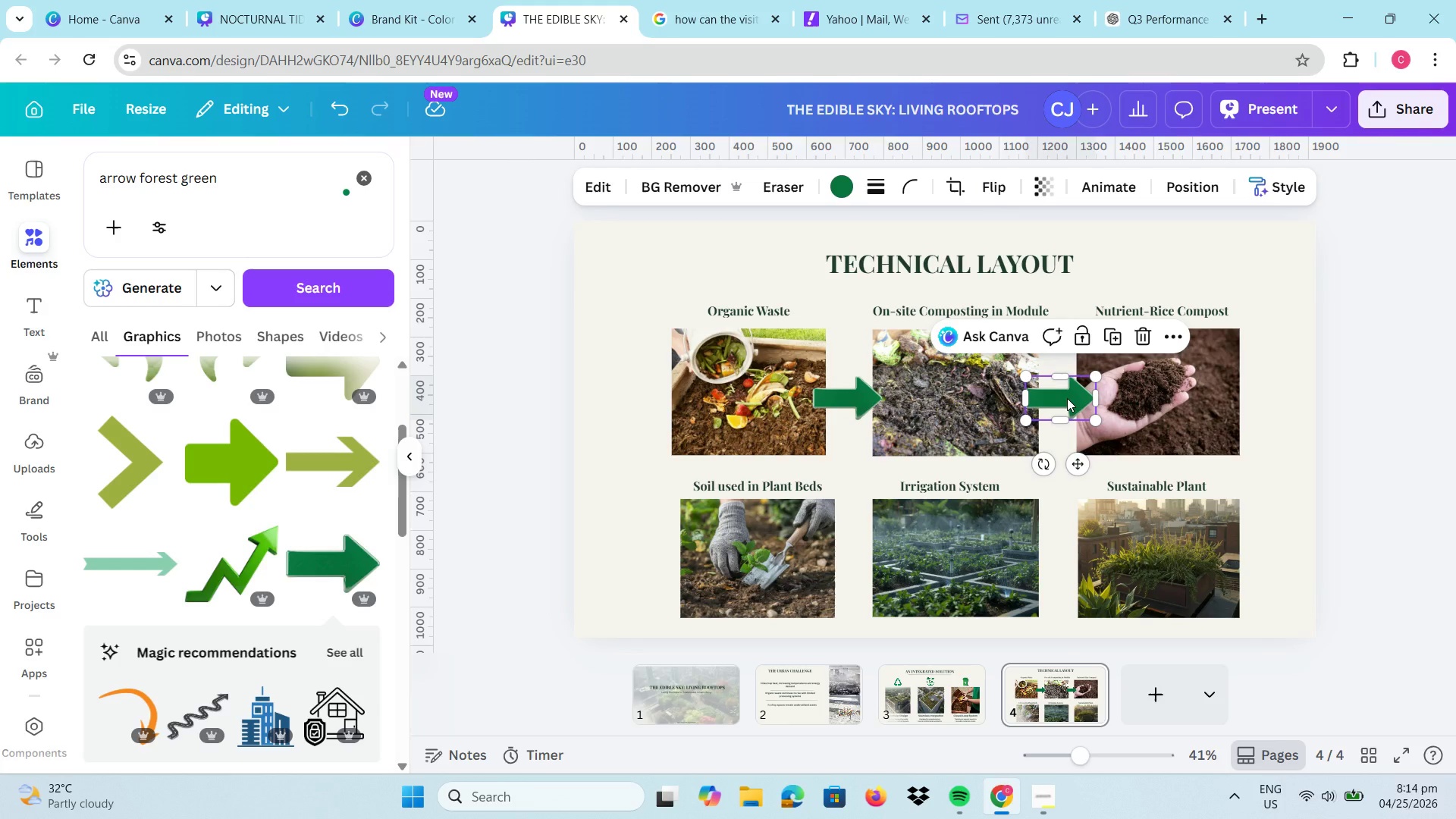 
wait(5.41)
 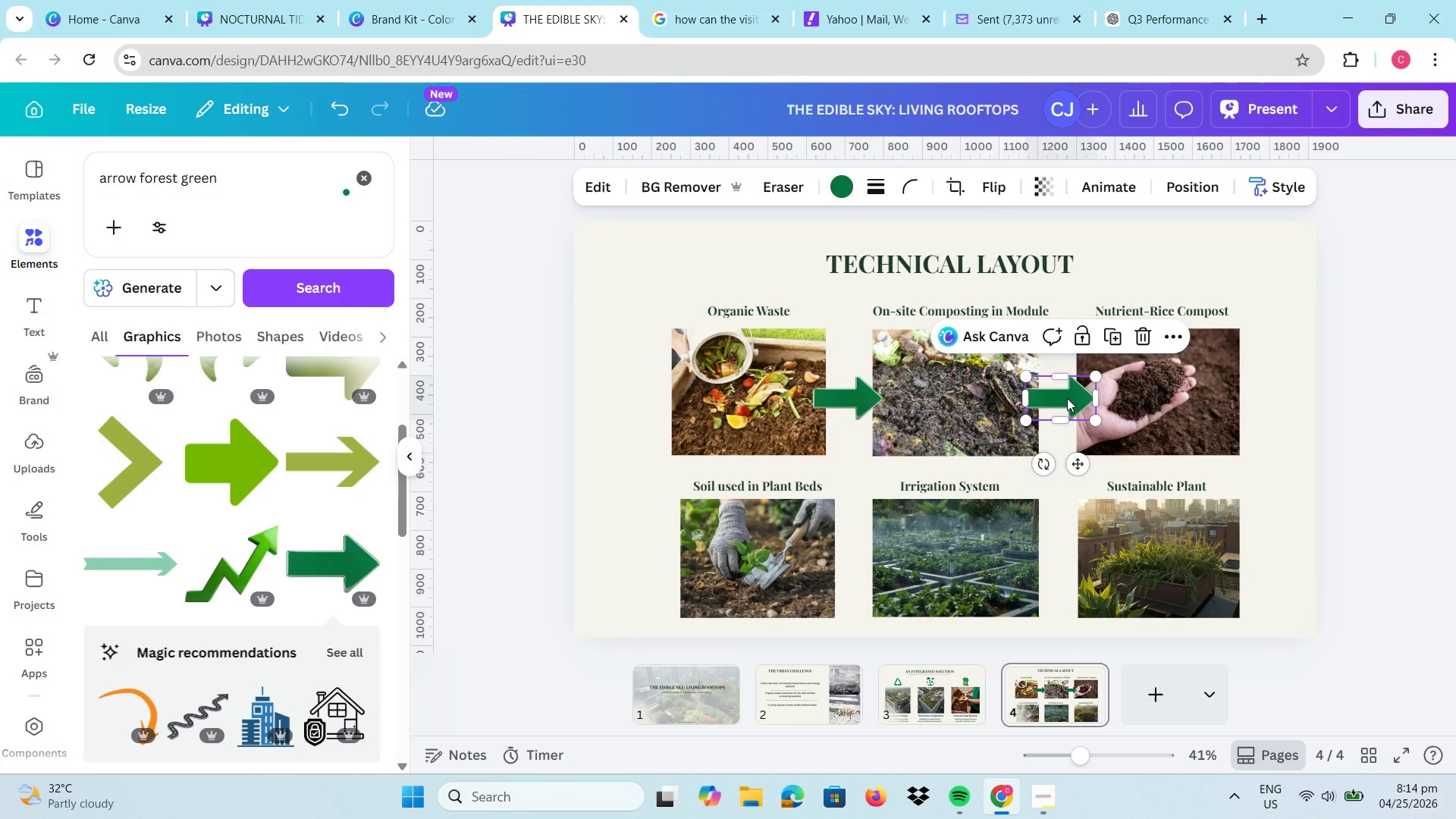 
key(Control+C)
 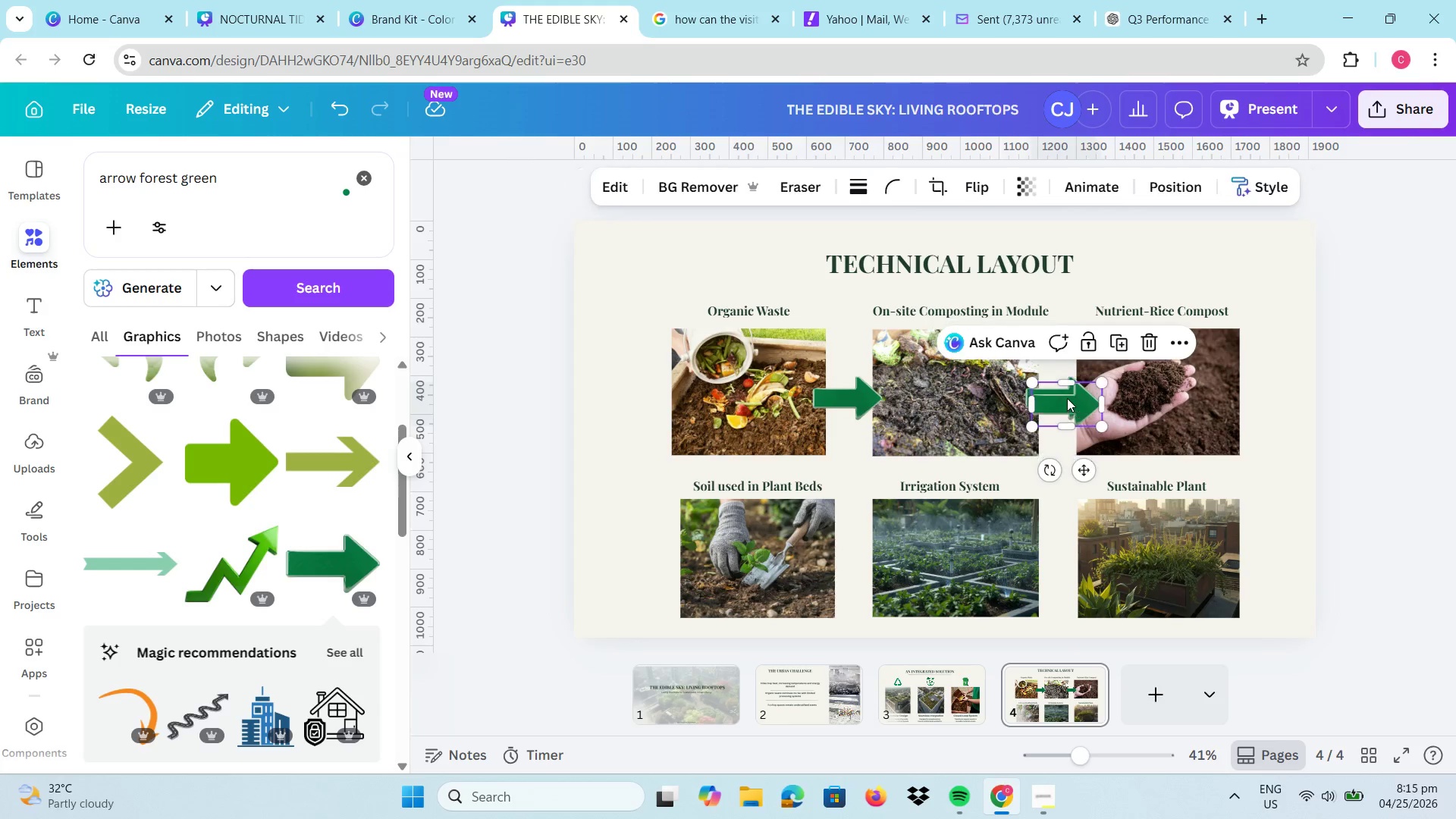 
key(Control+V)
 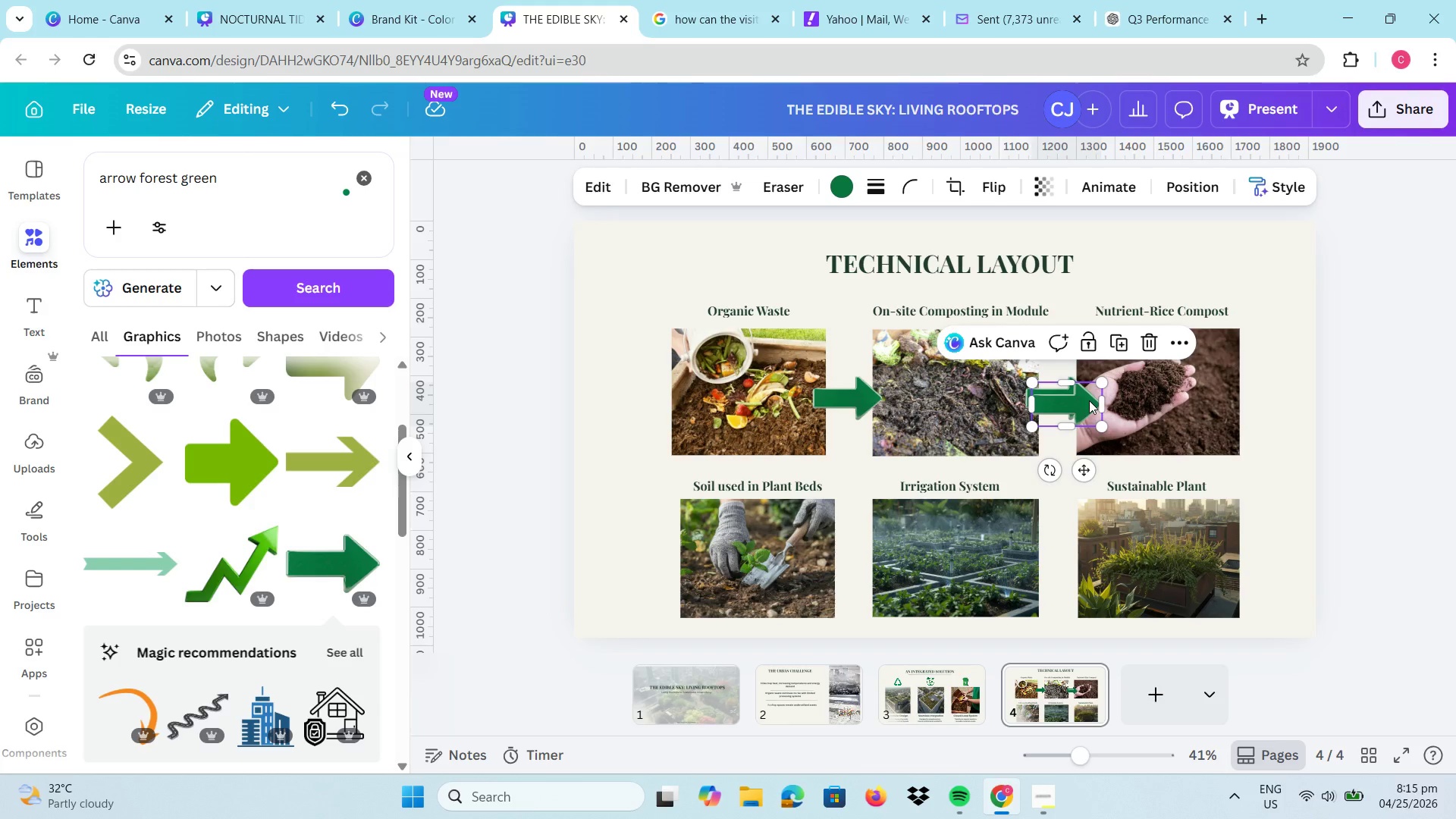 
left_click_drag(start_coordinate=[1068, 404], to_coordinate=[1154, 416])
 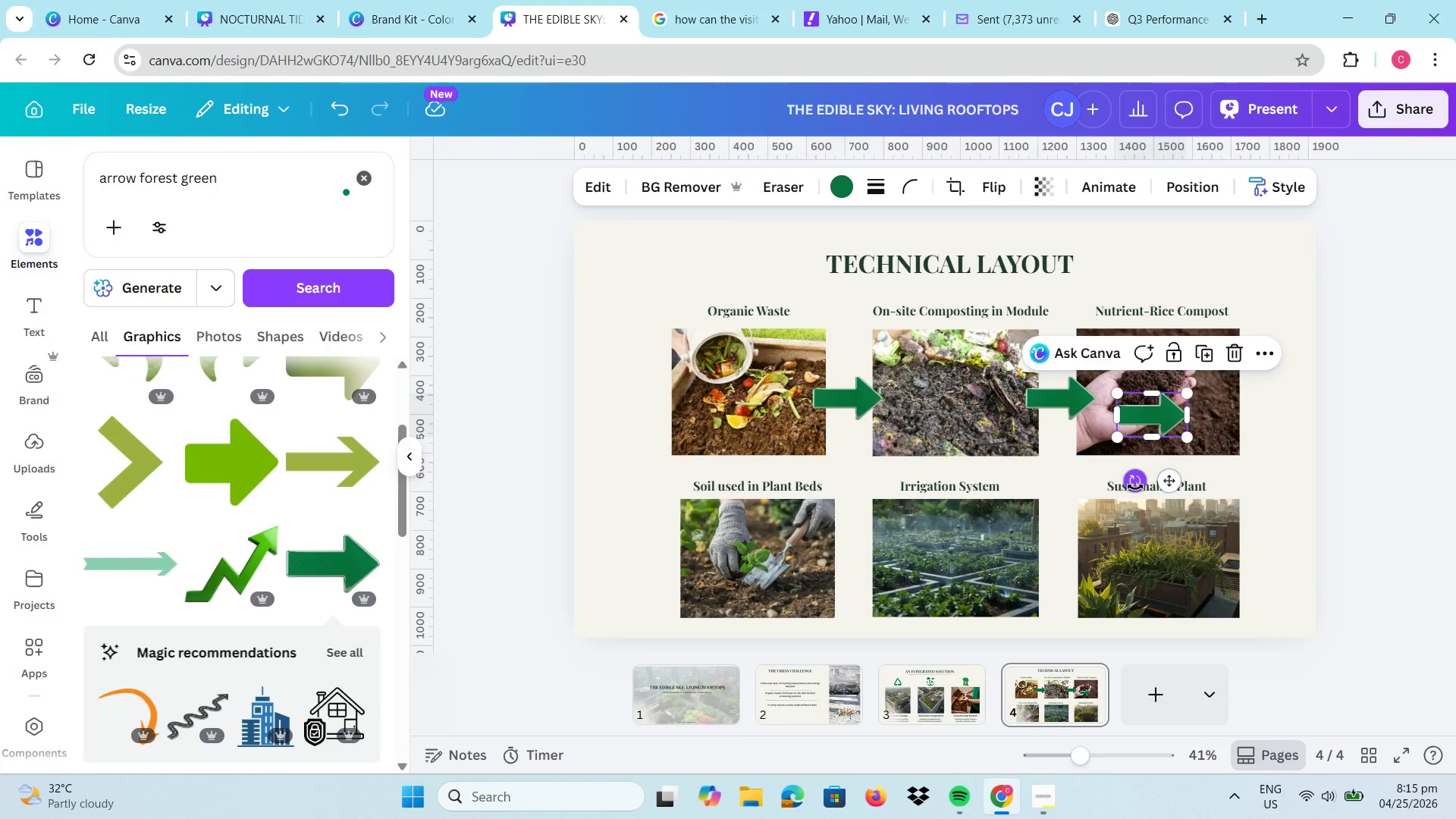 
left_click_drag(start_coordinate=[1135, 487], to_coordinate=[1102, 416])
 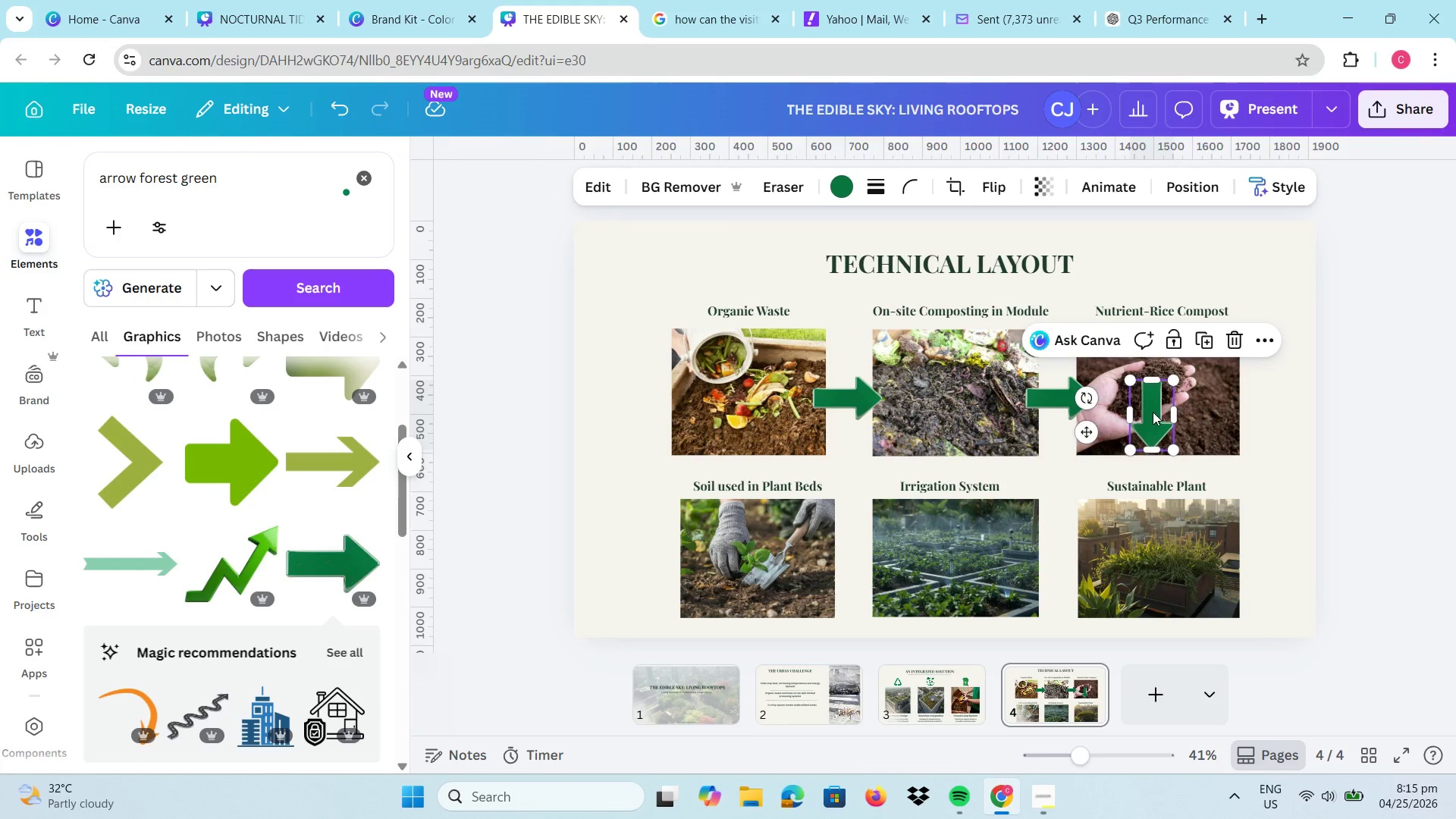 
left_click_drag(start_coordinate=[1153, 413], to_coordinate=[1162, 475])
 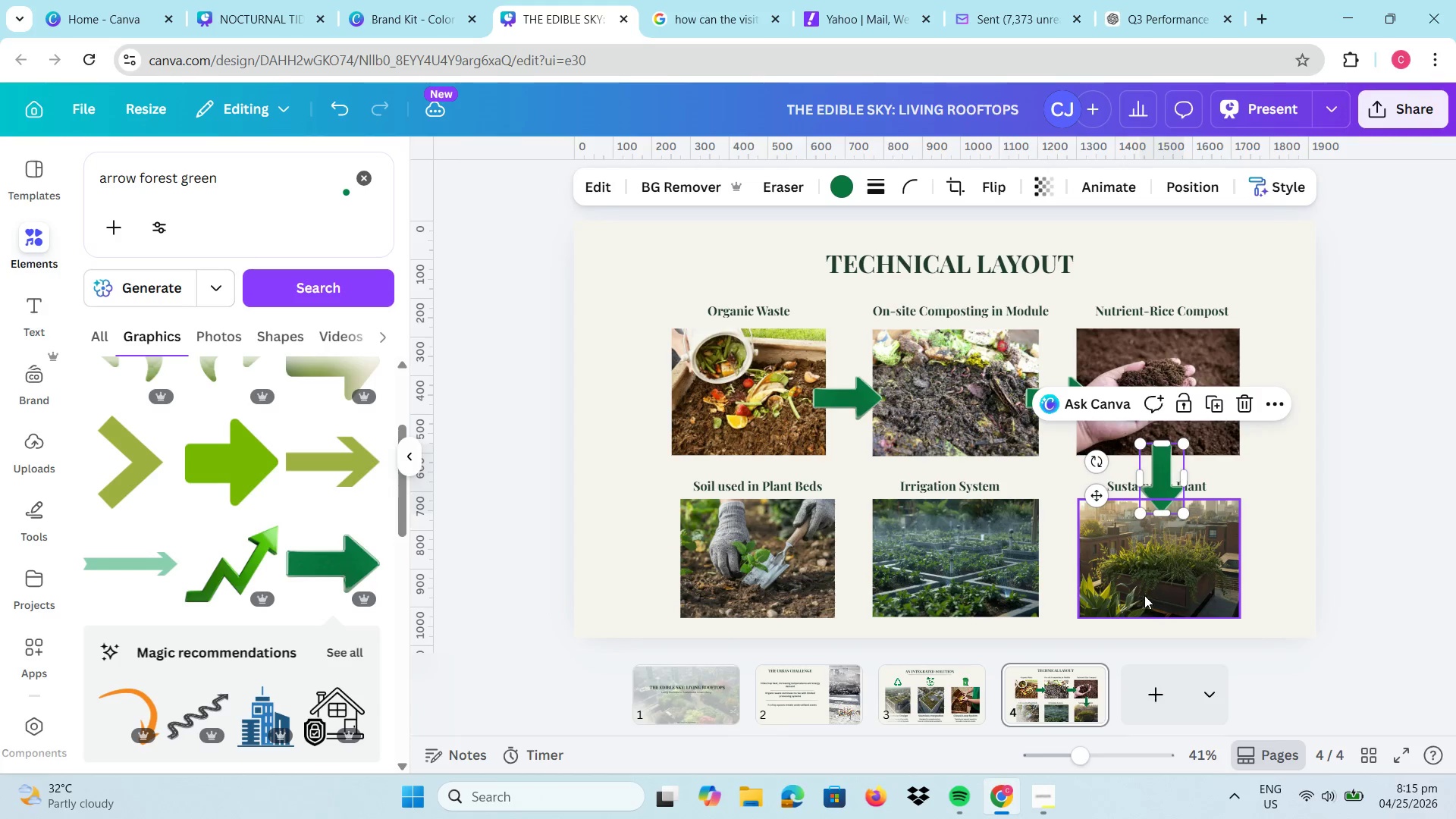 
left_click_drag(start_coordinate=[1144, 595], to_coordinate=[685, 576])
 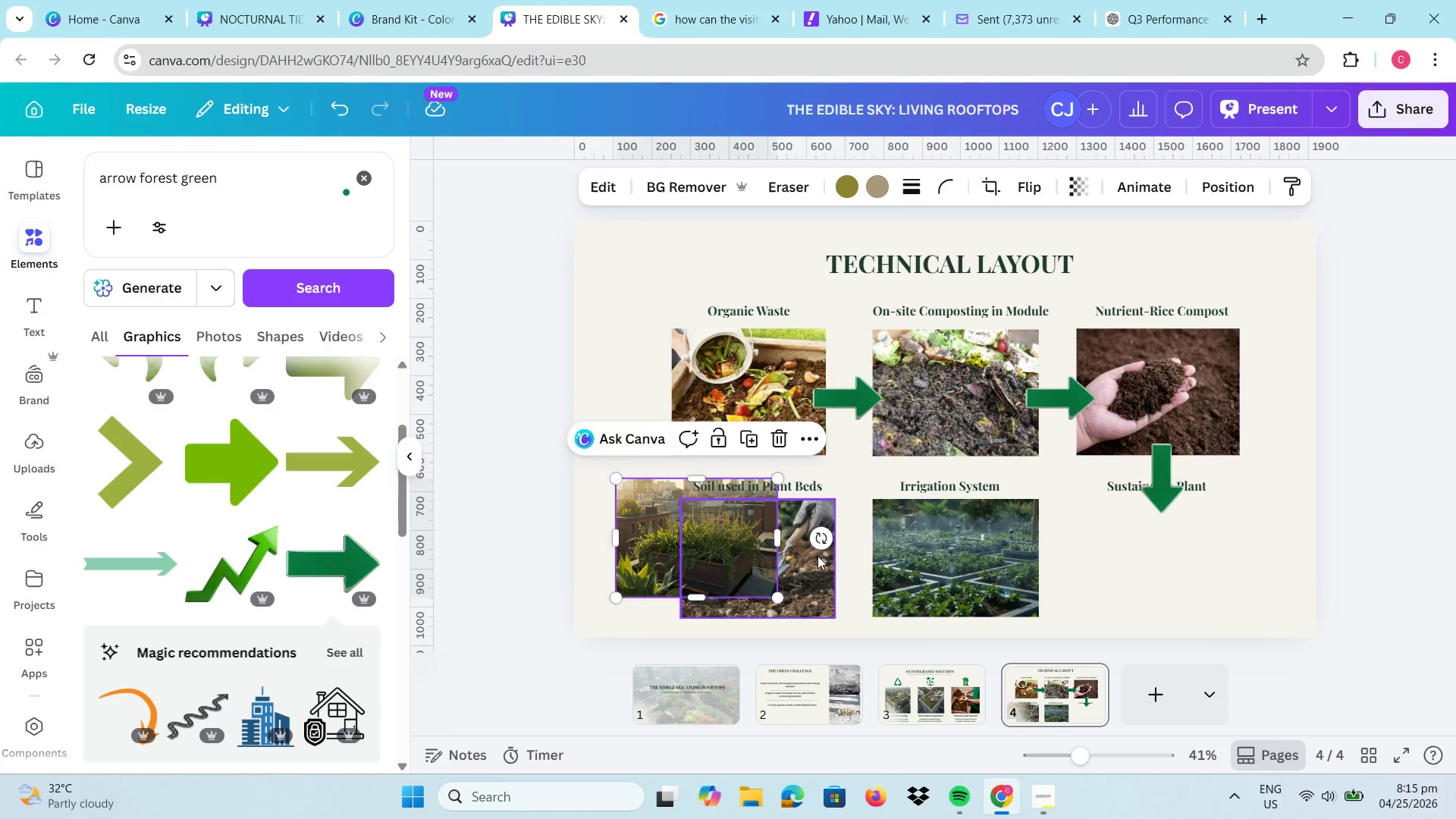 
left_click_drag(start_coordinate=[817, 556], to_coordinate=[1218, 555])
 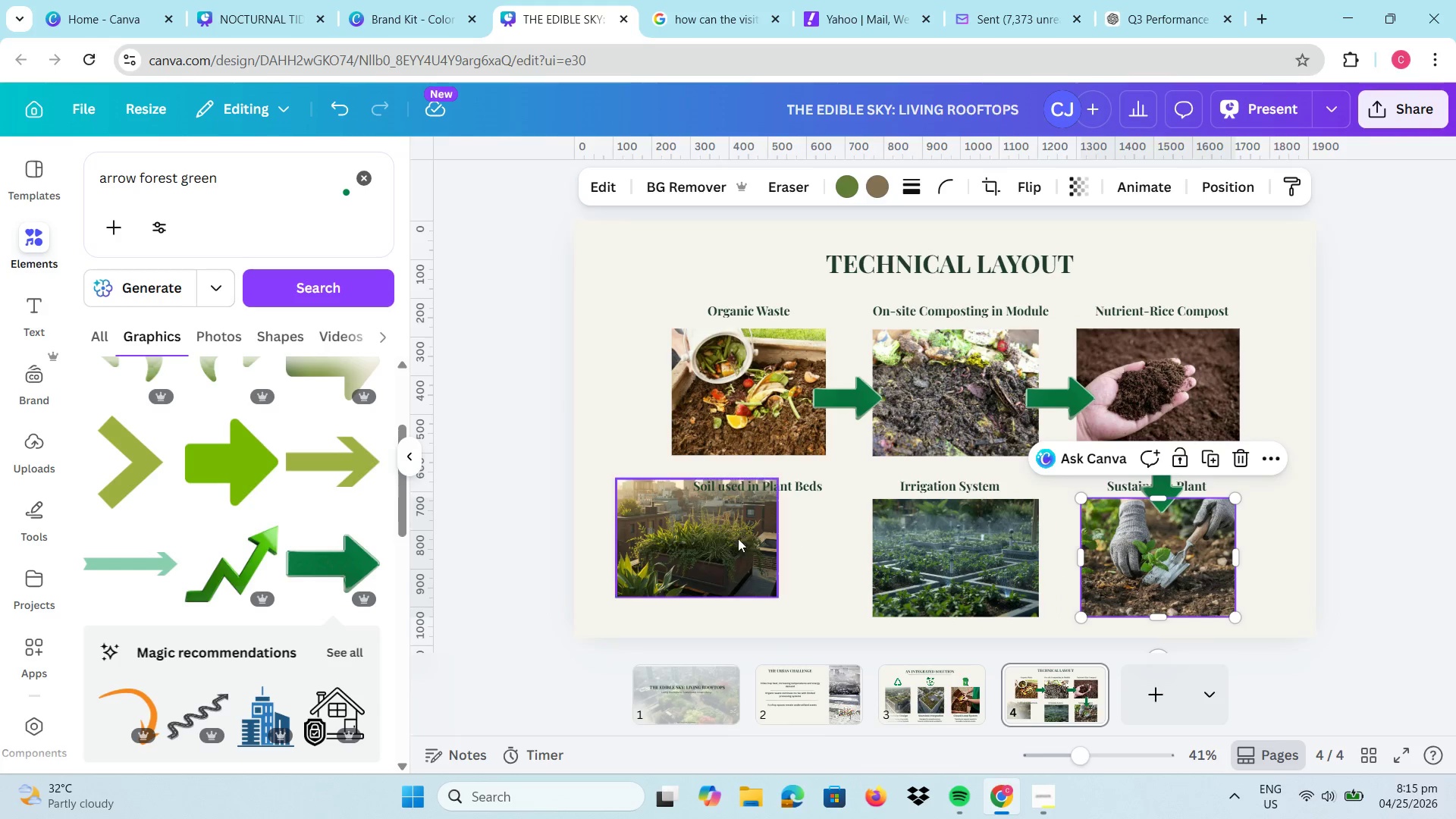 
left_click_drag(start_coordinate=[707, 538], to_coordinate=[759, 560])
 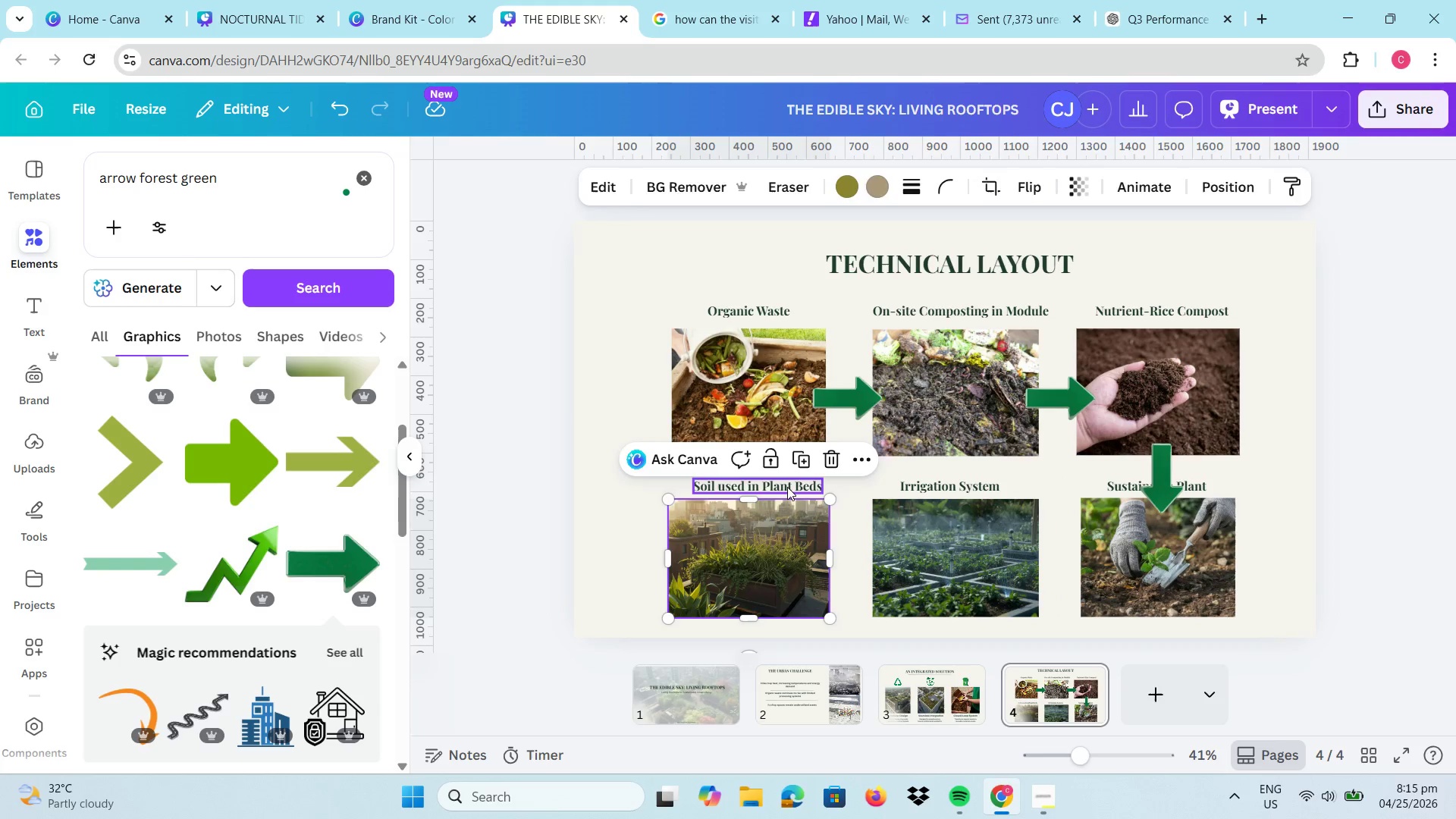 
left_click_drag(start_coordinate=[787, 487], to_coordinate=[1191, 469])
 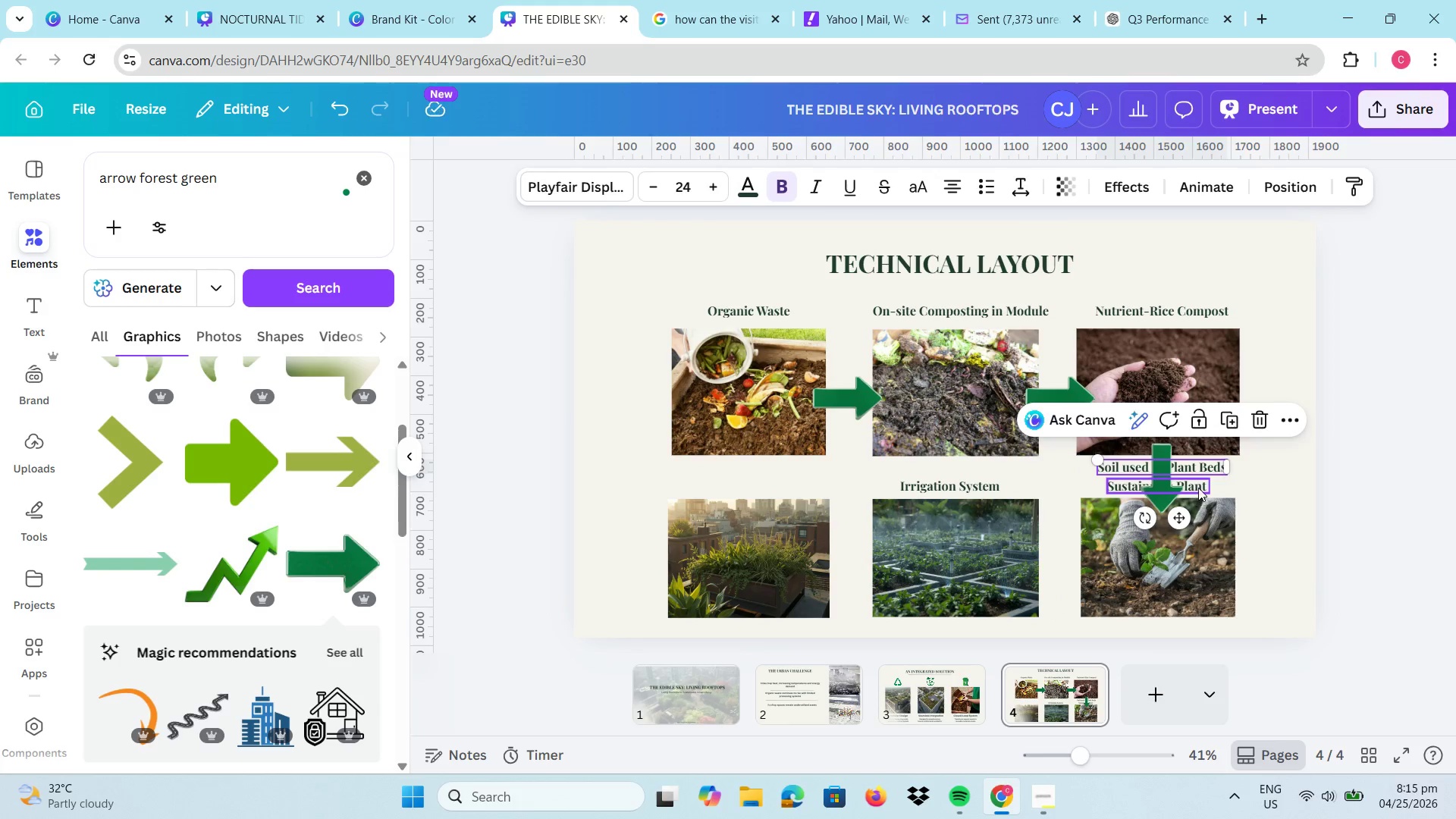 
left_click_drag(start_coordinate=[1198, 488], to_coordinate=[785, 488])
 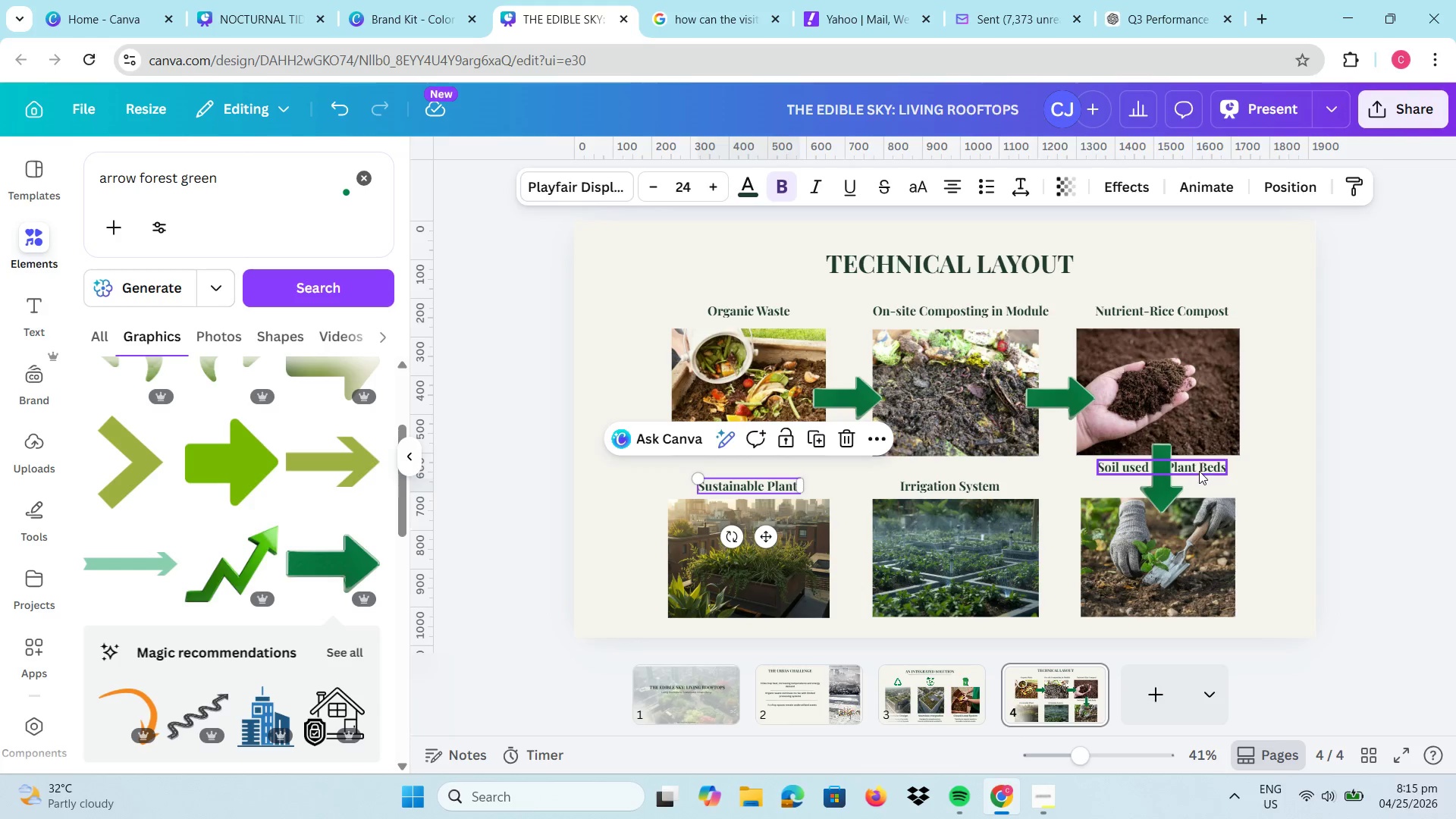 
left_click_drag(start_coordinate=[1203, 471], to_coordinate=[1204, 488])
 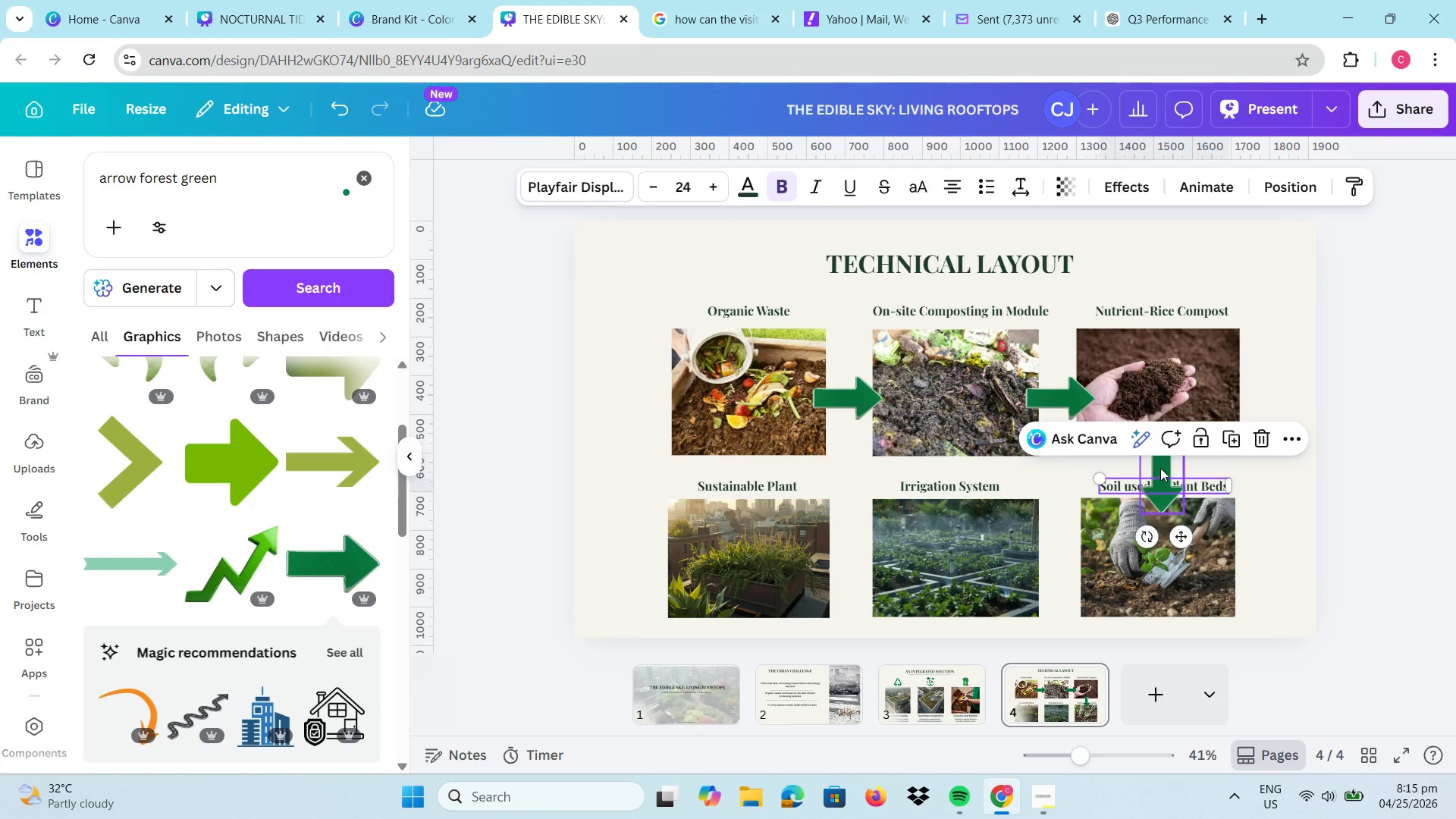 
left_click_drag(start_coordinate=[1160, 469], to_coordinate=[1215, 436])
 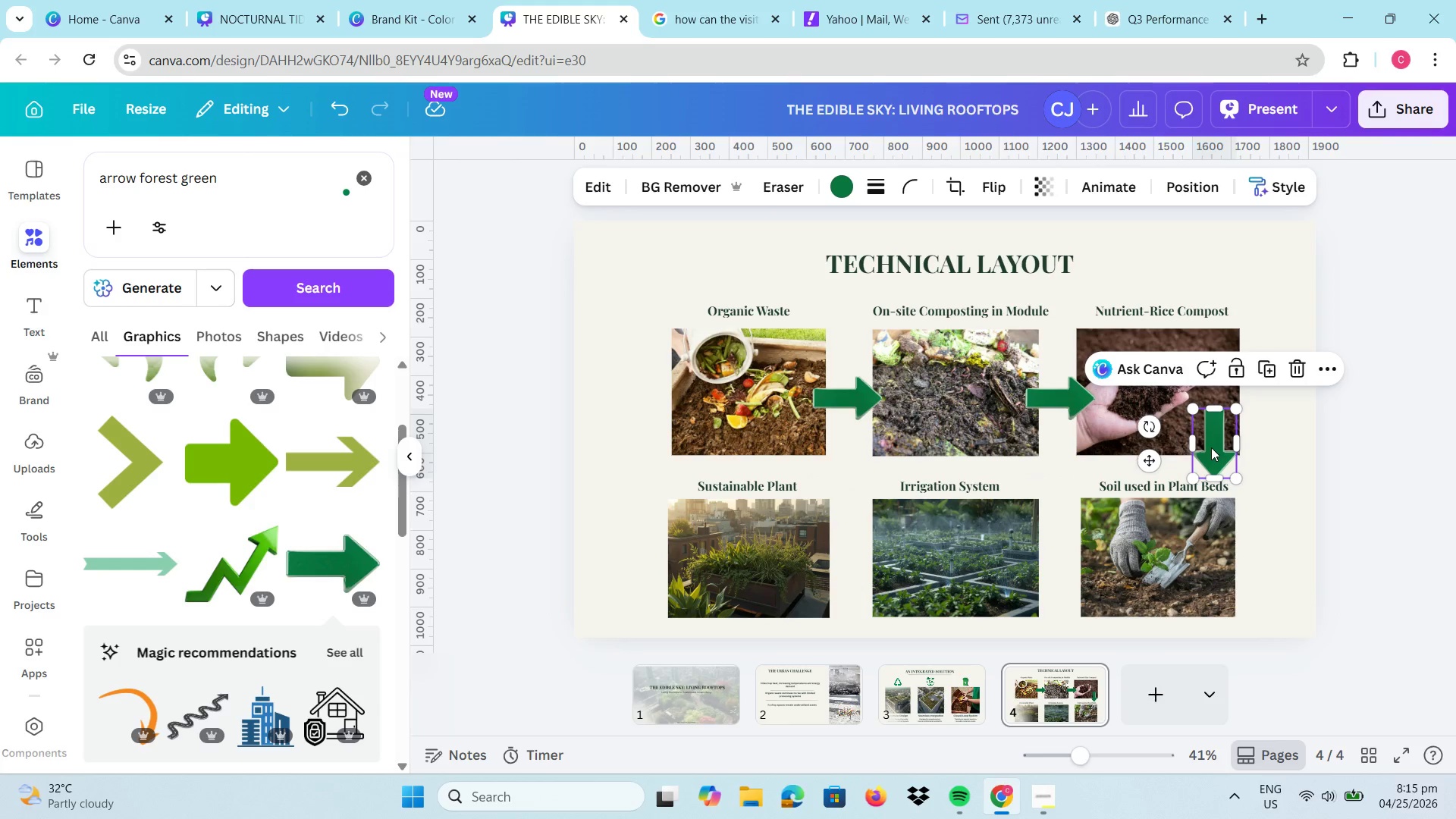 
key(Control+C)
 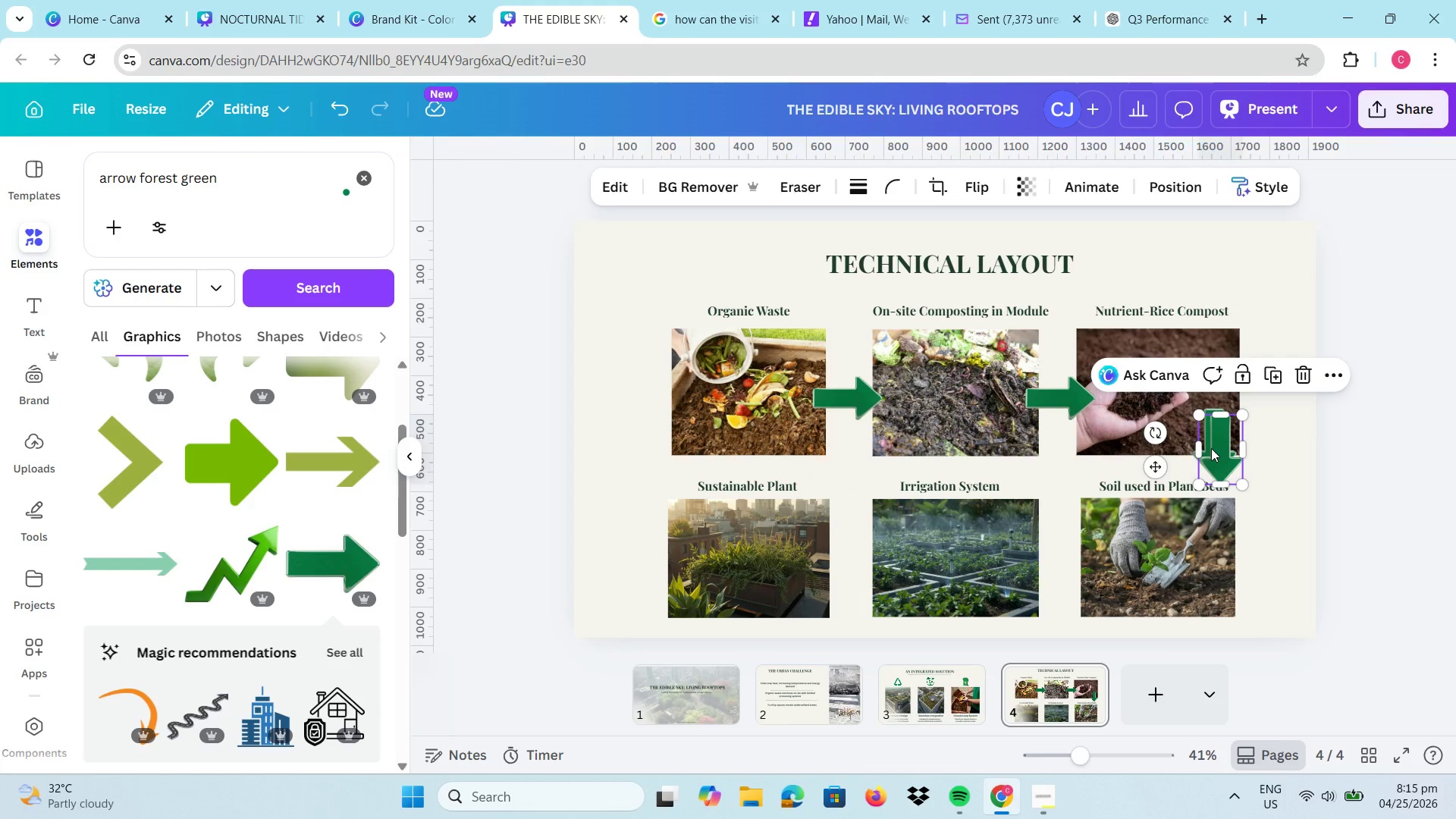 
key(Control+V)
 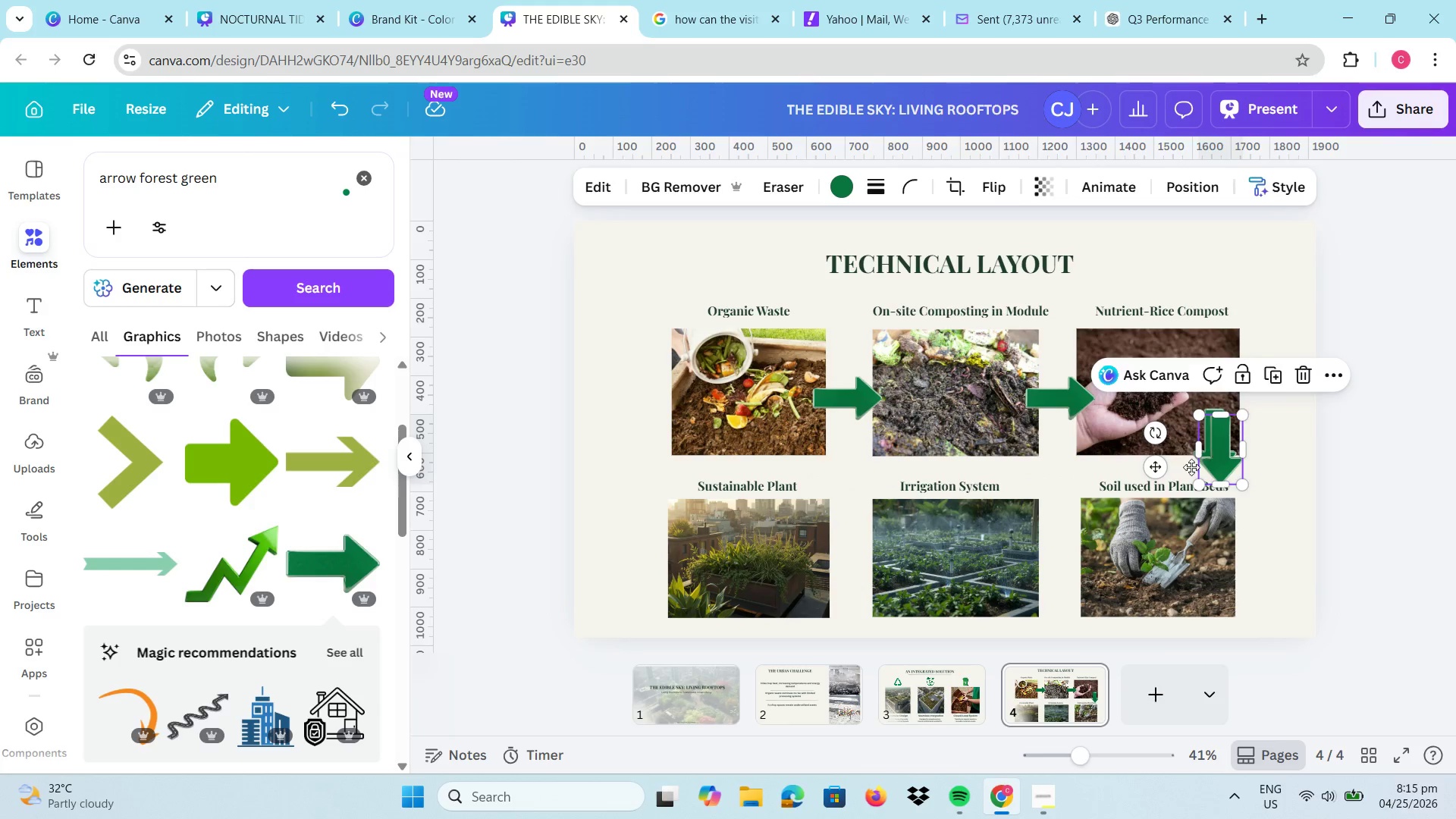 
left_click_drag(start_coordinate=[1212, 444], to_coordinate=[1056, 538])
 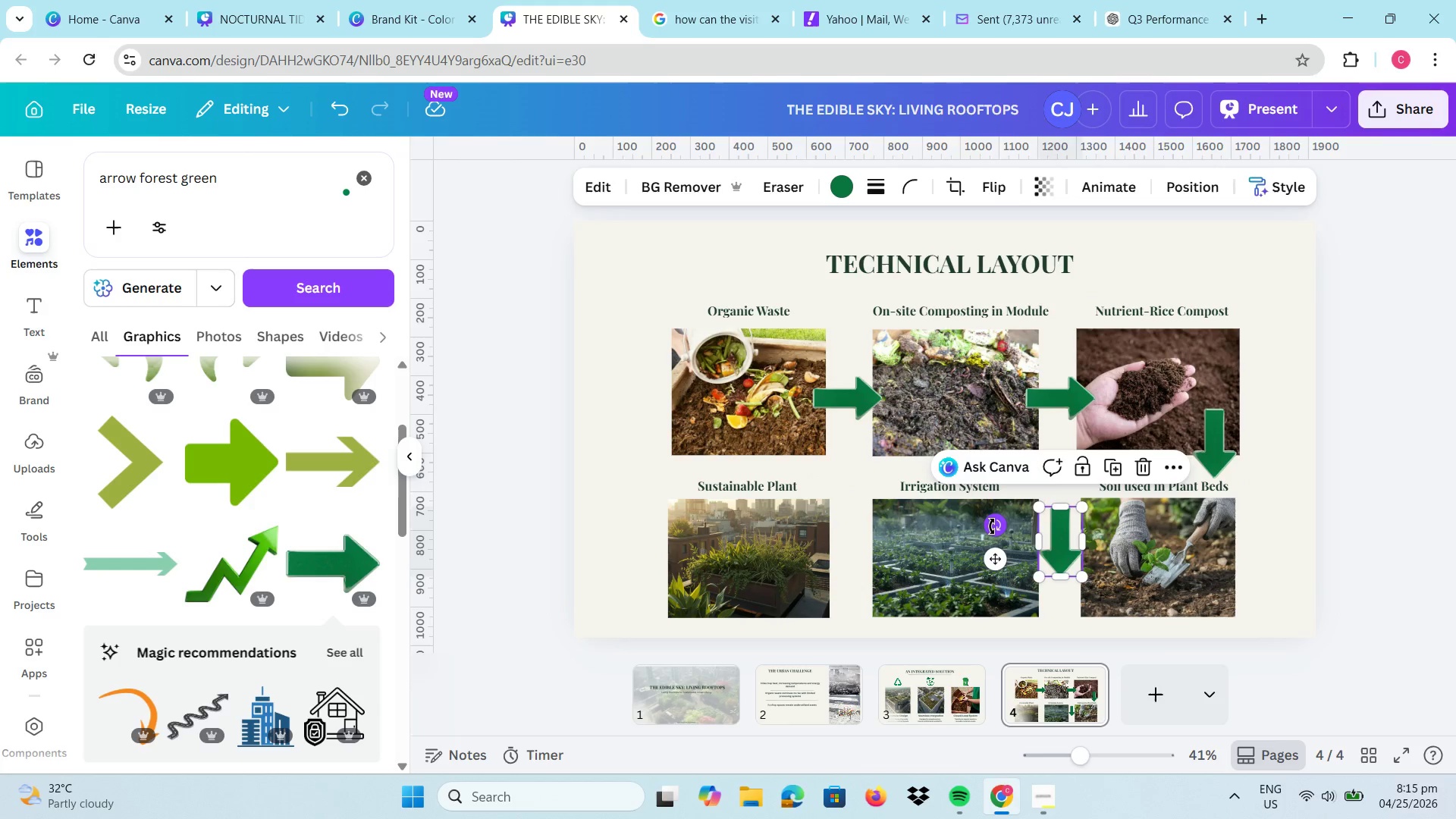 
left_click_drag(start_coordinate=[992, 526], to_coordinate=[1062, 515])
 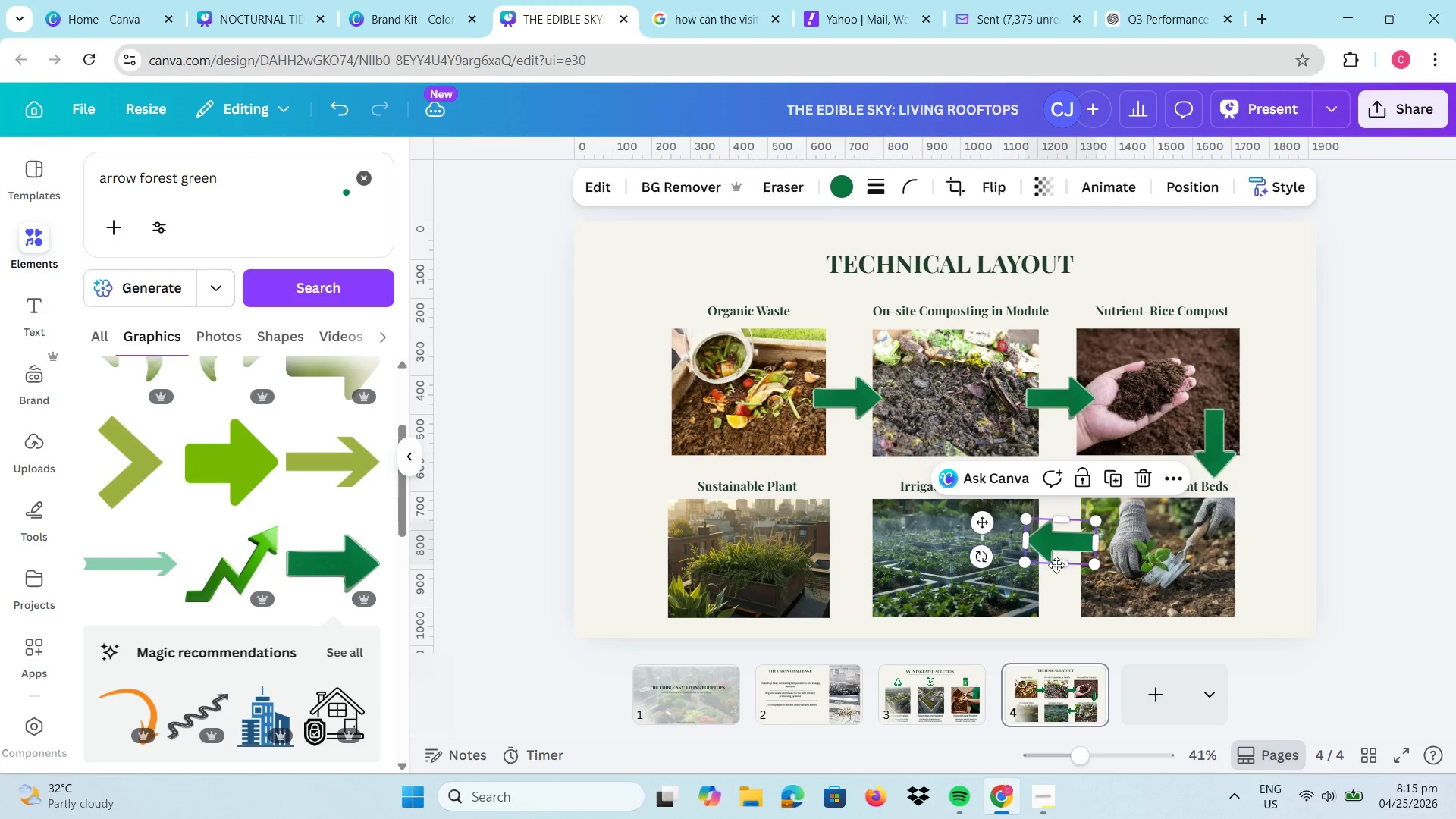 
left_click_drag(start_coordinate=[1057, 544], to_coordinate=[1055, 569])
 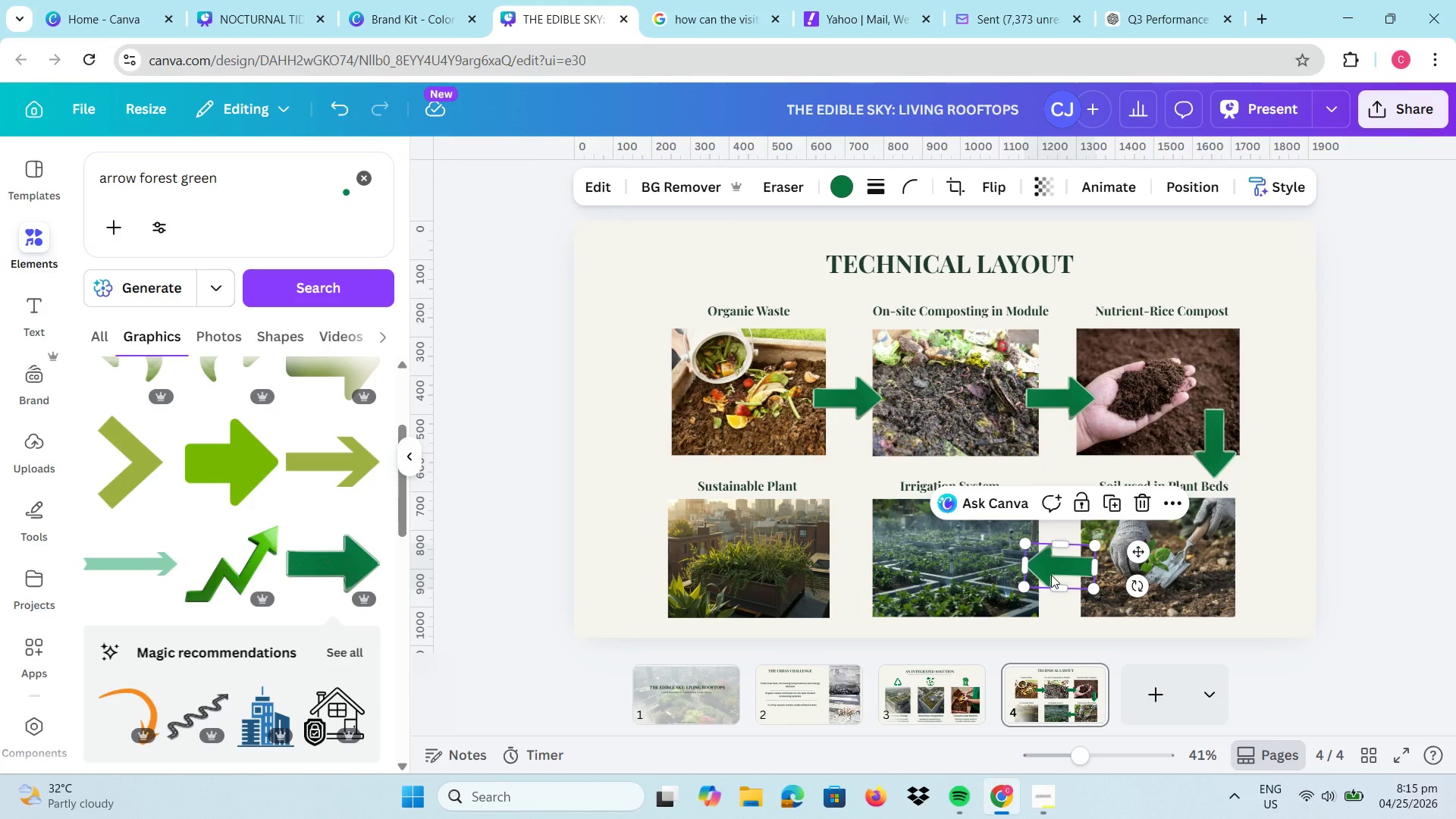 
hold_key(key=ControlLeft, duration=1.0)
 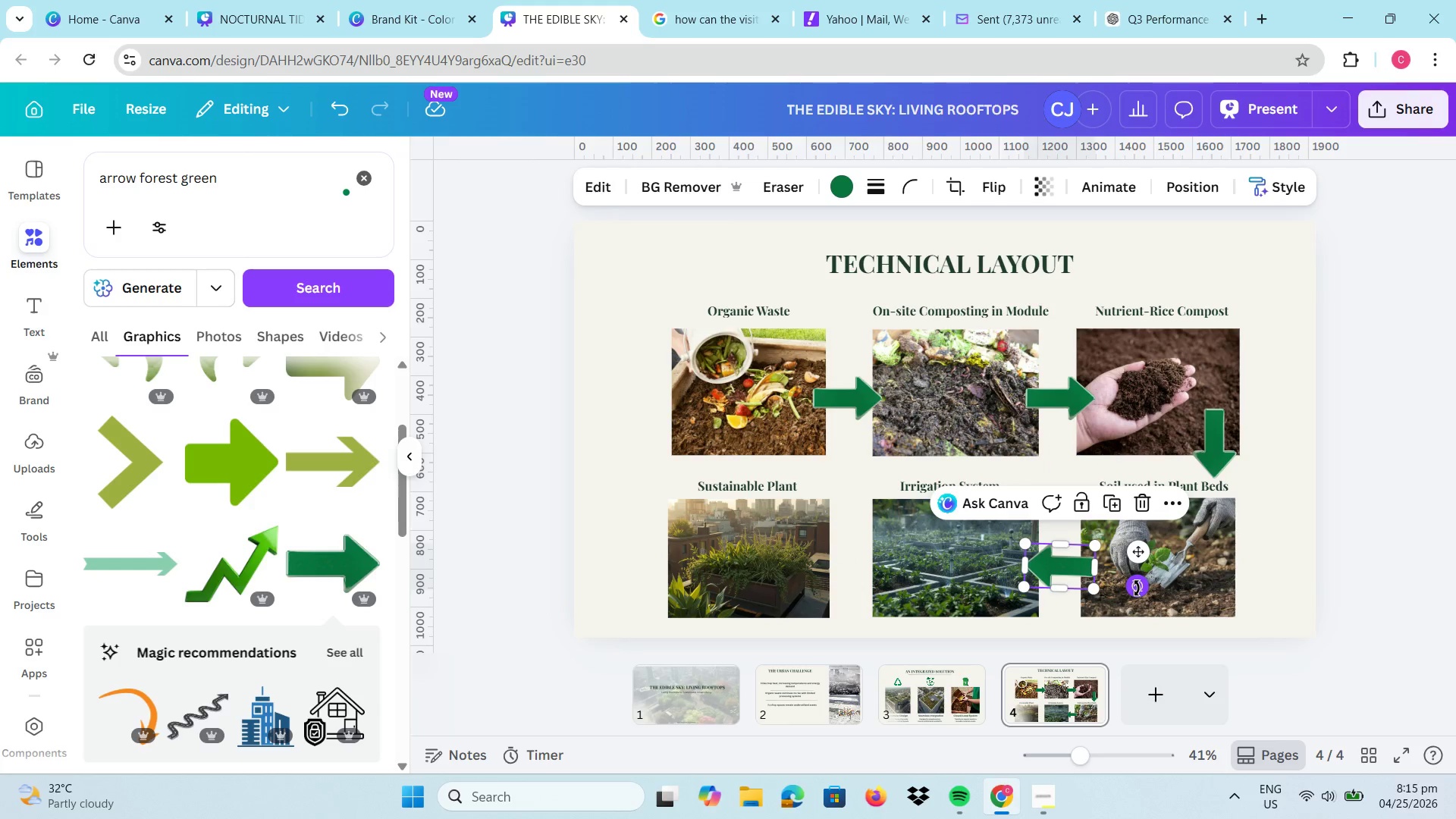 
left_click_drag(start_coordinate=[1137, 588], to_coordinate=[1138, 584])
 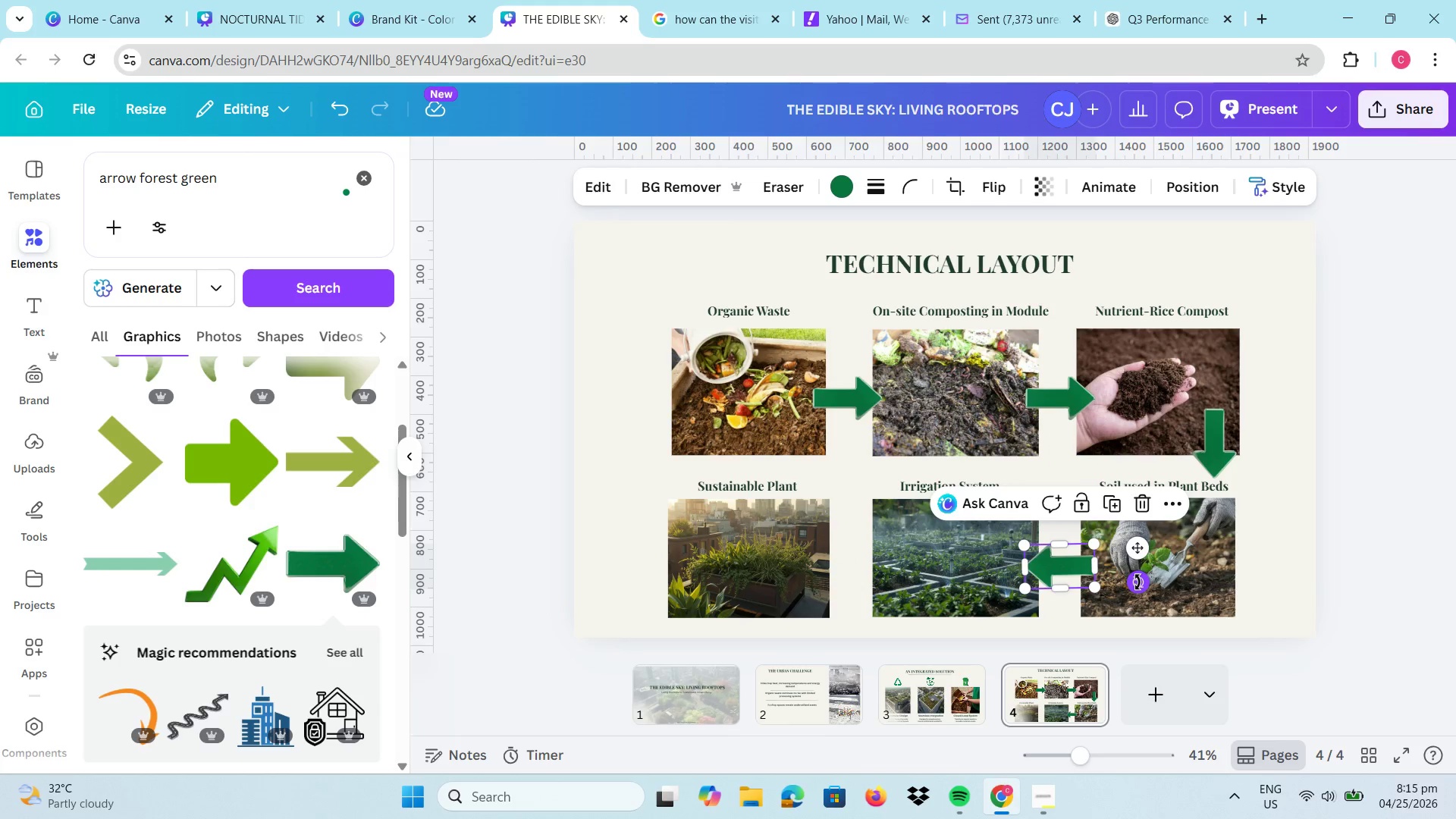 
left_click_drag(start_coordinate=[1138, 582], to_coordinate=[1138, 585])
 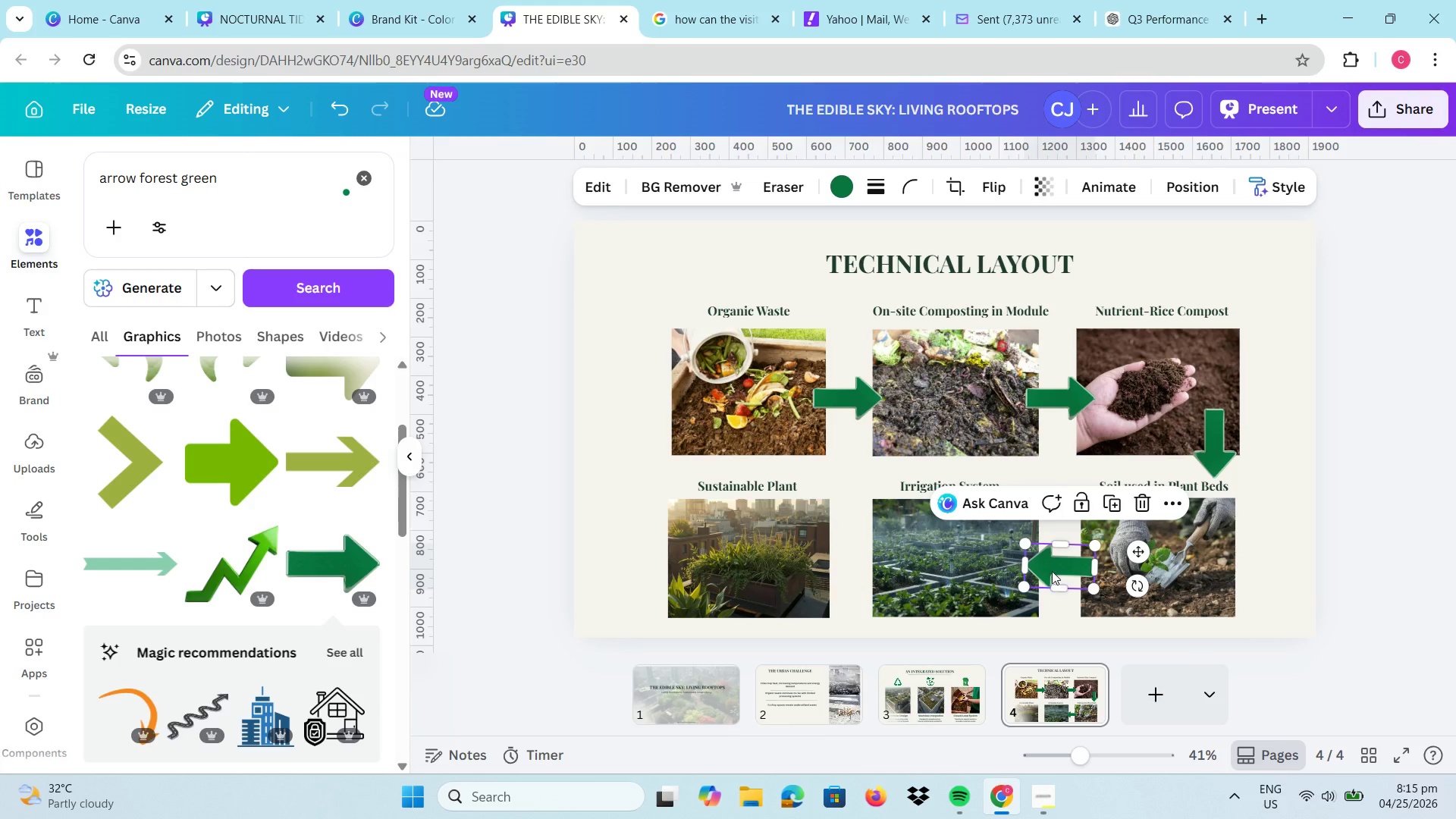 
key(Control+C)
 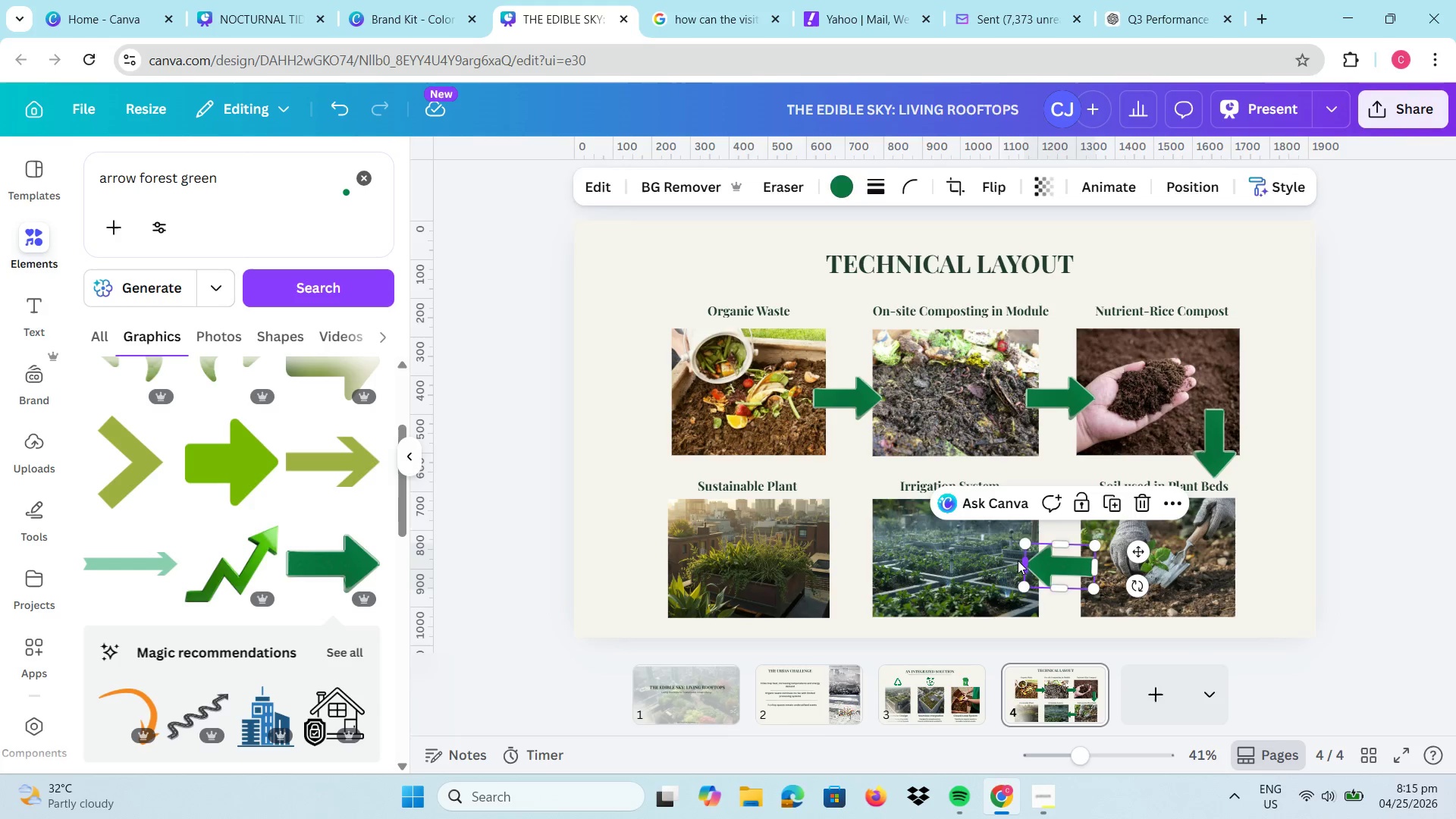 
key(Control+V)
 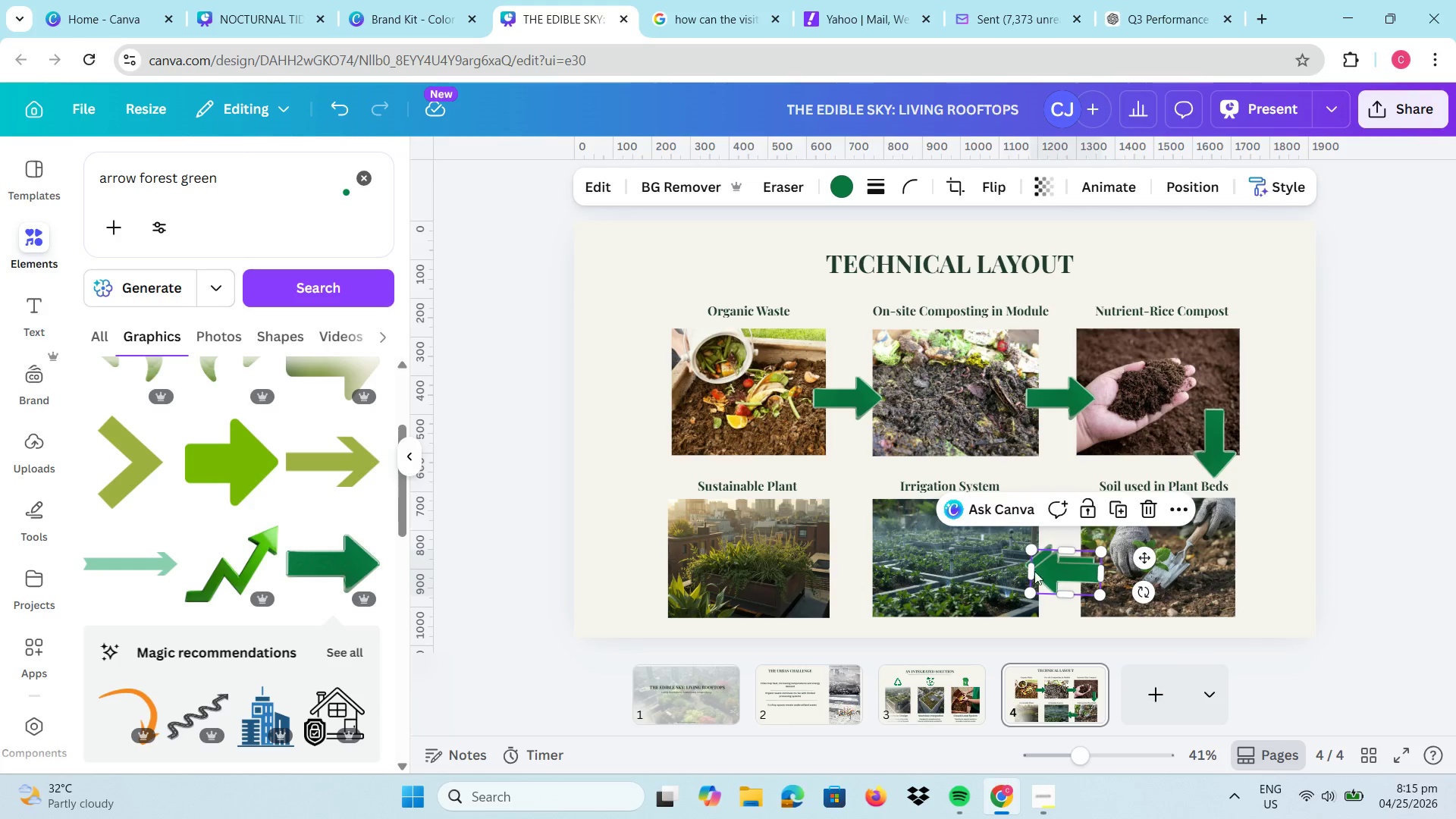 
left_click_drag(start_coordinate=[1058, 571], to_coordinate=[843, 562])
 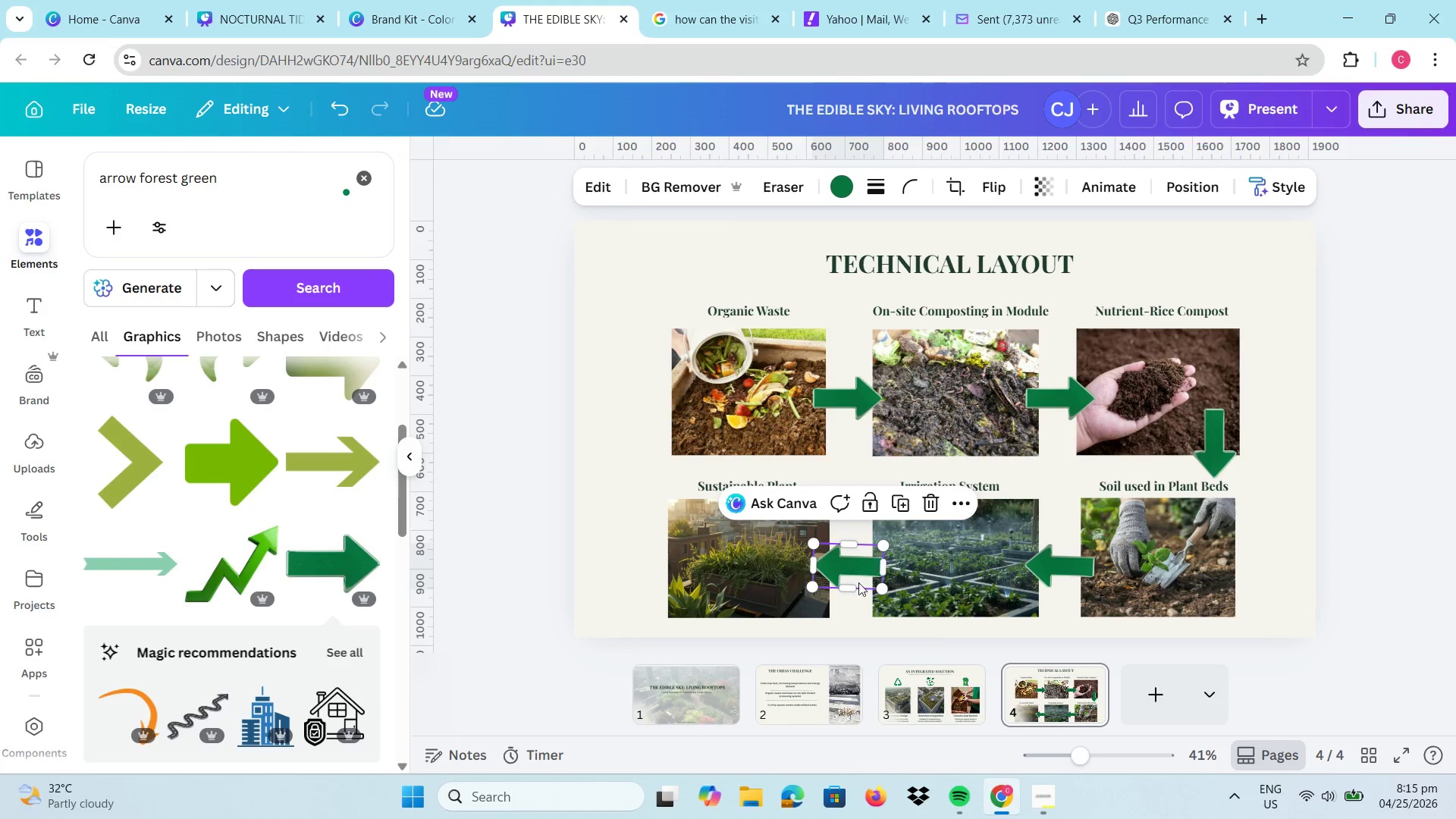 
left_click([855, 555])
 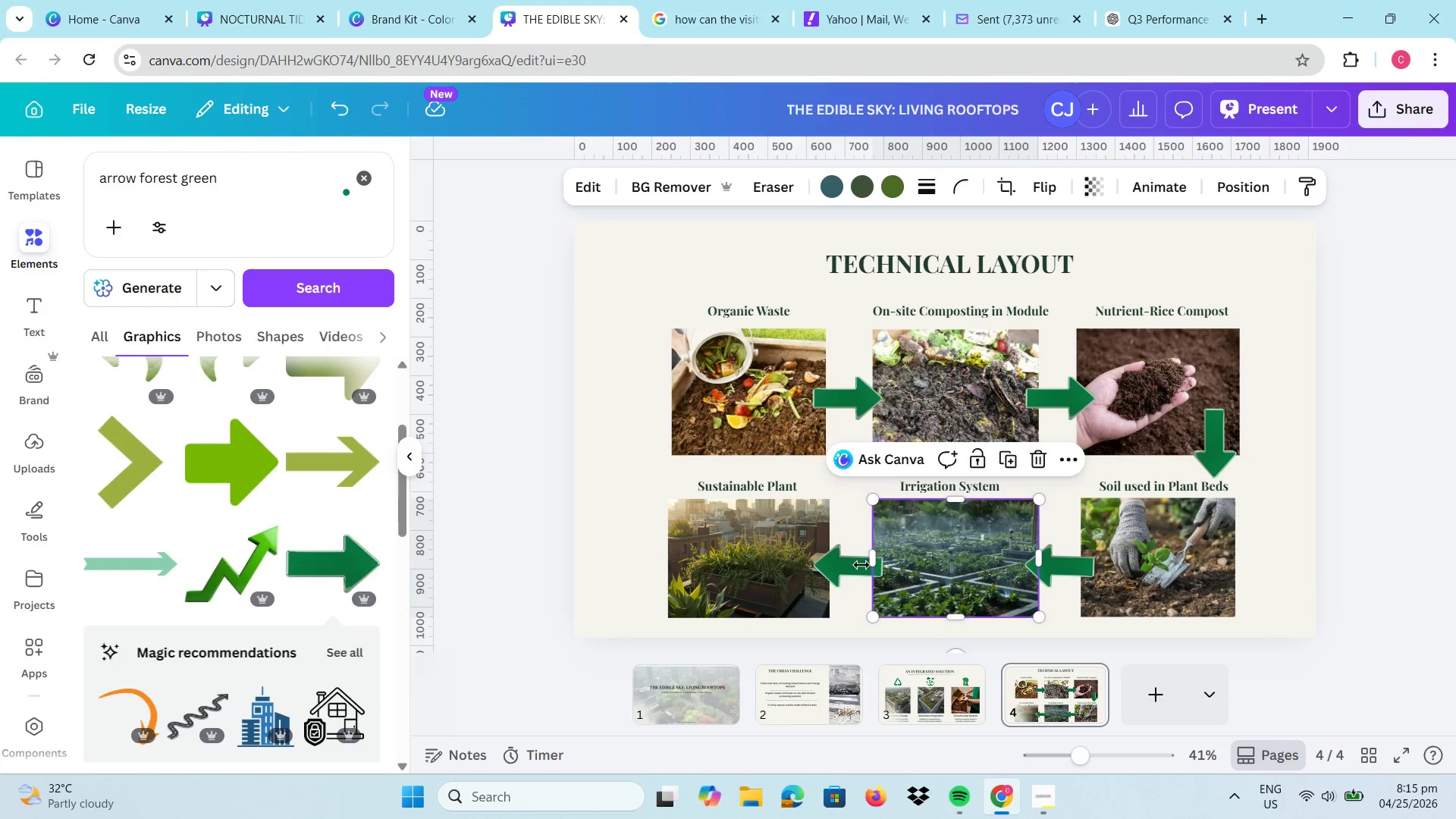 
double_click([846, 563])
 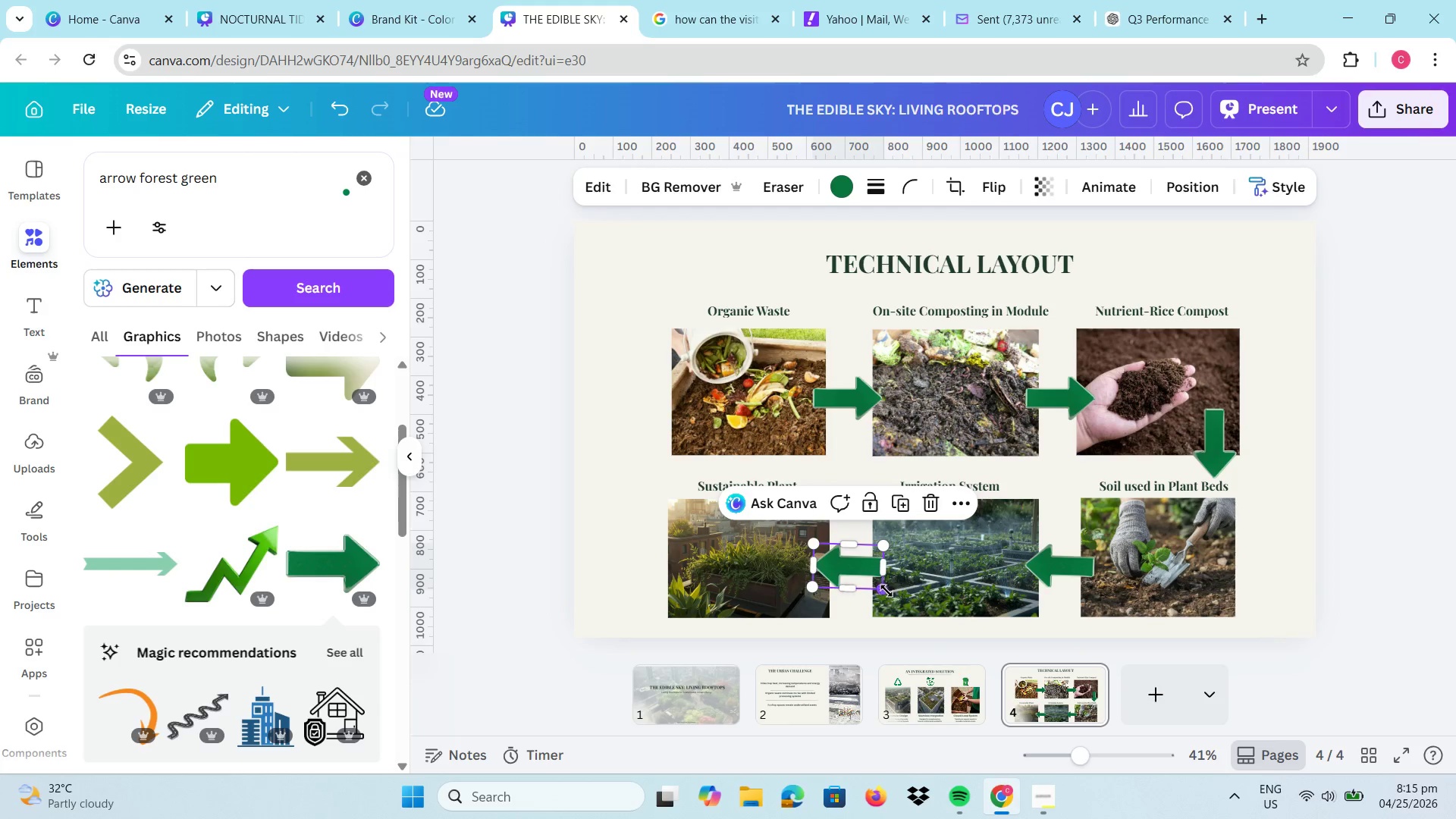 
left_click([843, 604])
 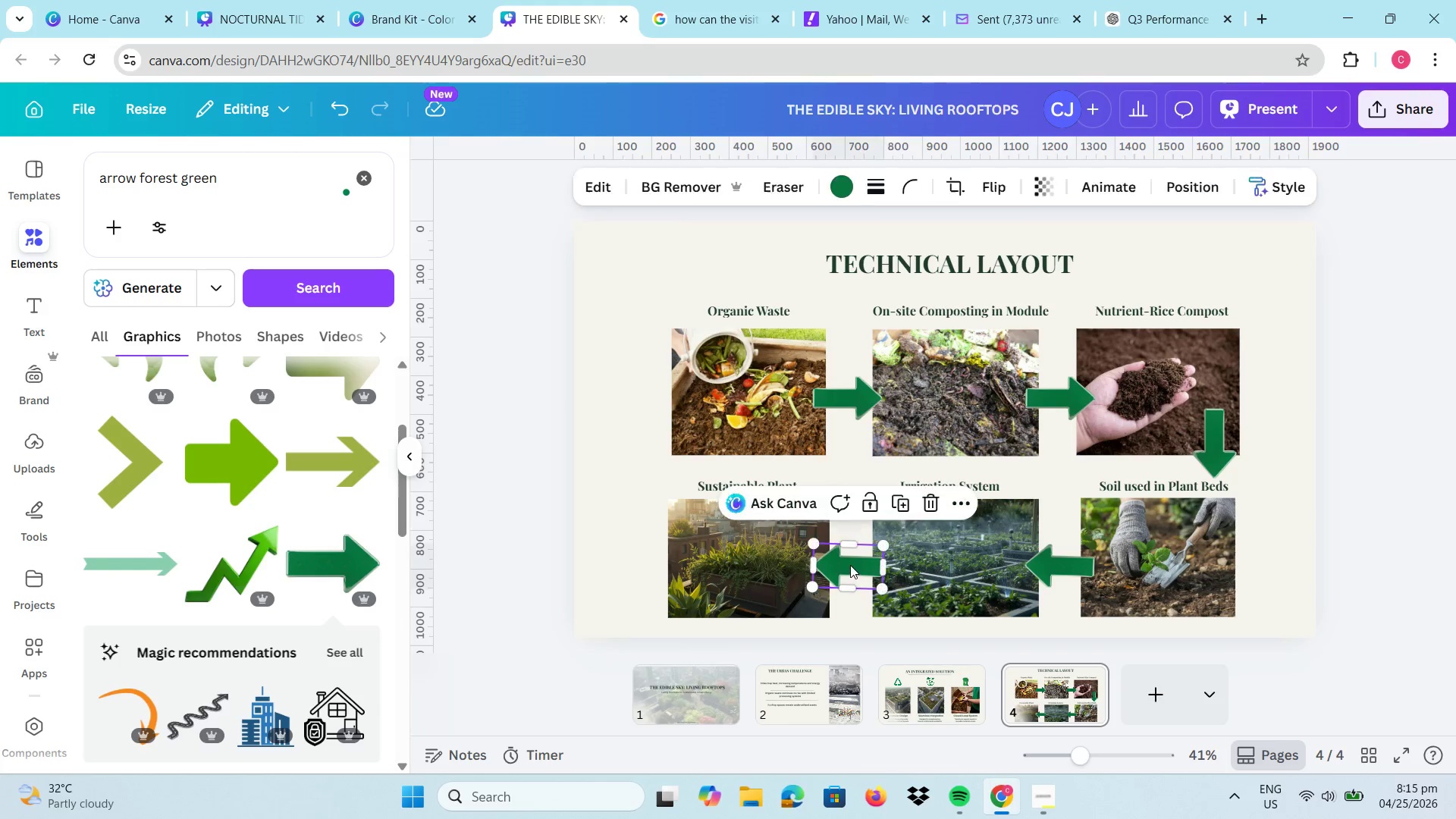 
left_click_drag(start_coordinate=[850, 565], to_coordinate=[850, 573])
 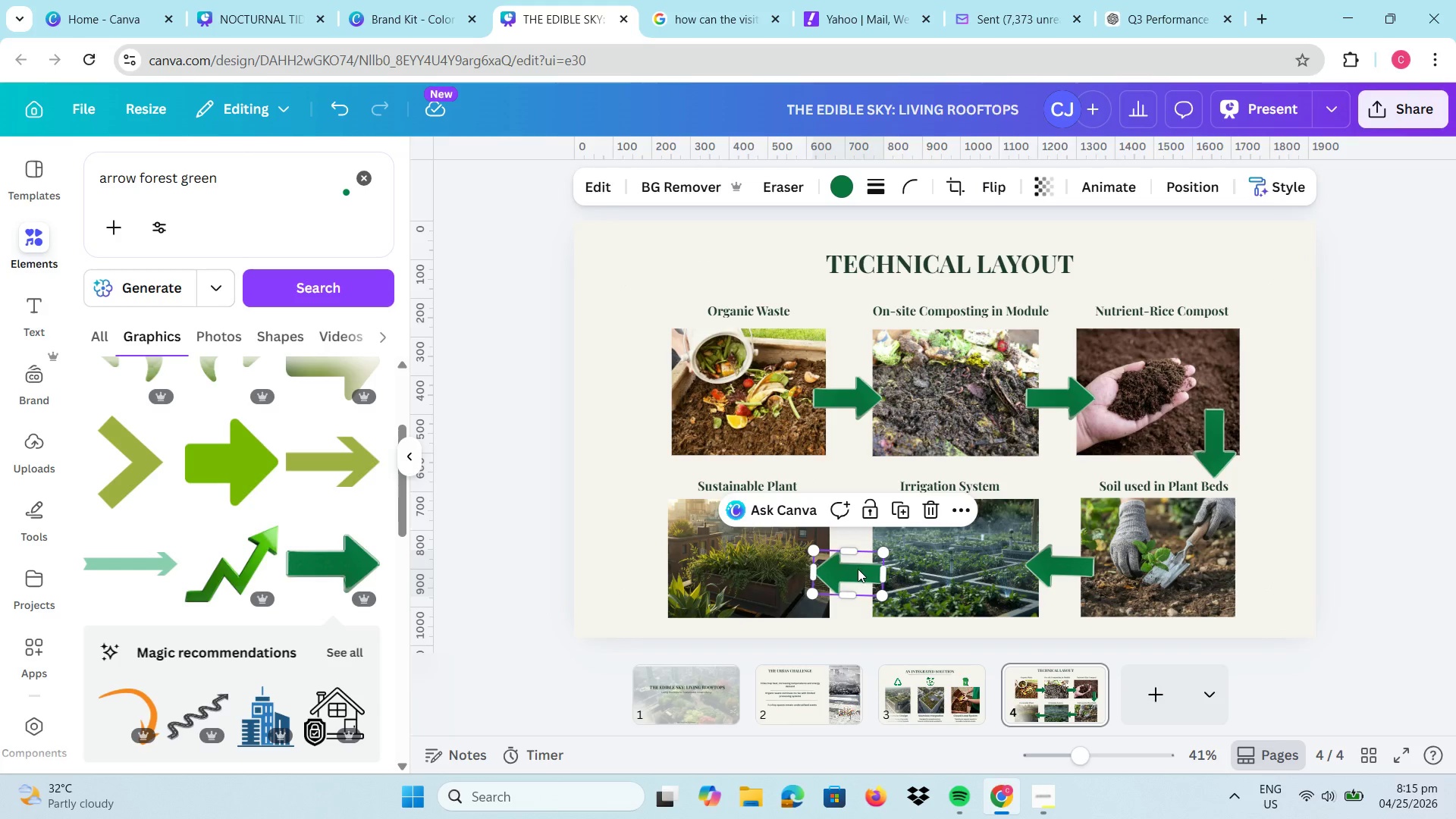 
left_click([858, 569])
 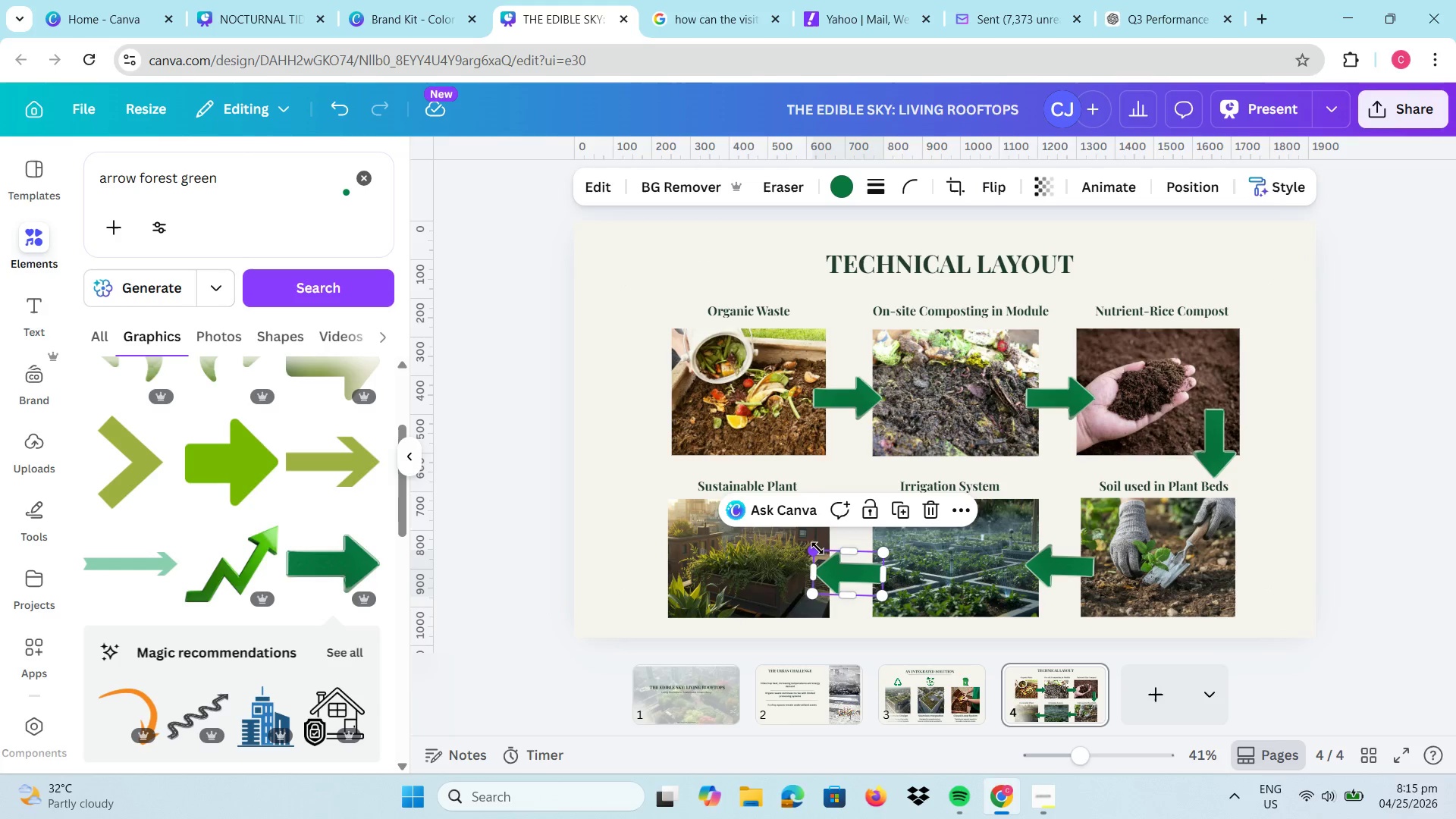 
left_click_drag(start_coordinate=[817, 548], to_coordinate=[809, 553])
 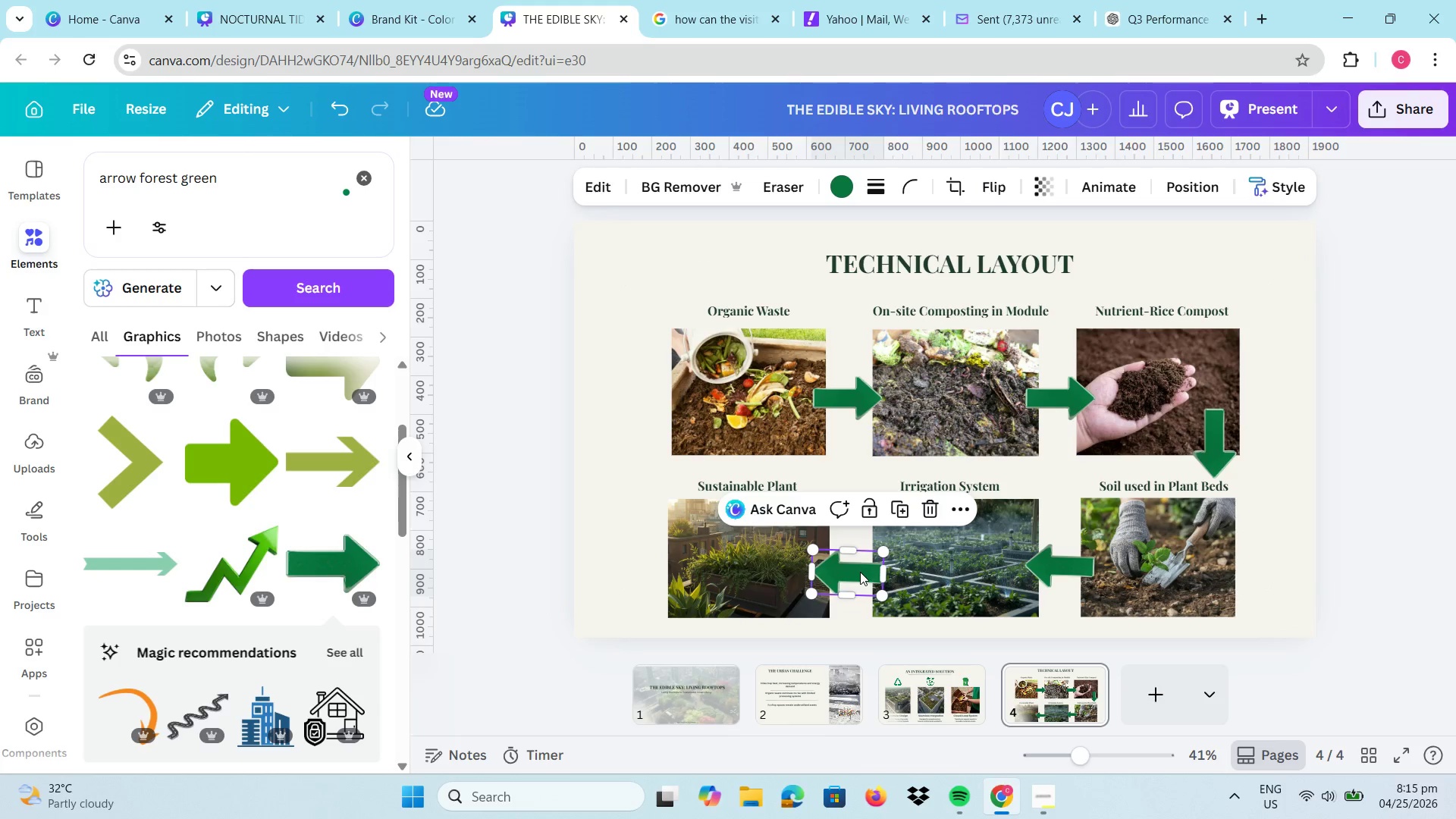 
left_click_drag(start_coordinate=[860, 572], to_coordinate=[983, 582])
 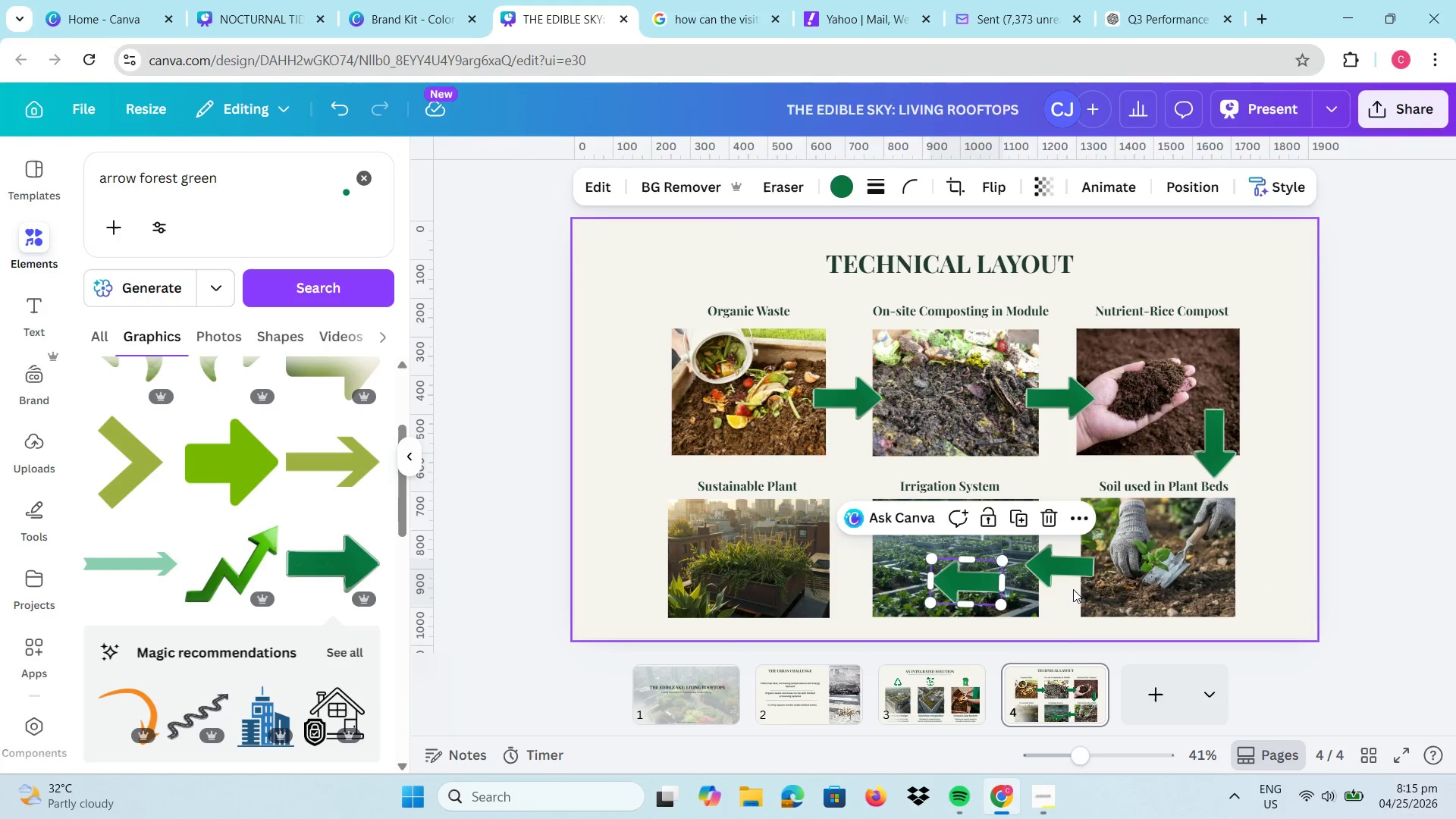 
left_click([1073, 588])
 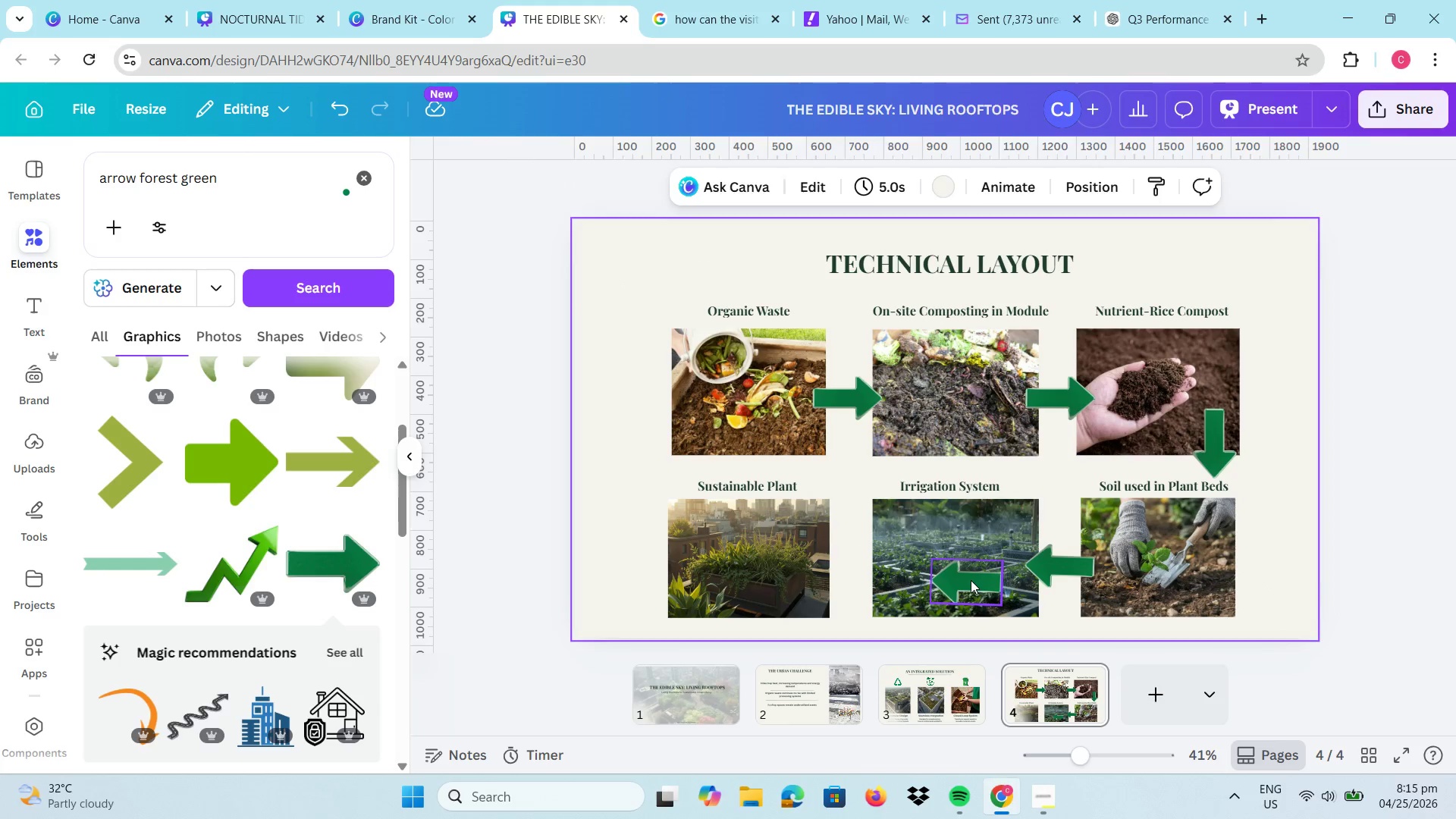 
left_click([971, 580])
 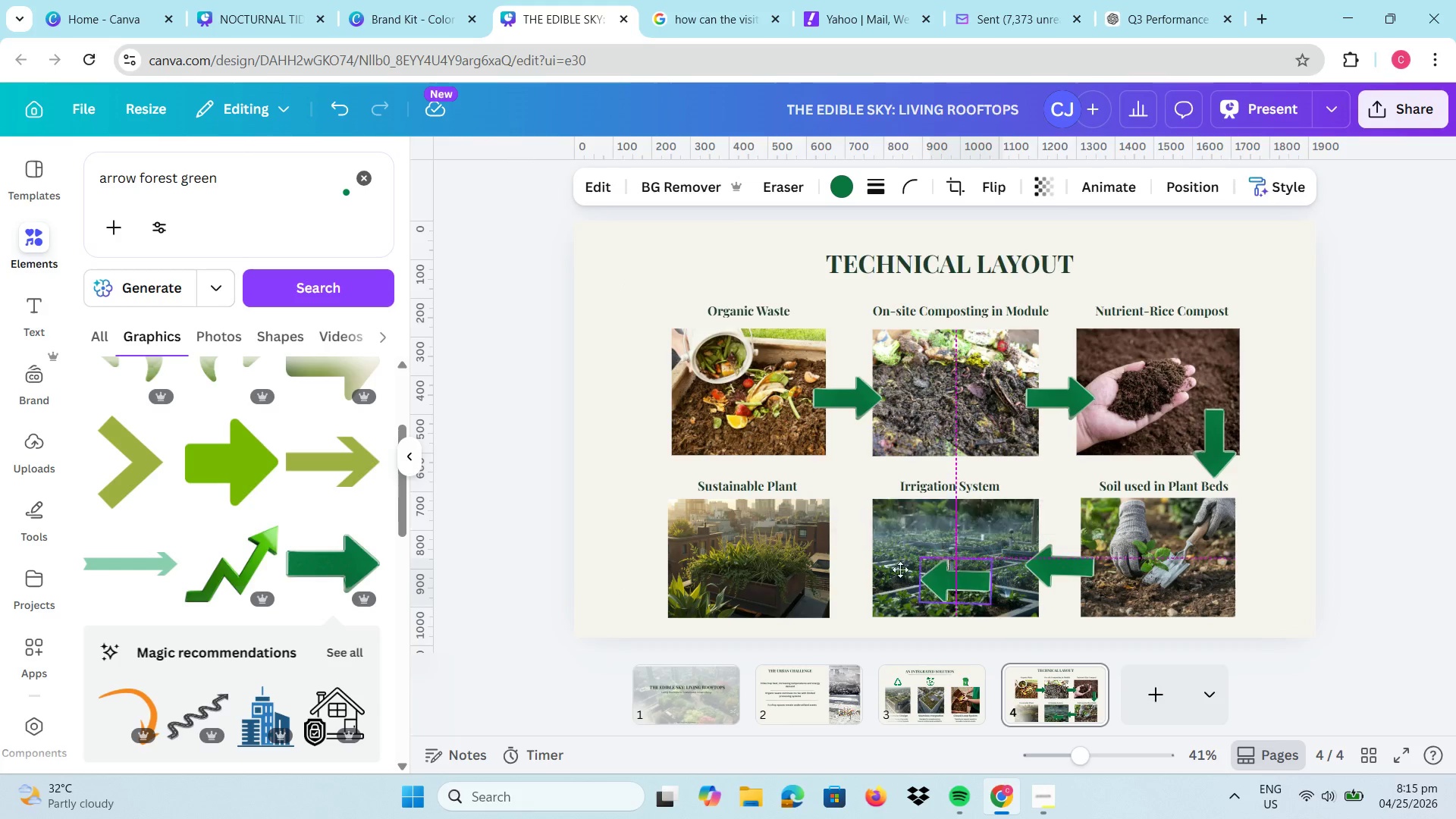 
left_click_drag(start_coordinate=[969, 579], to_coordinate=[847, 565])
 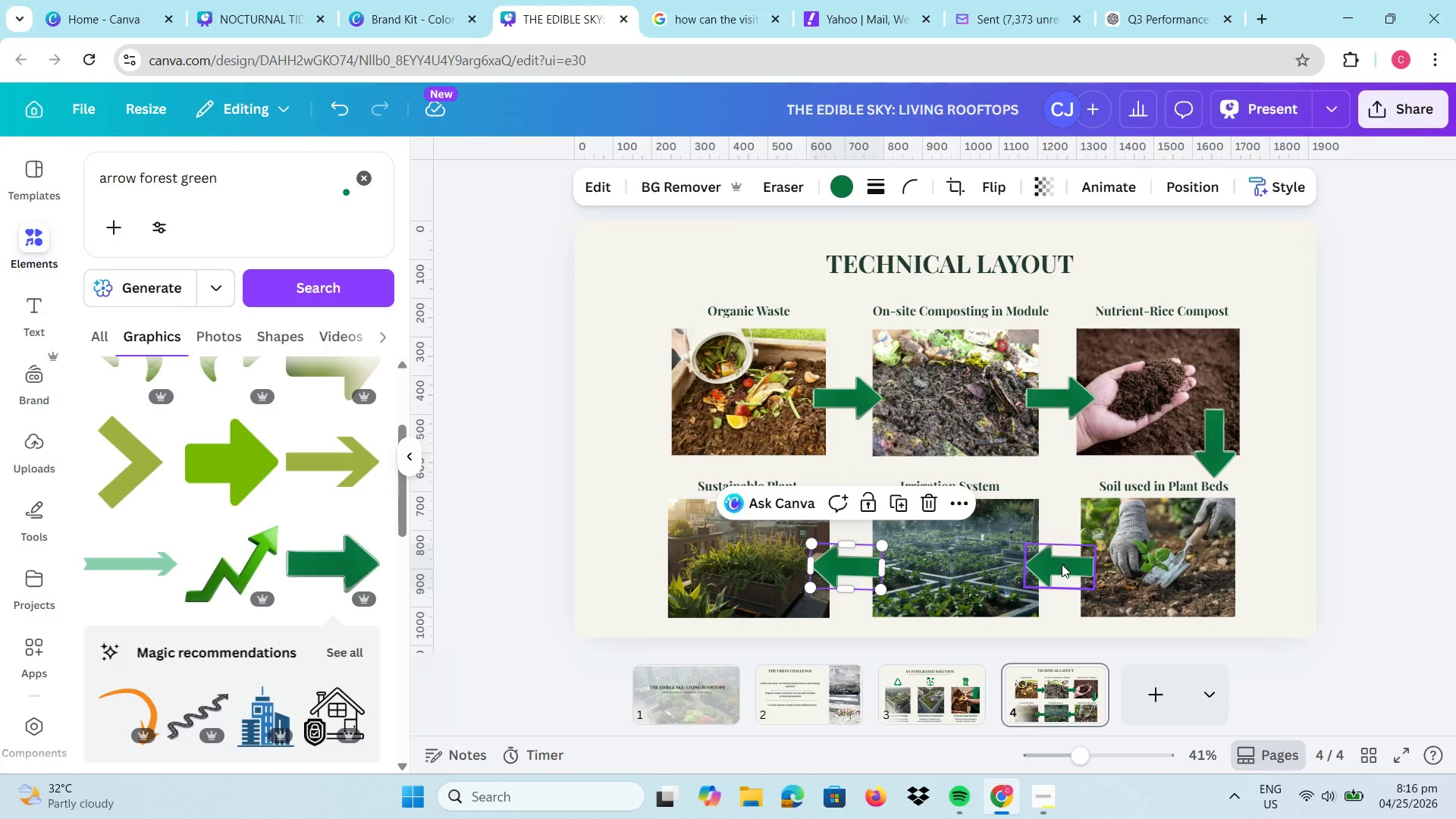 
left_click([1062, 564])
 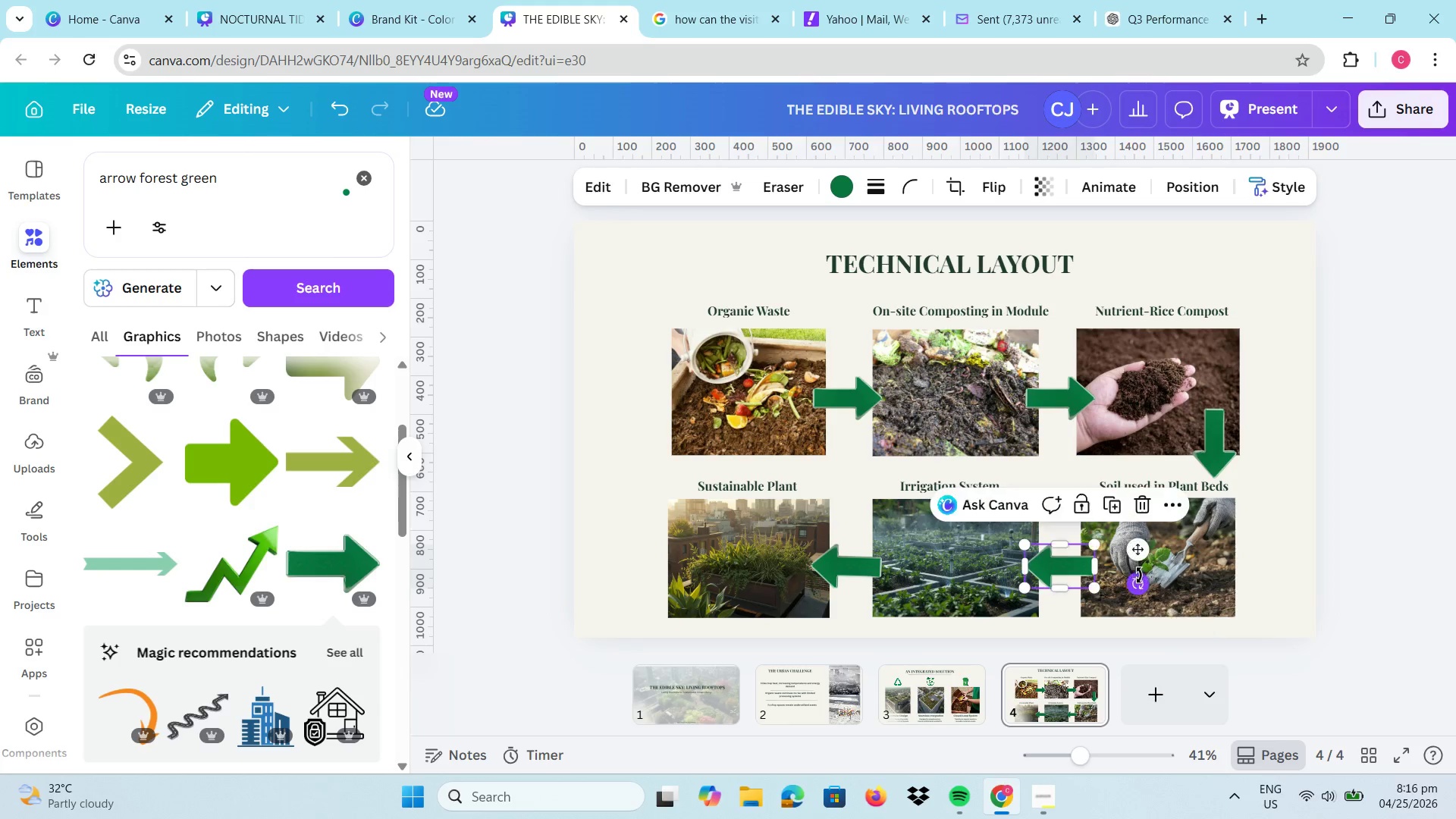 
left_click([1055, 570])
 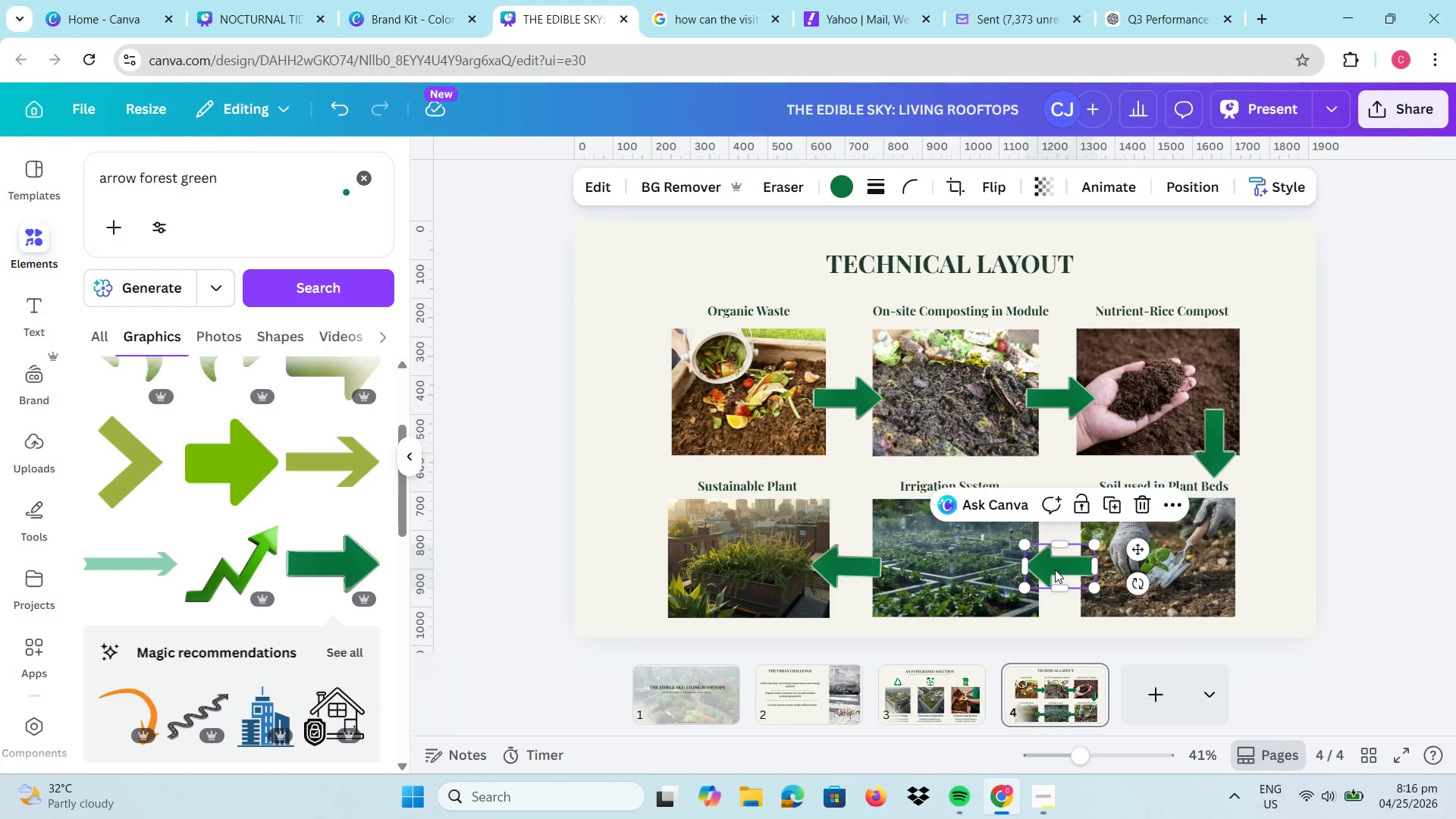 
key(Control+C)
 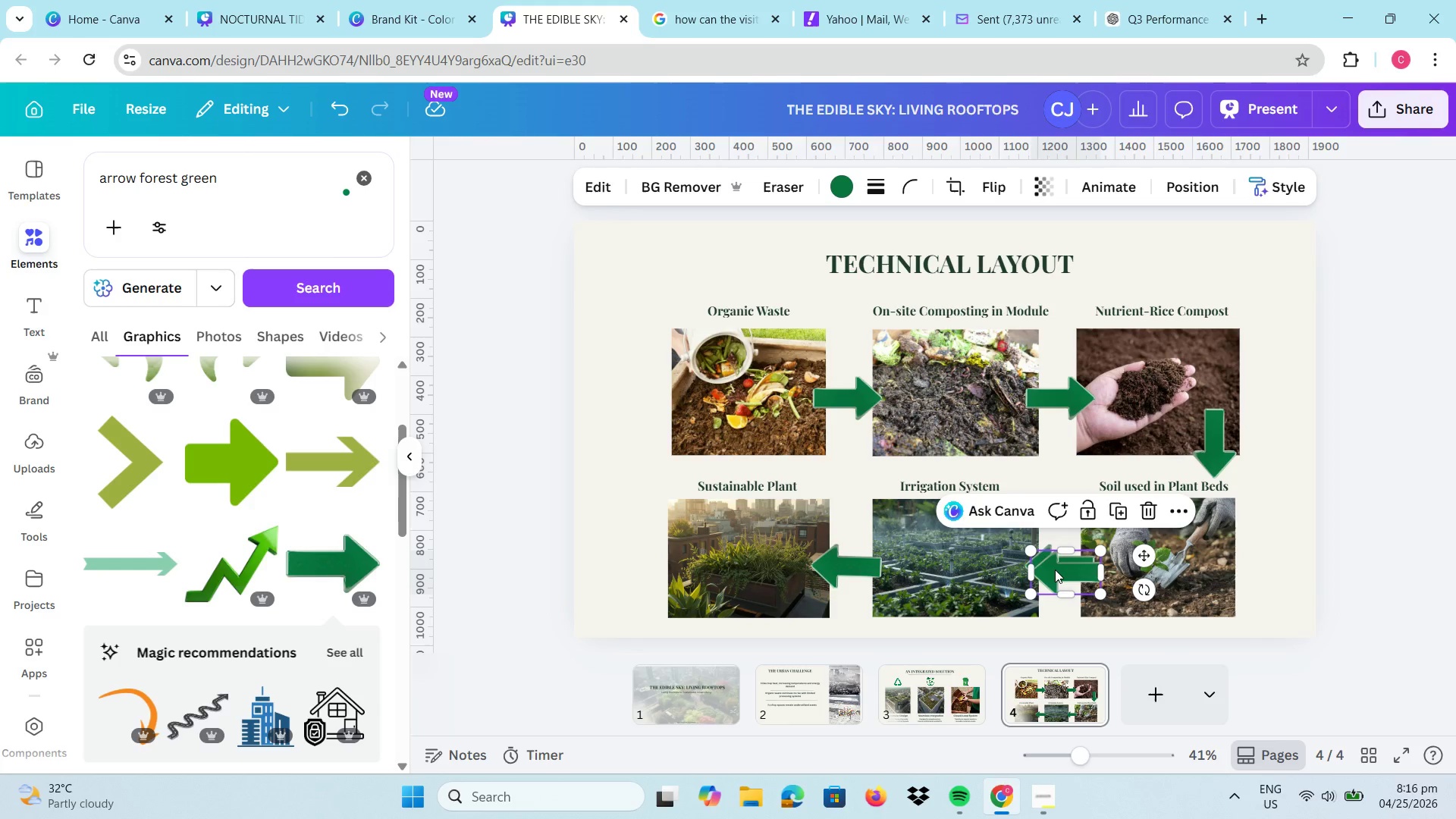 
key(Control+V)
 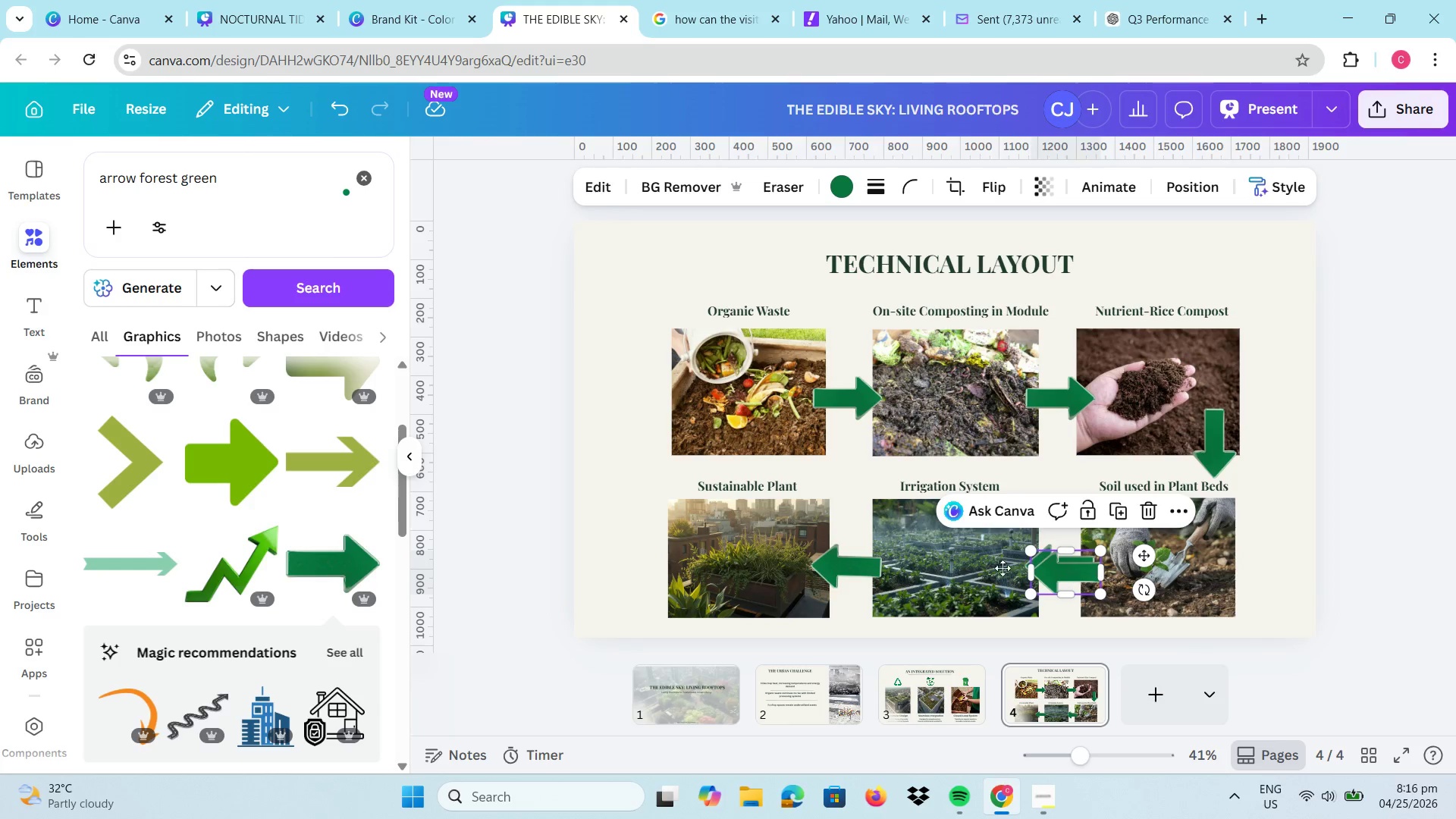 
left_click_drag(start_coordinate=[1069, 569], to_coordinate=[850, 587])
 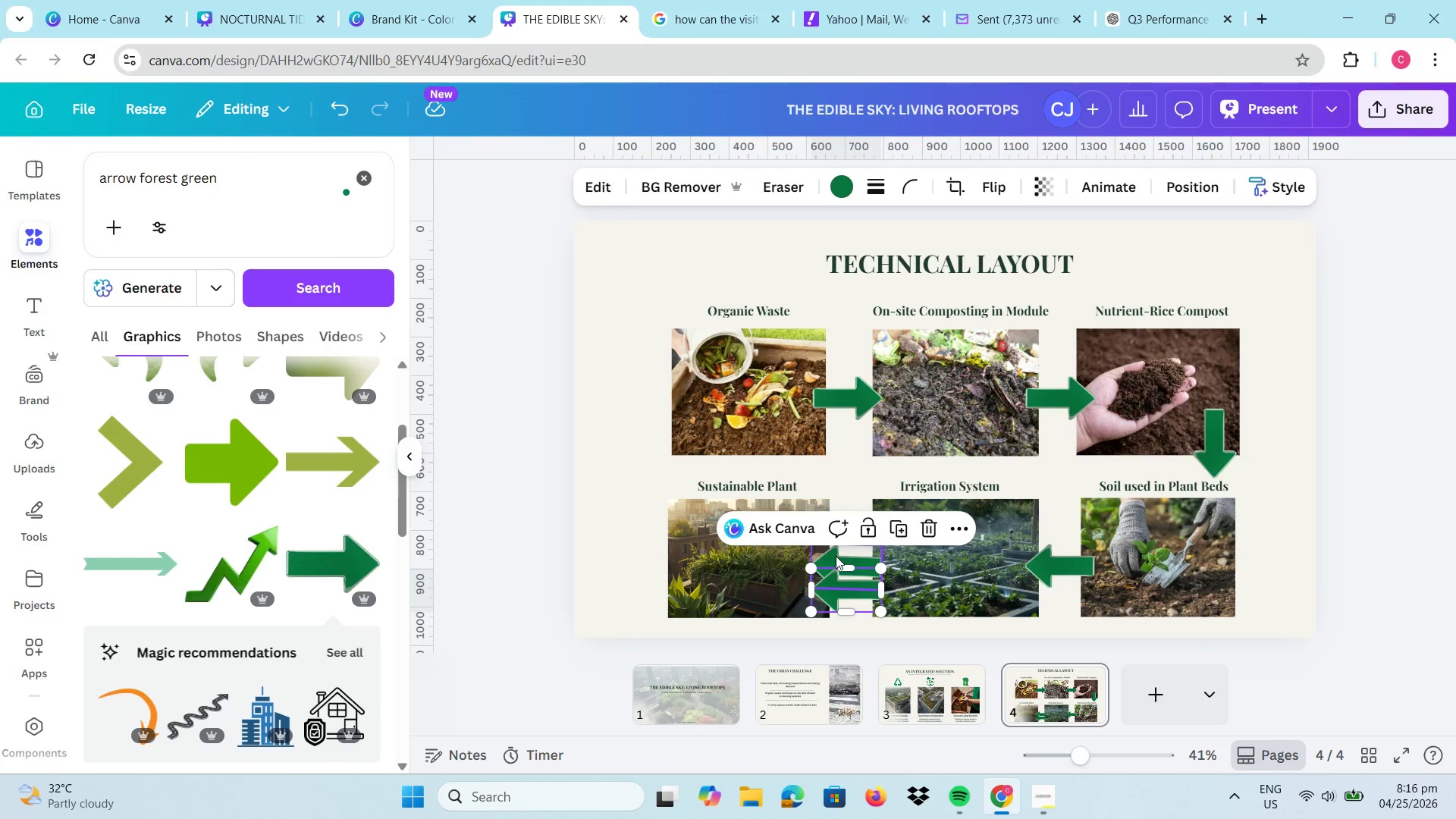 
left_click([836, 555])
 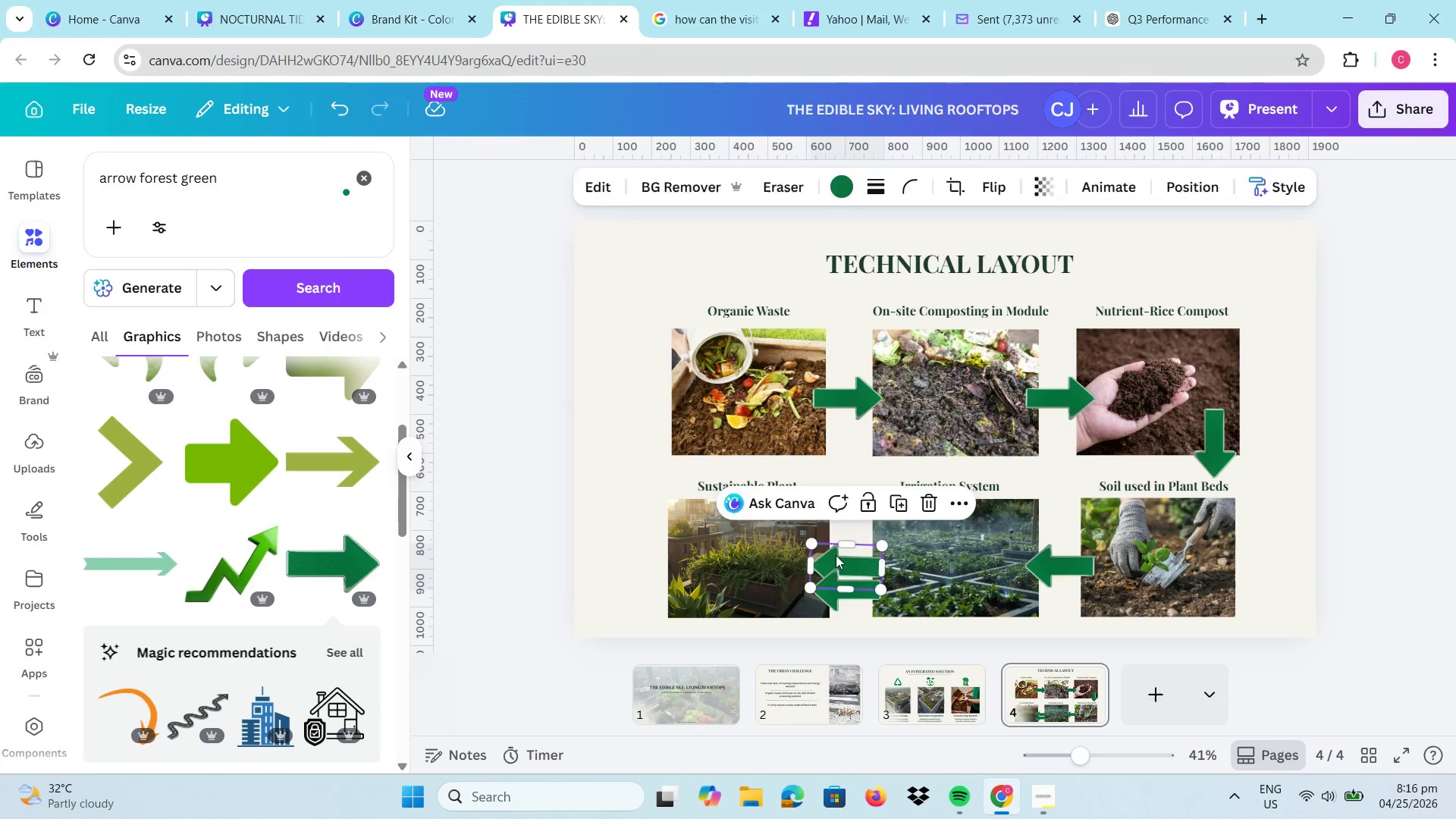 
key(Delete)
 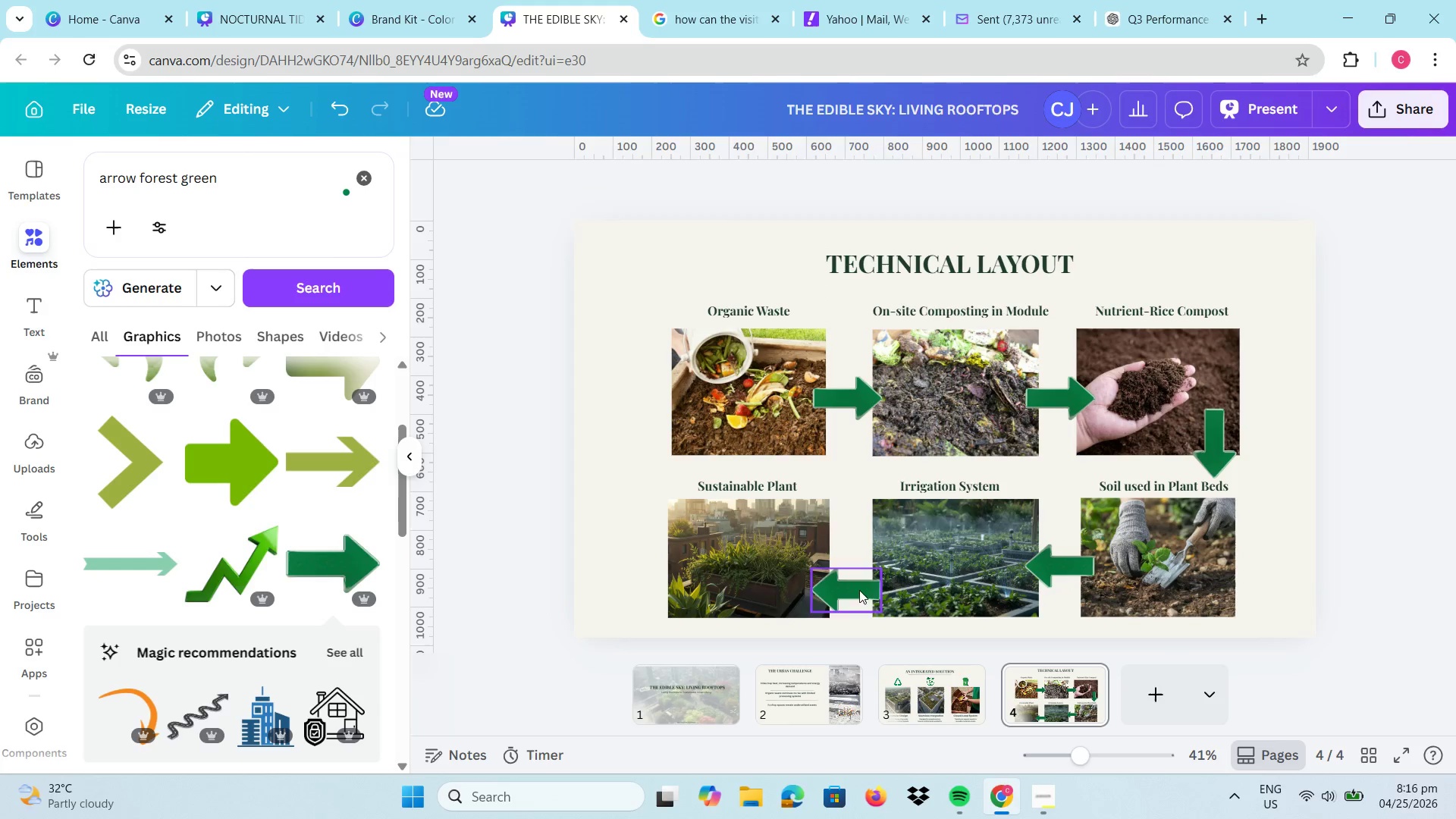 
left_click_drag(start_coordinate=[859, 593], to_coordinate=[862, 566])
 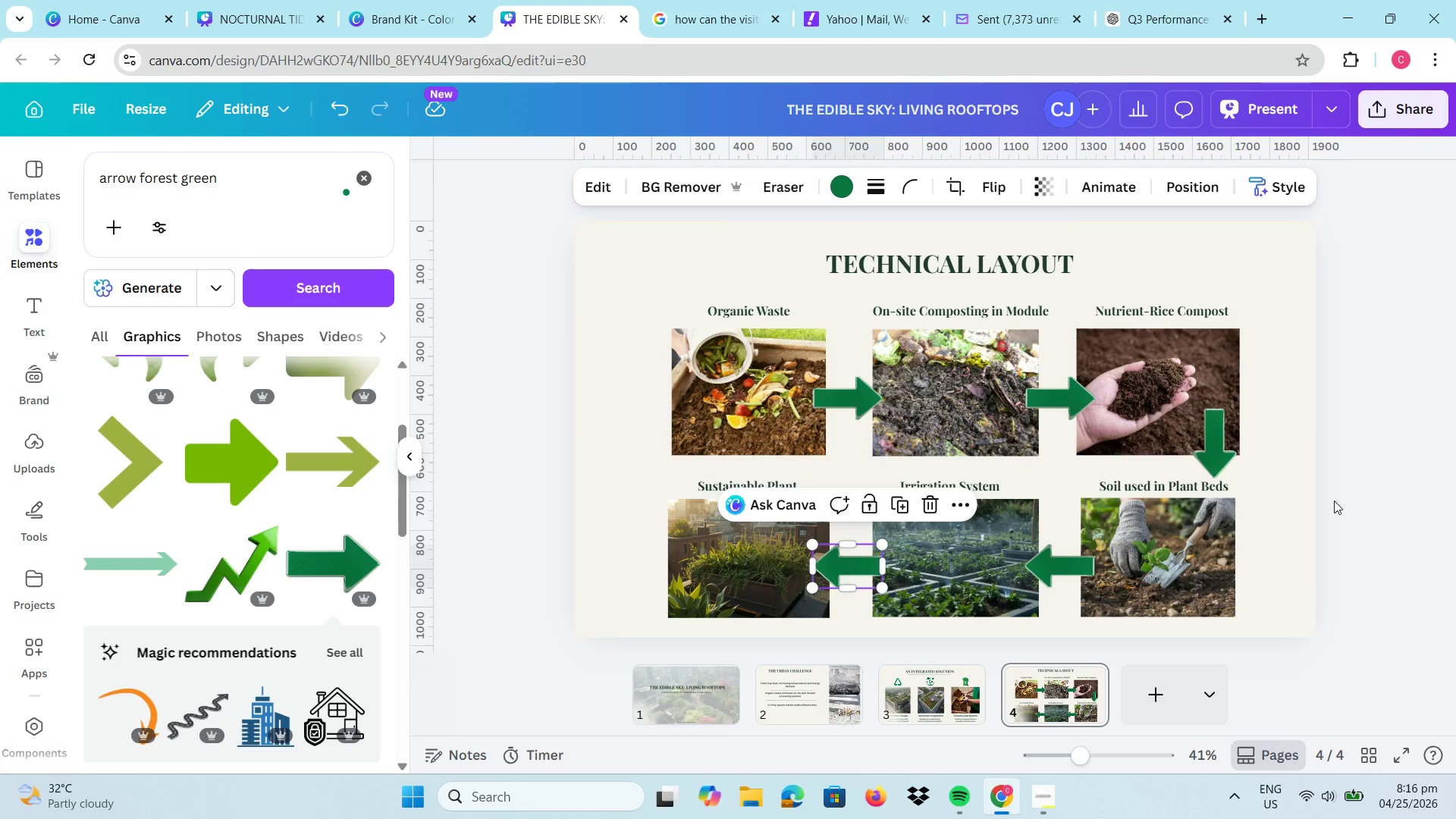 
left_click([1335, 500])
 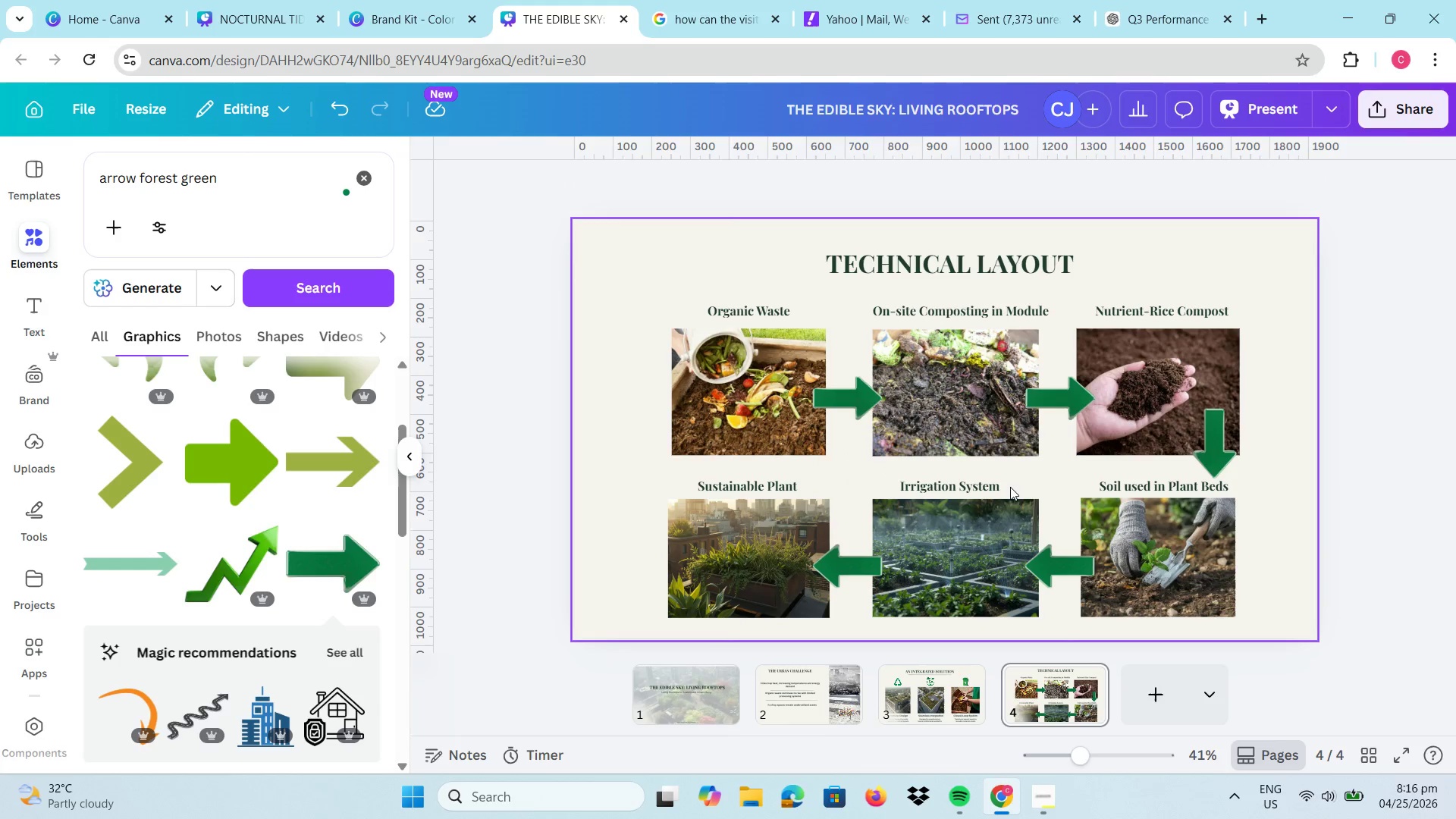 
double_click([1007, 484])
 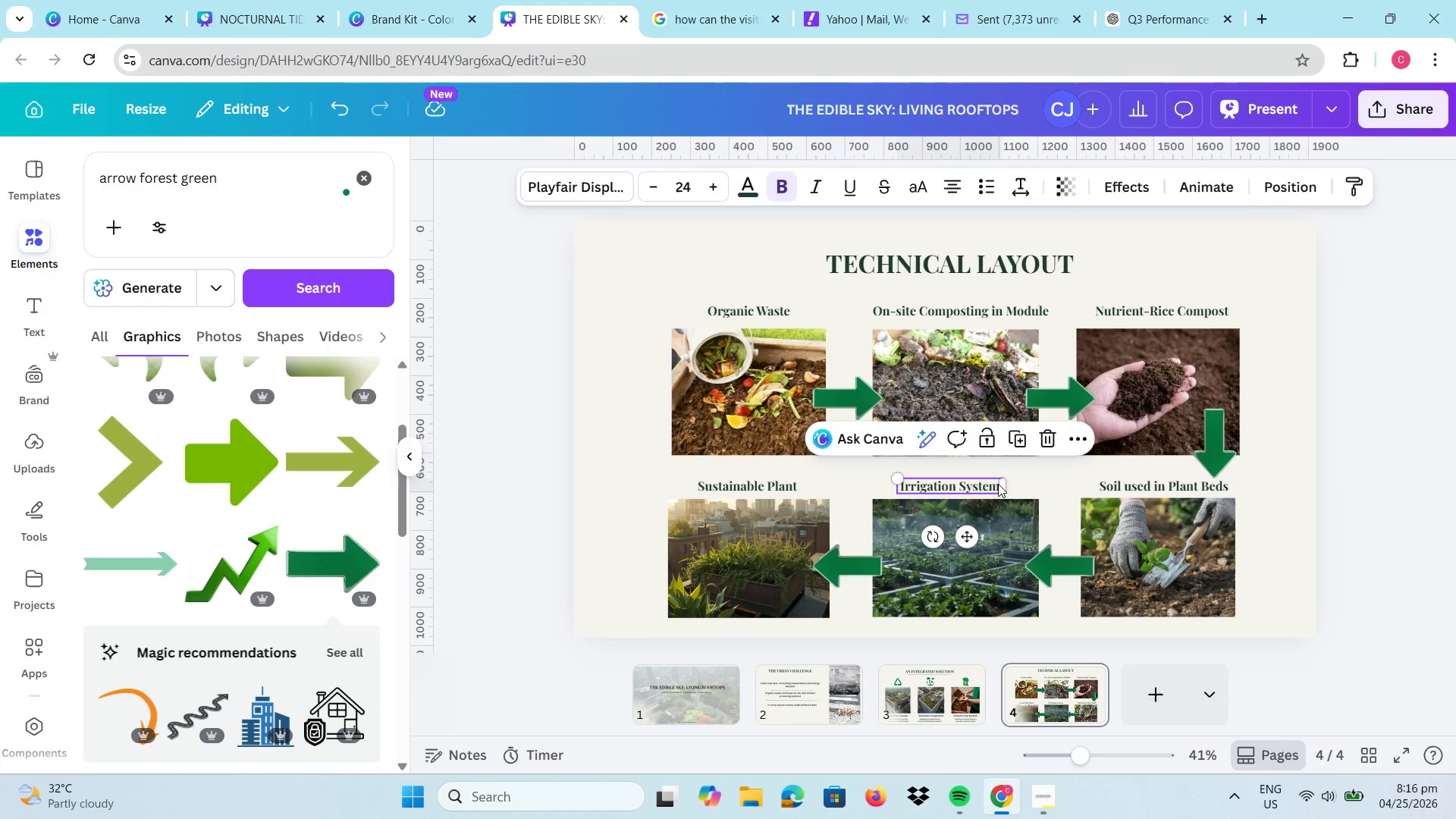 
double_click([998, 484])
 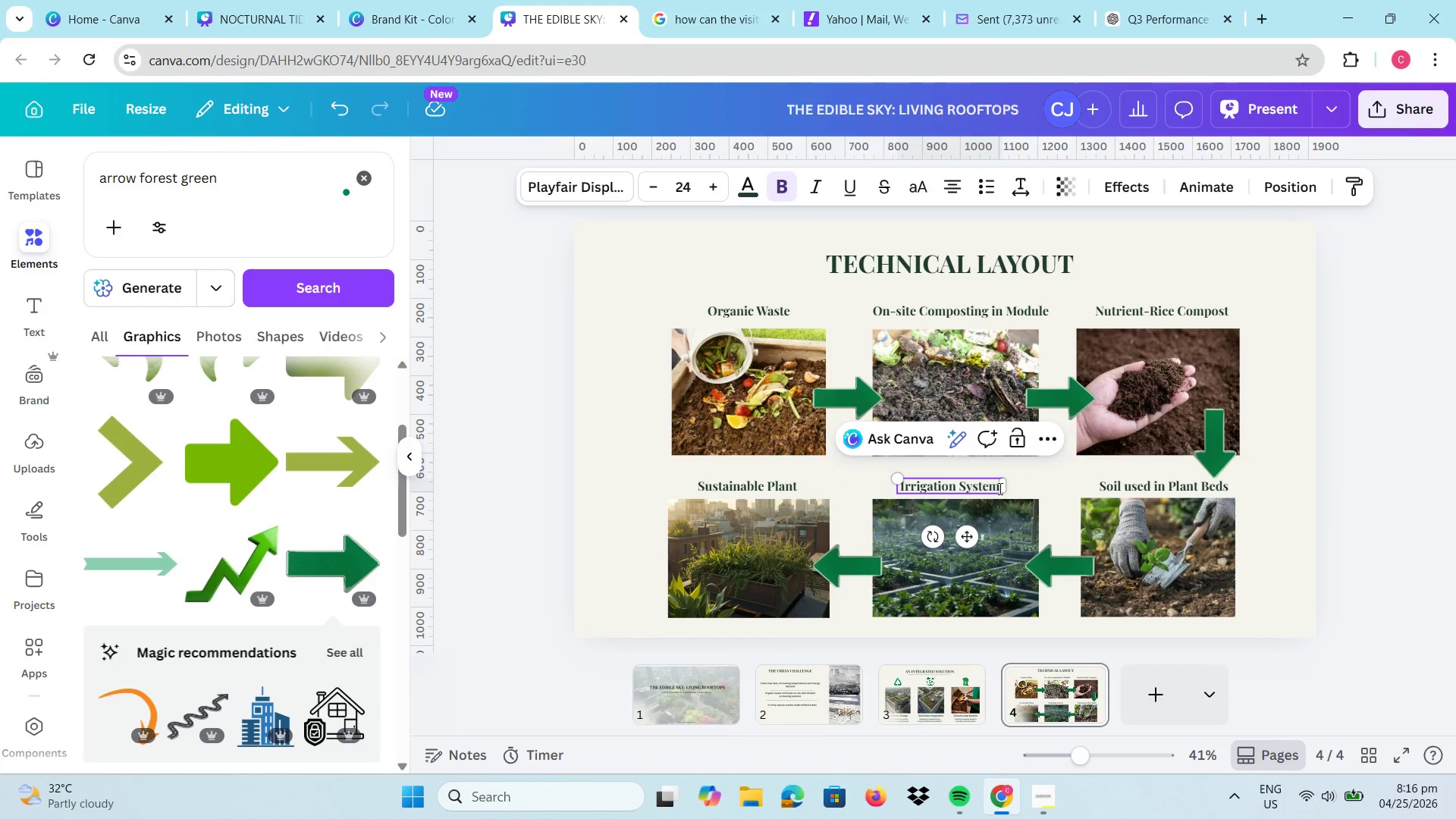 
left_click([999, 488])
 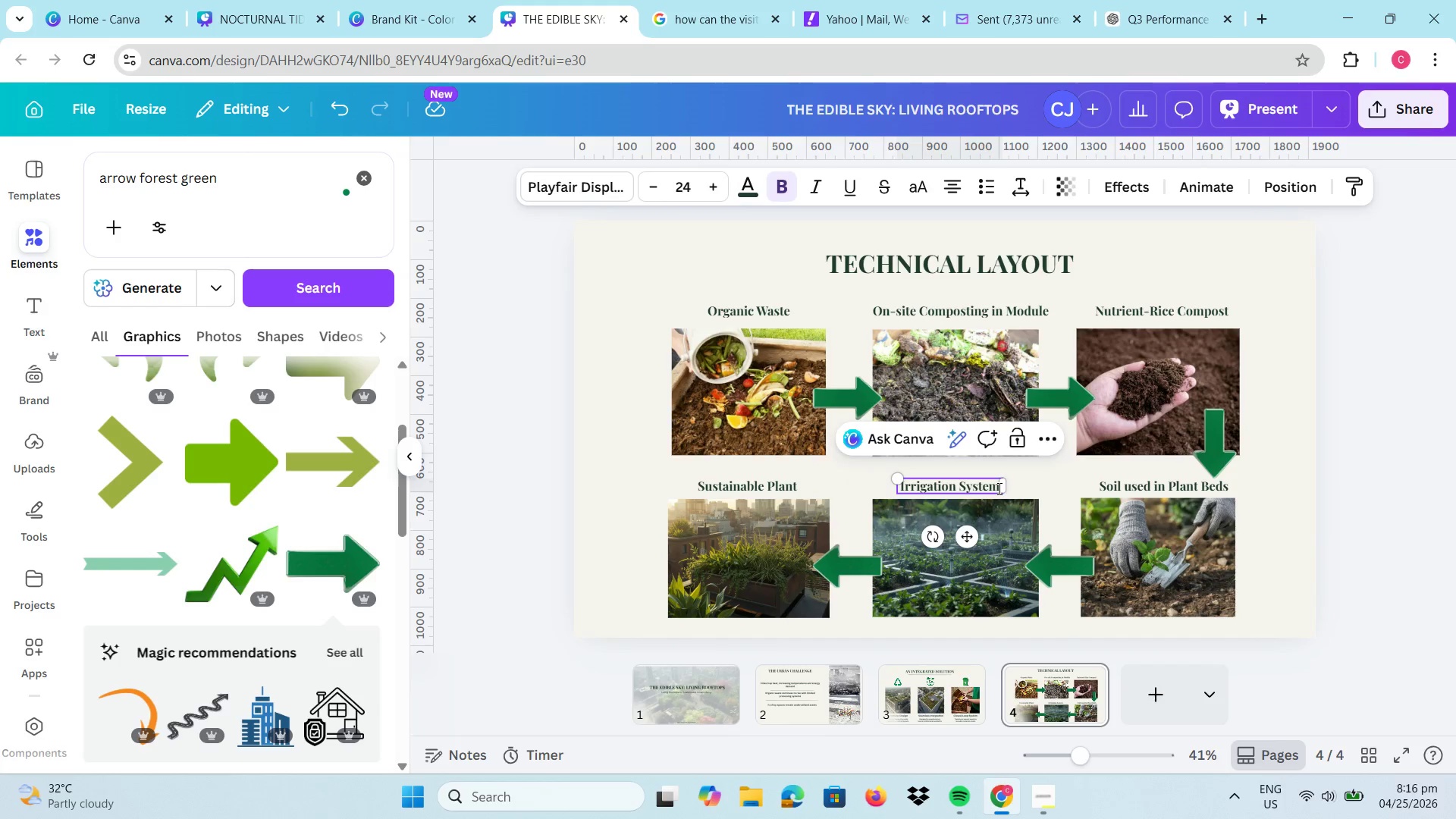 
type( withh)
key(Backspace)
type( G)
key(Backspace)
type(dR)
key(Backspace)
key(Backspace)
type(DRAINAGE cAN)
key(Backspace)
key(Backspace)
key(Backspace)
key(Backspace)
key(Backspace)
key(Backspace)
type(dranage Ca)
key(Backspace)
key(Backspace)
type(canals)
 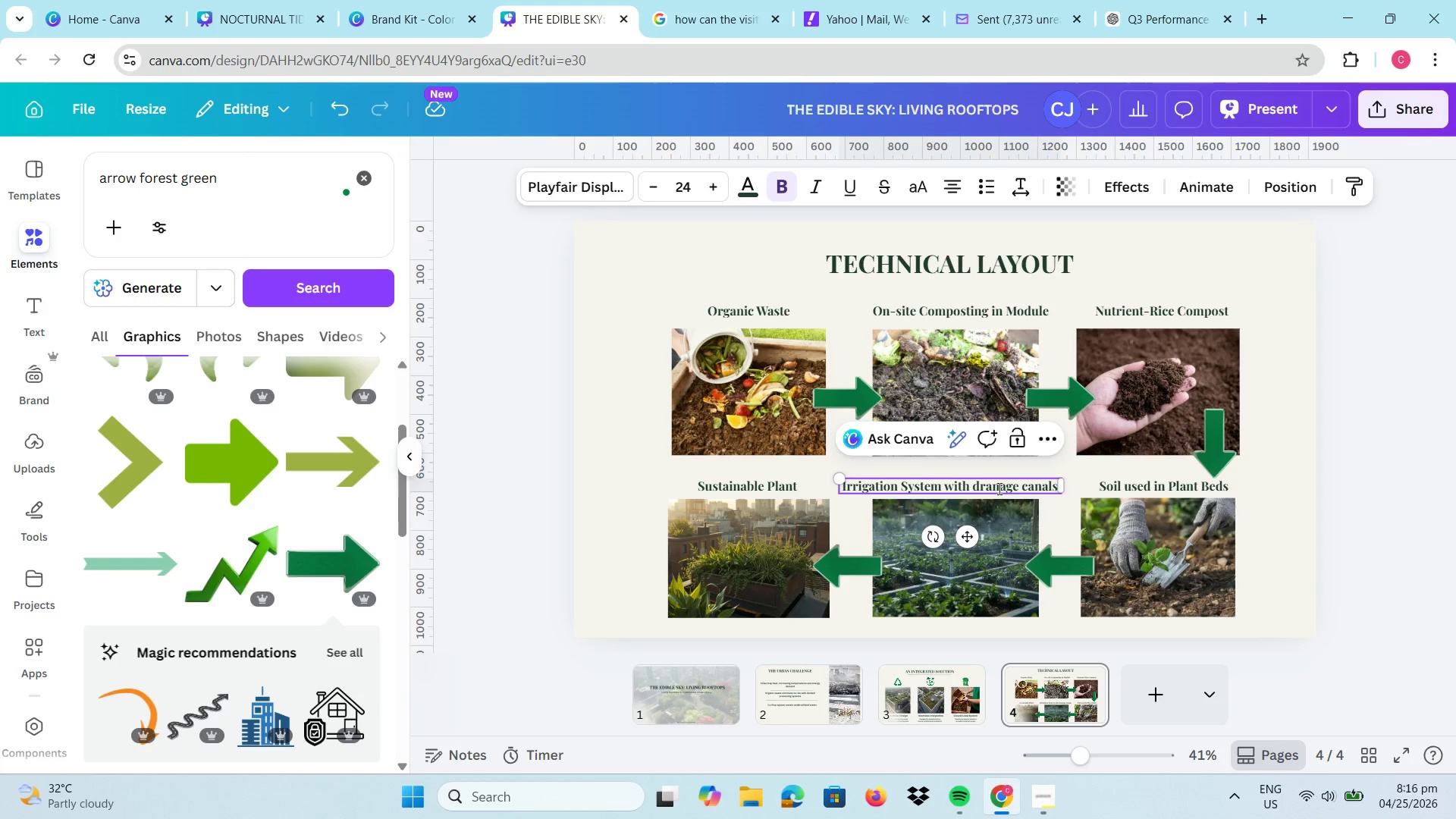 
left_click([1455, 452])
 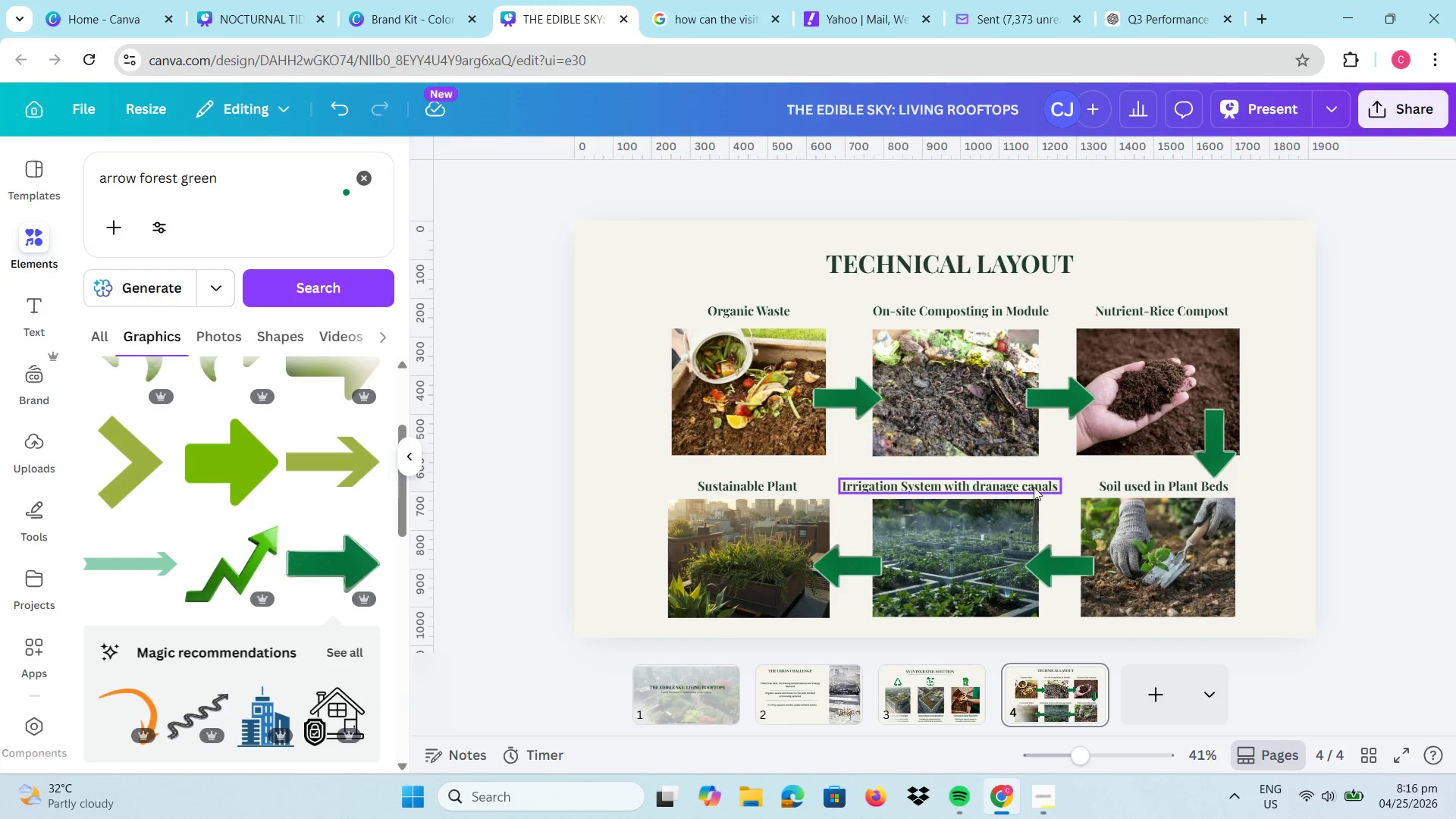 
left_click_drag(start_coordinate=[1033, 486], to_coordinate=[1042, 486])
 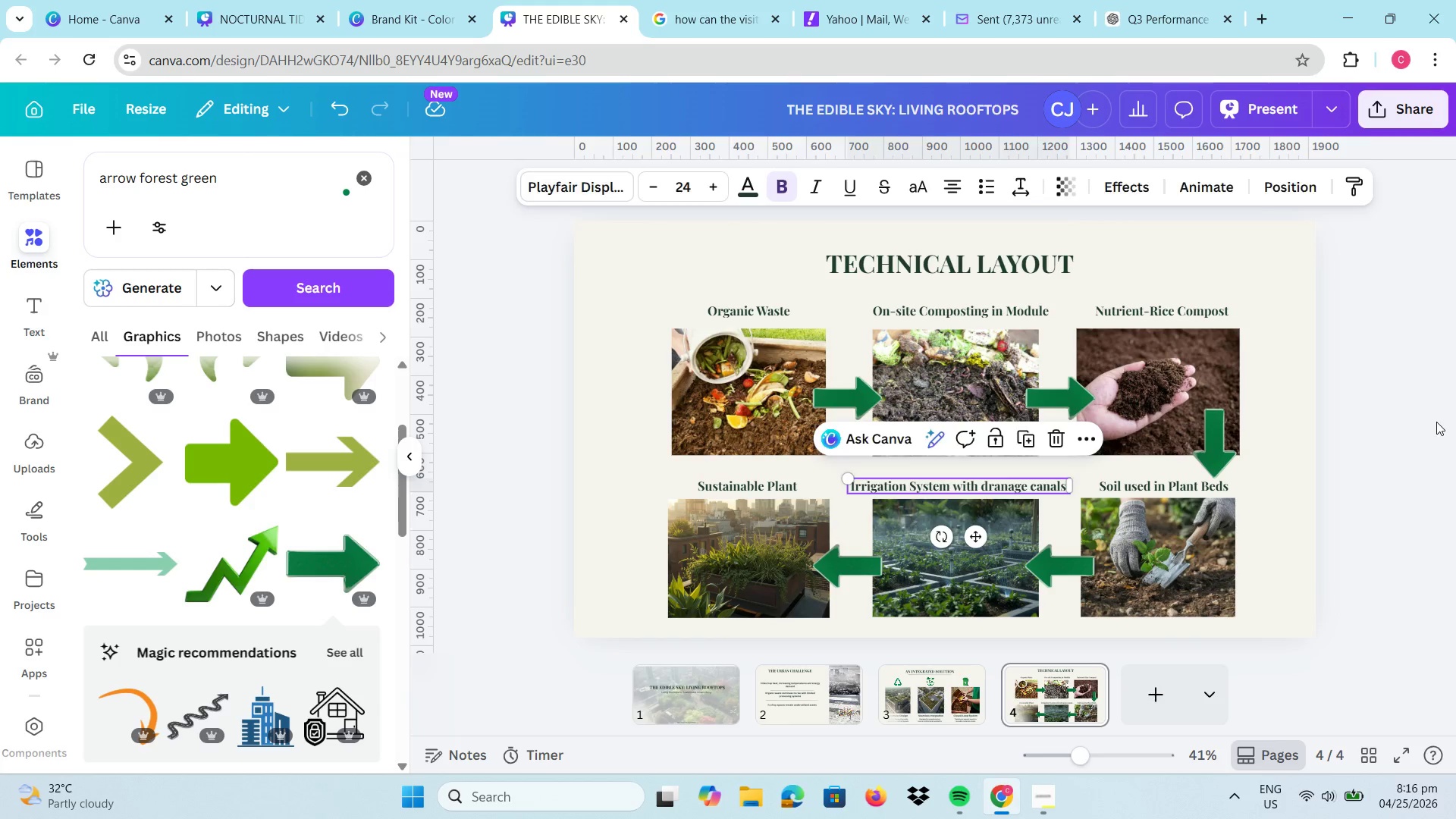 
left_click([1436, 422])
 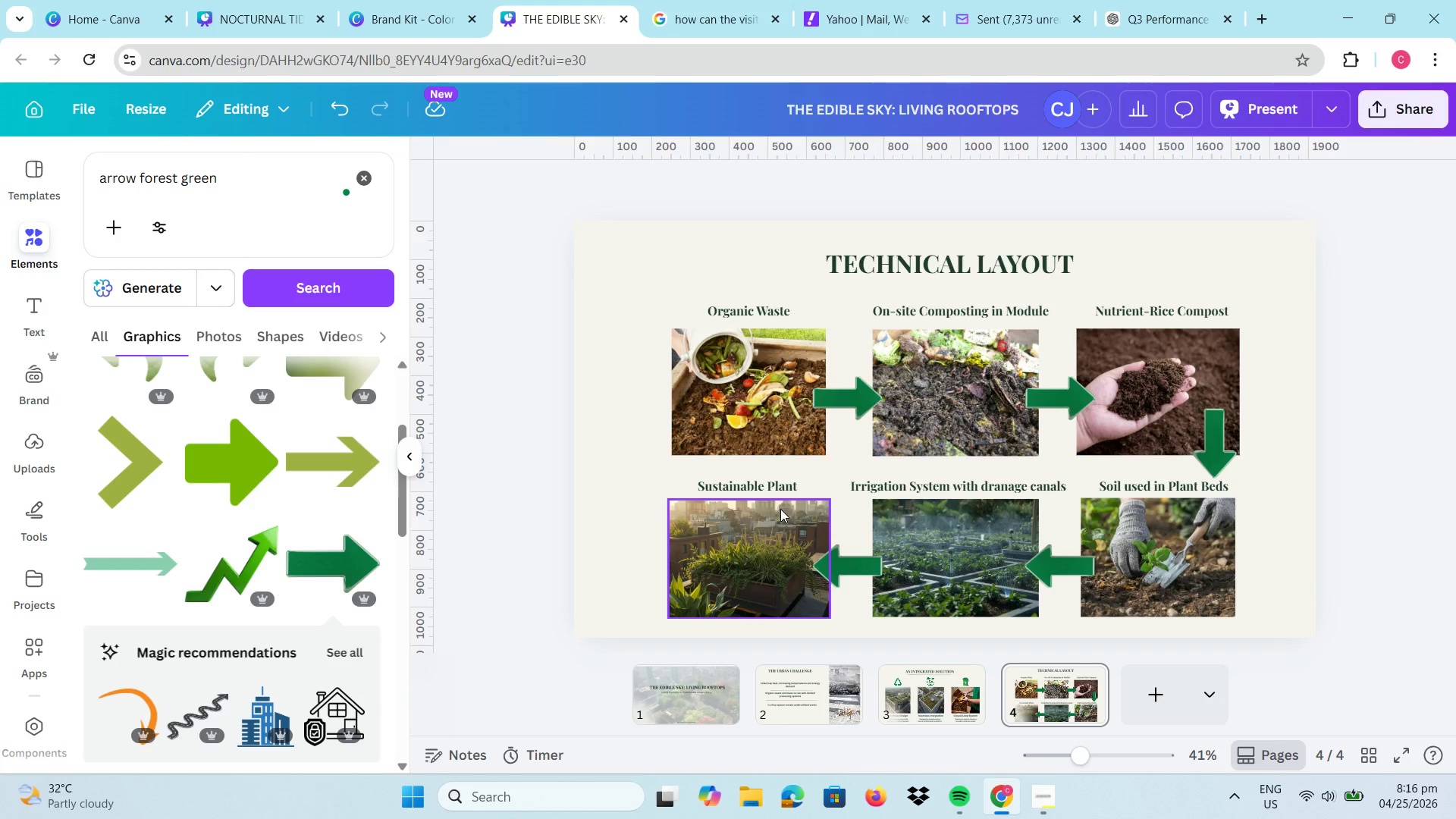 
wait(10.17)
 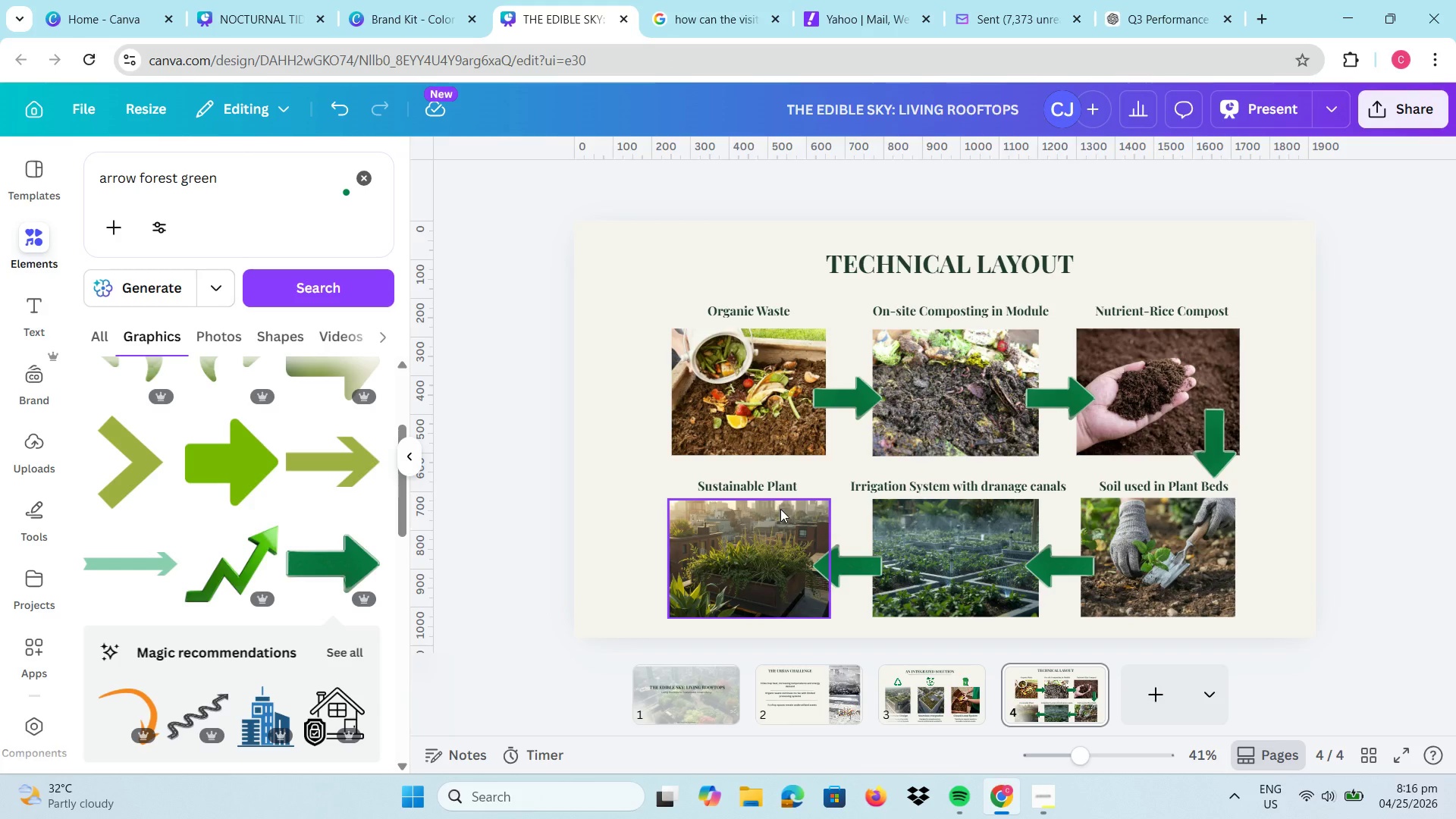 
left_click([1159, 700])
 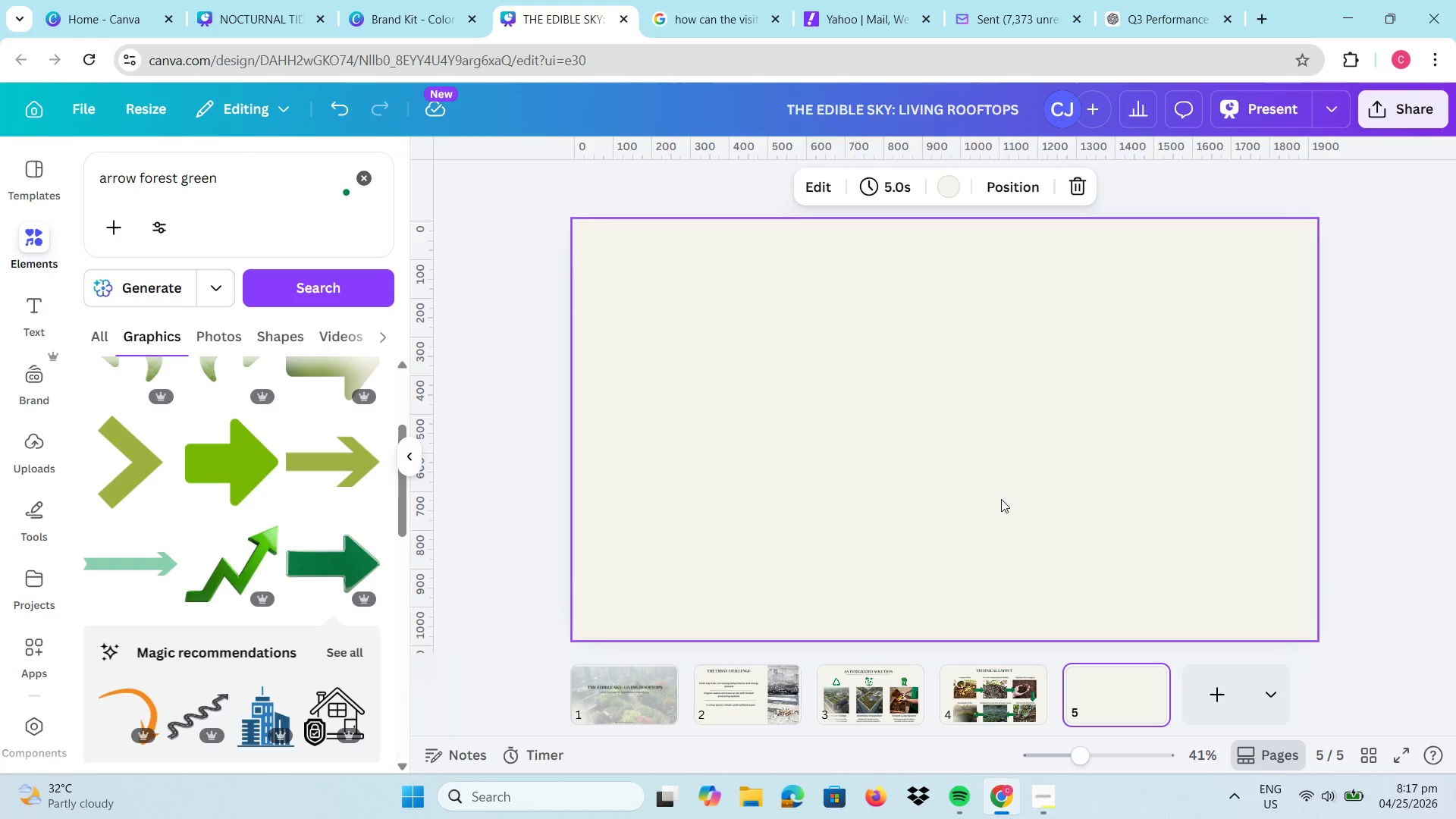 
wait(29.64)
 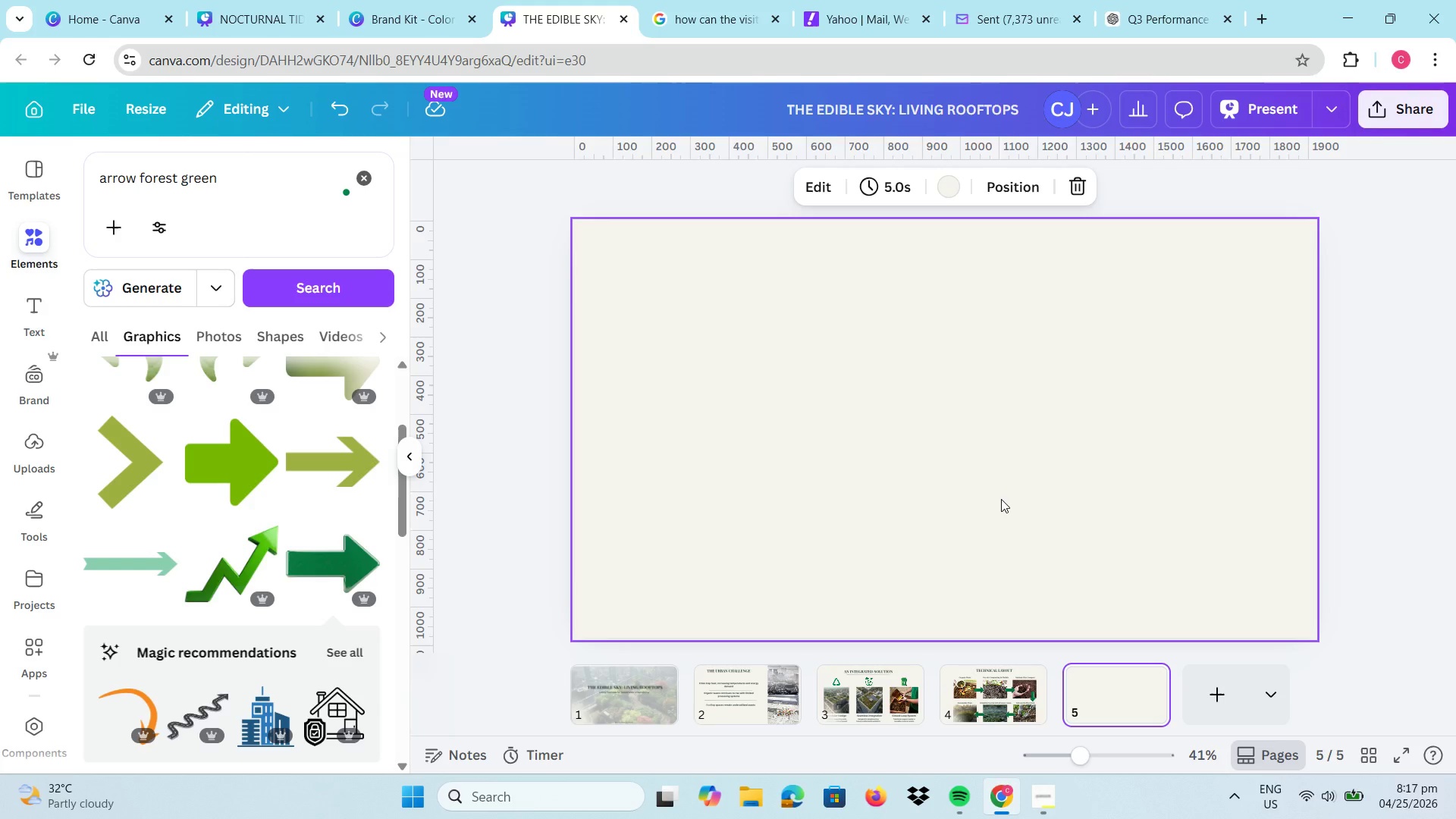 
left_click([858, 675])
 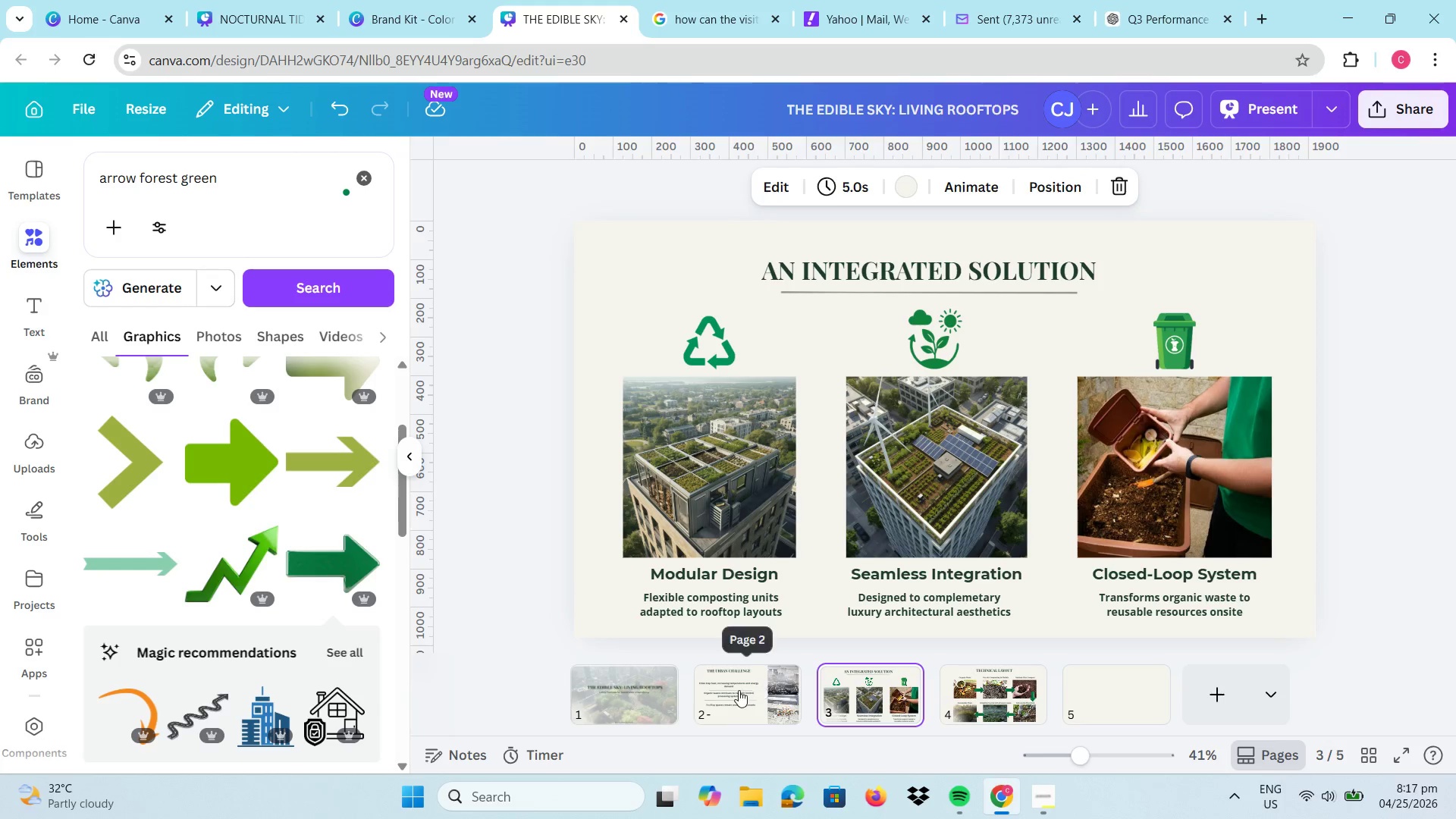 
left_click([738, 690])
 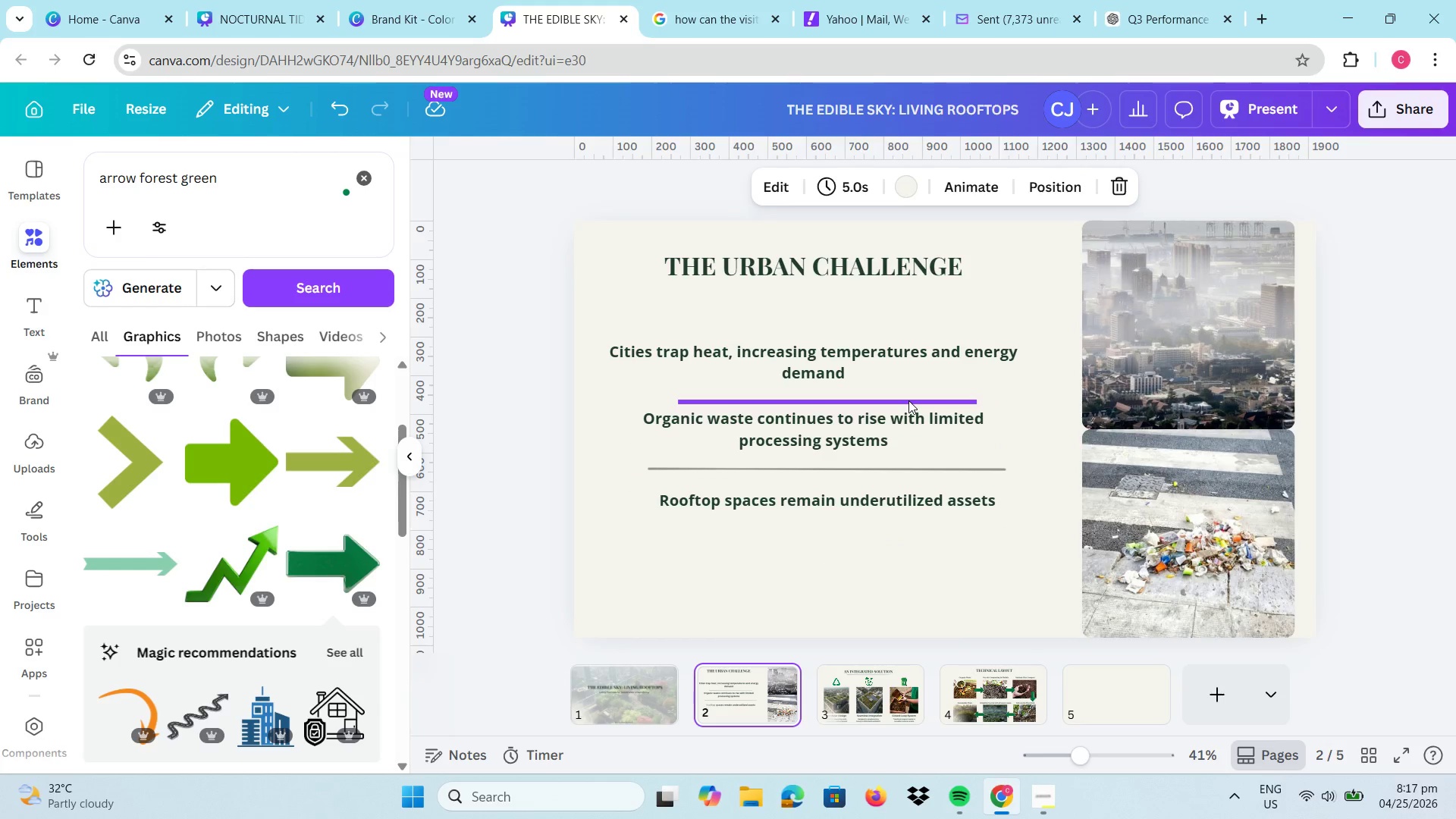 
left_click_drag(start_coordinate=[908, 400], to_coordinate=[890, 286])
 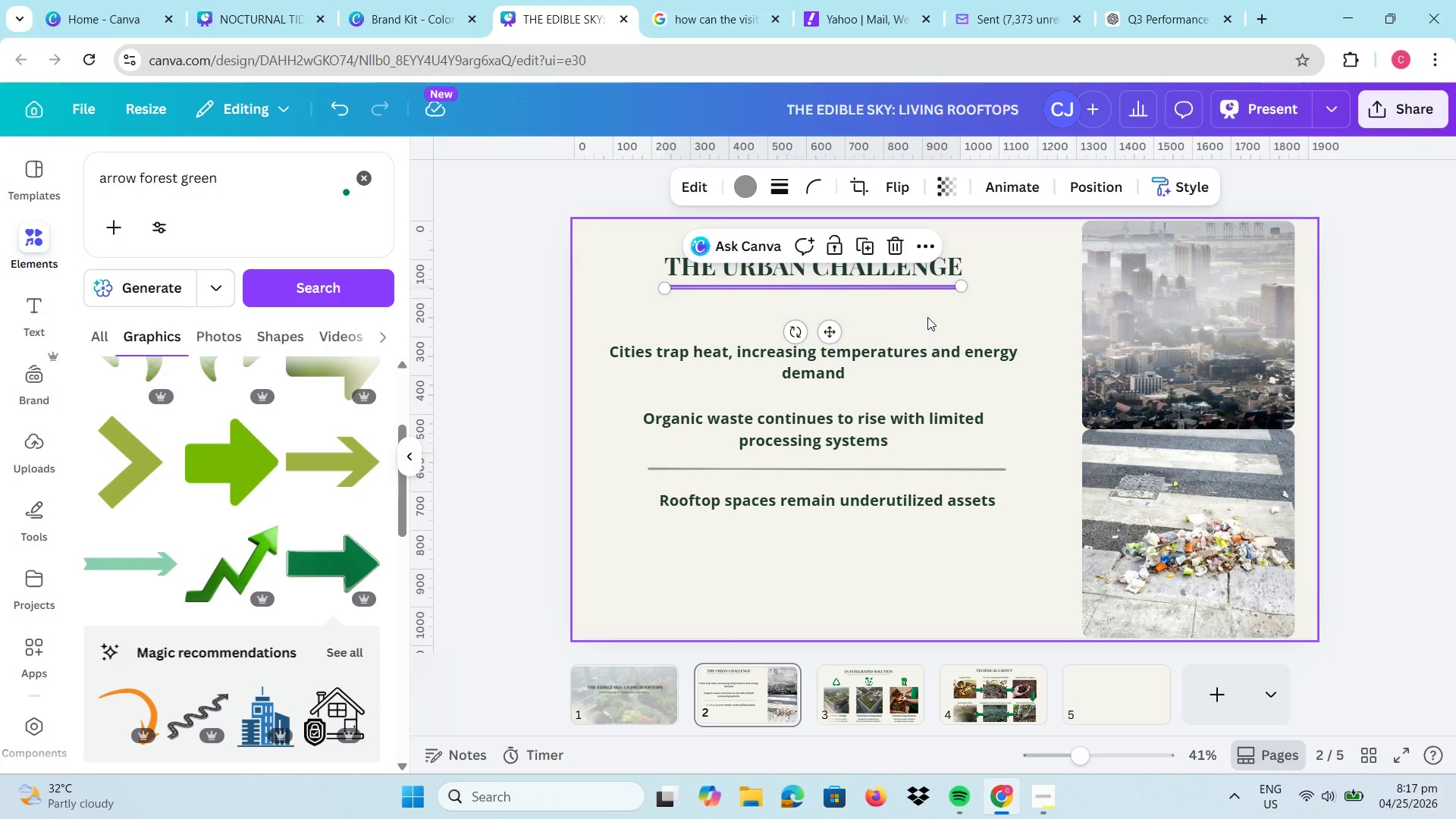 
left_click([927, 317])
 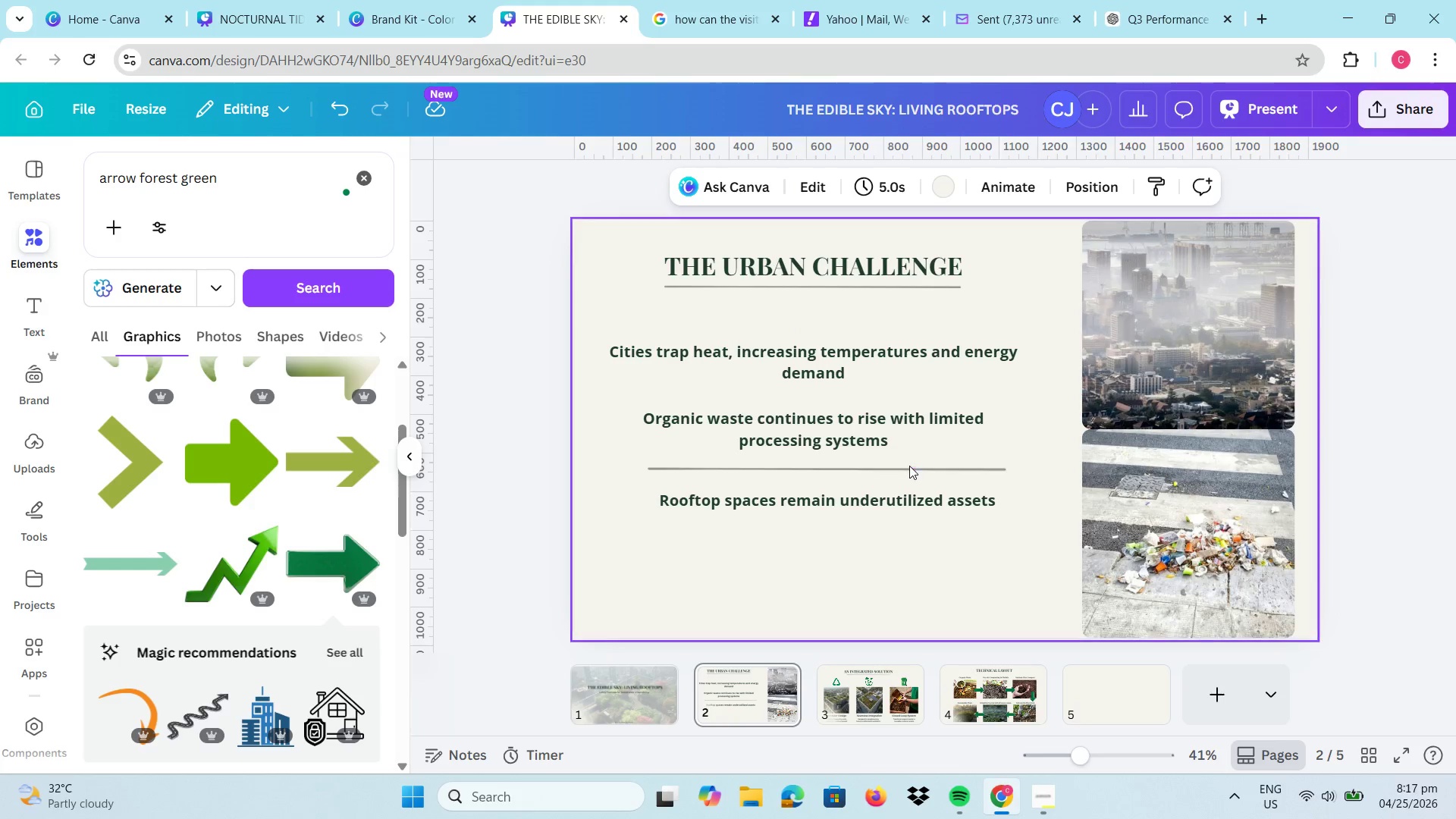 
left_click([909, 465])
 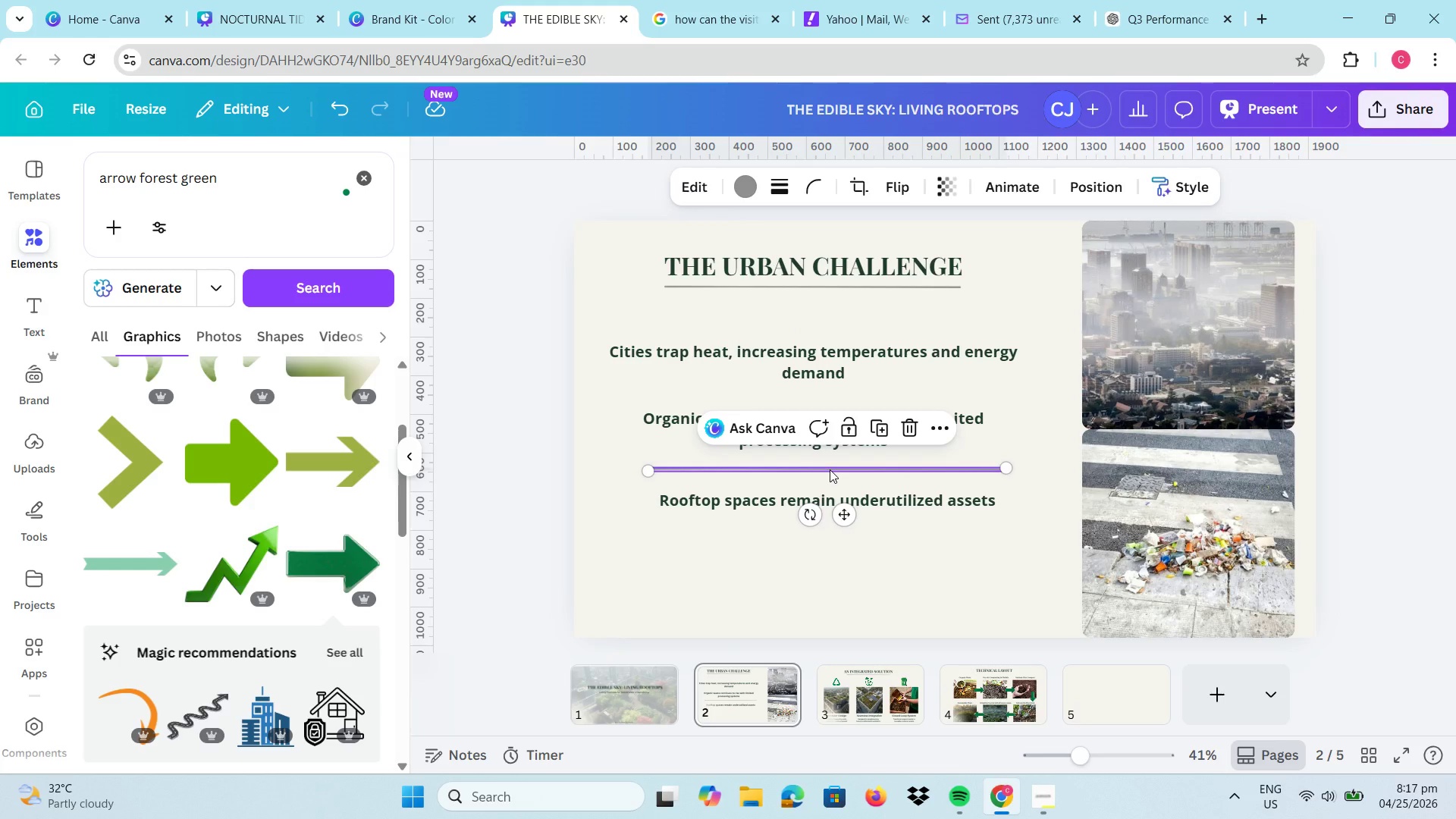 
key(Delete)
 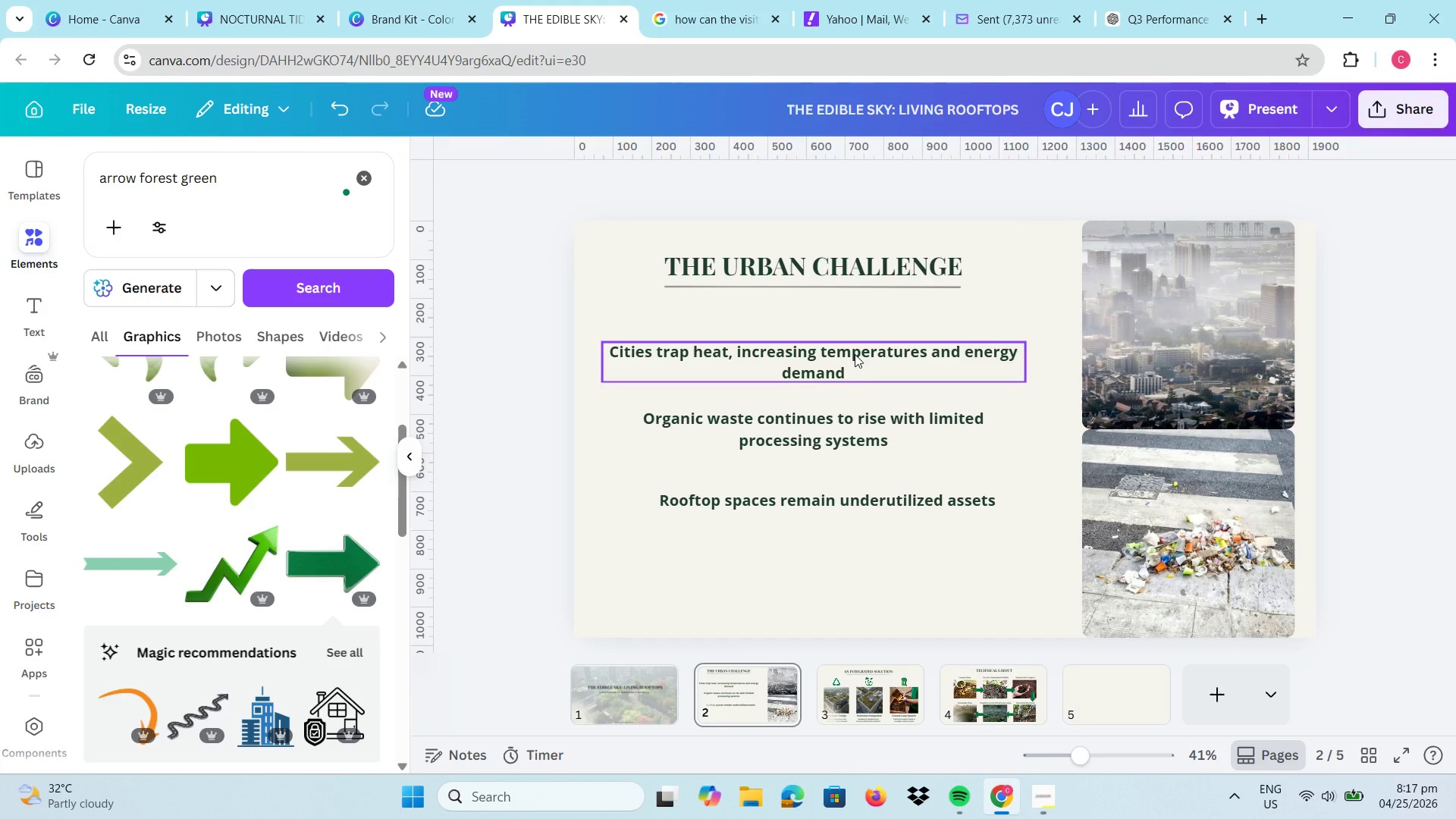 
wait(5.84)
 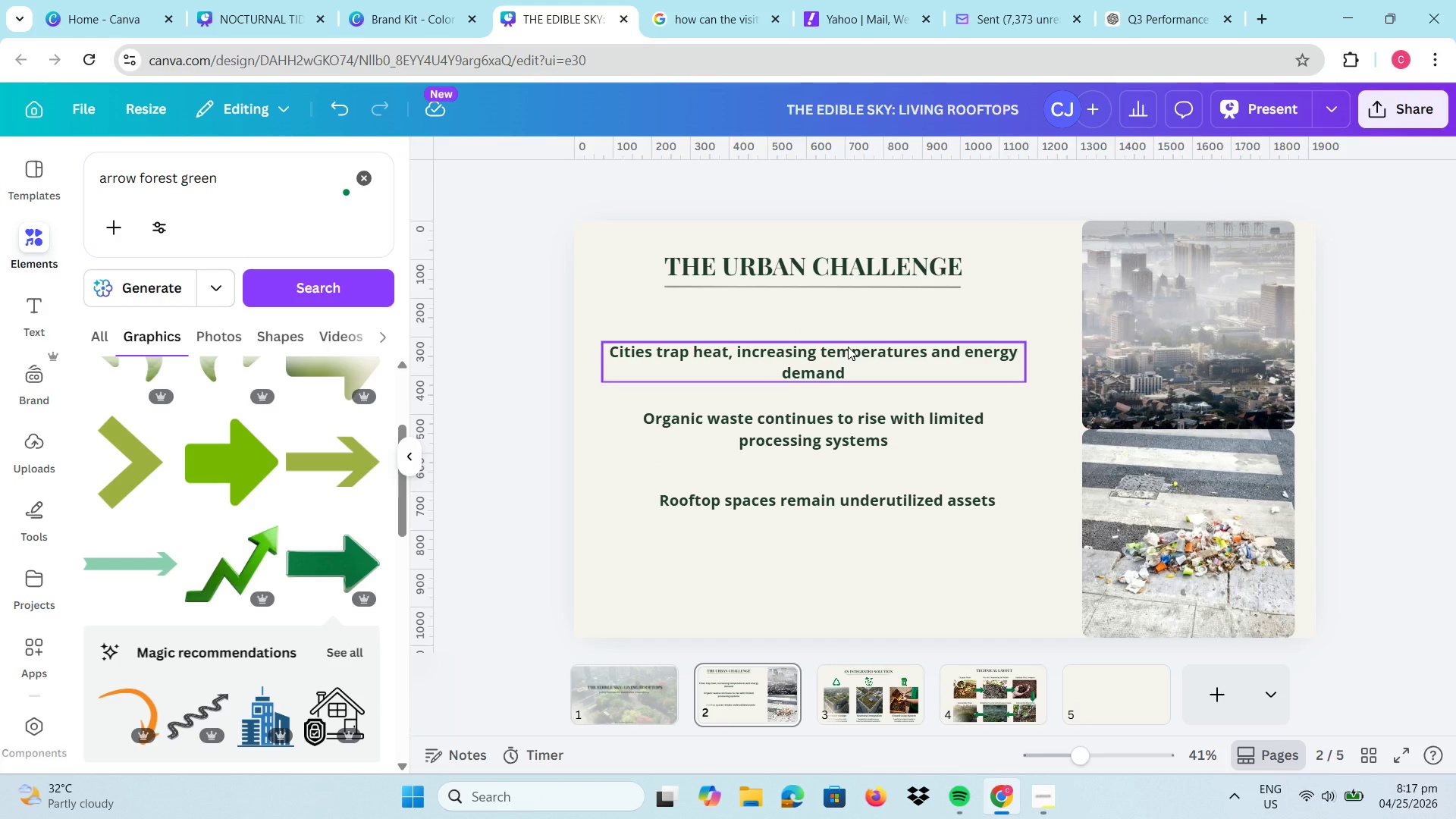 
left_click([1092, 694])
 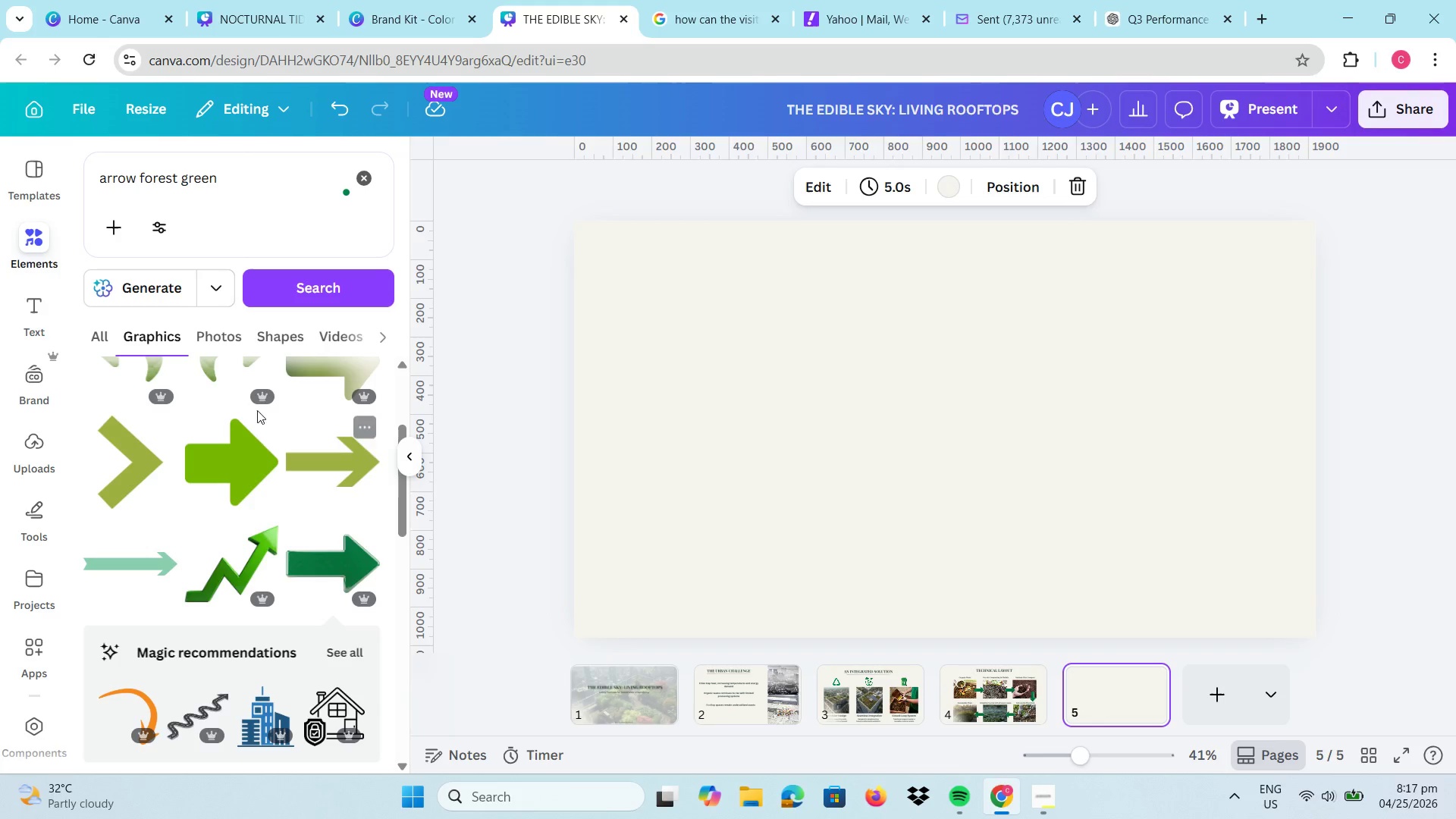 
wait(5.22)
 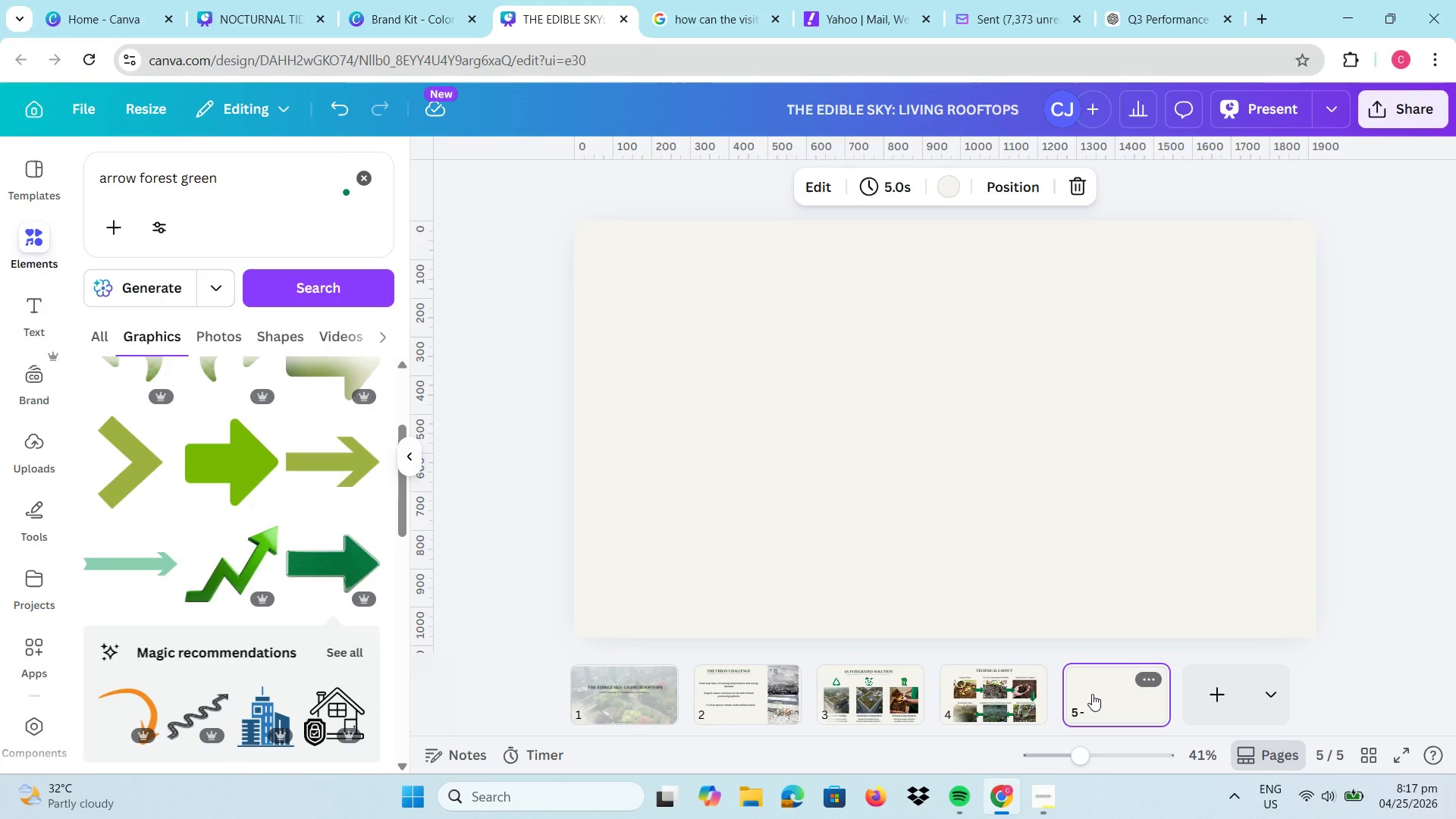 
left_click([40, 237])
 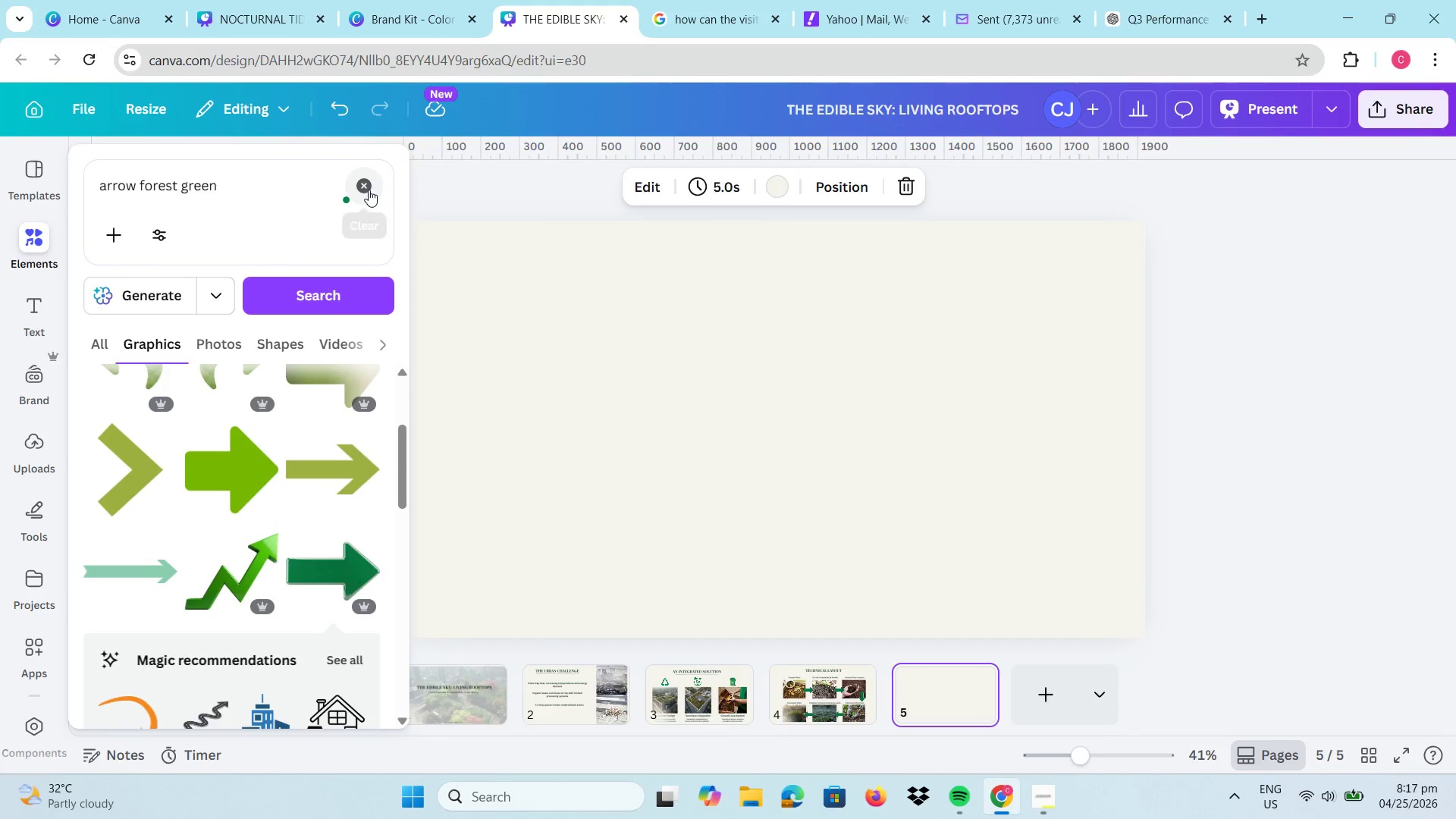 
left_click([362, 184])
 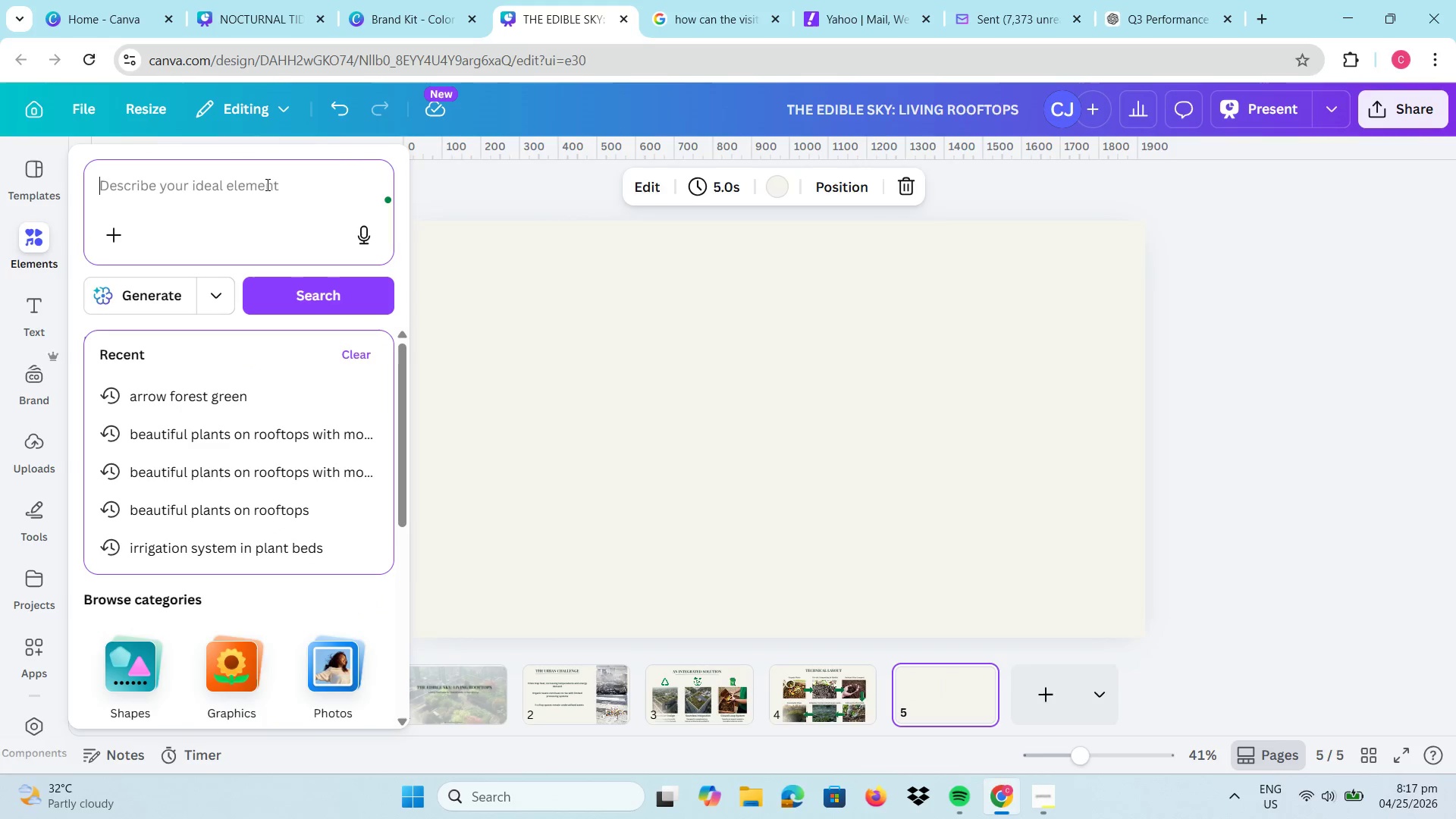 
wait(5.44)
 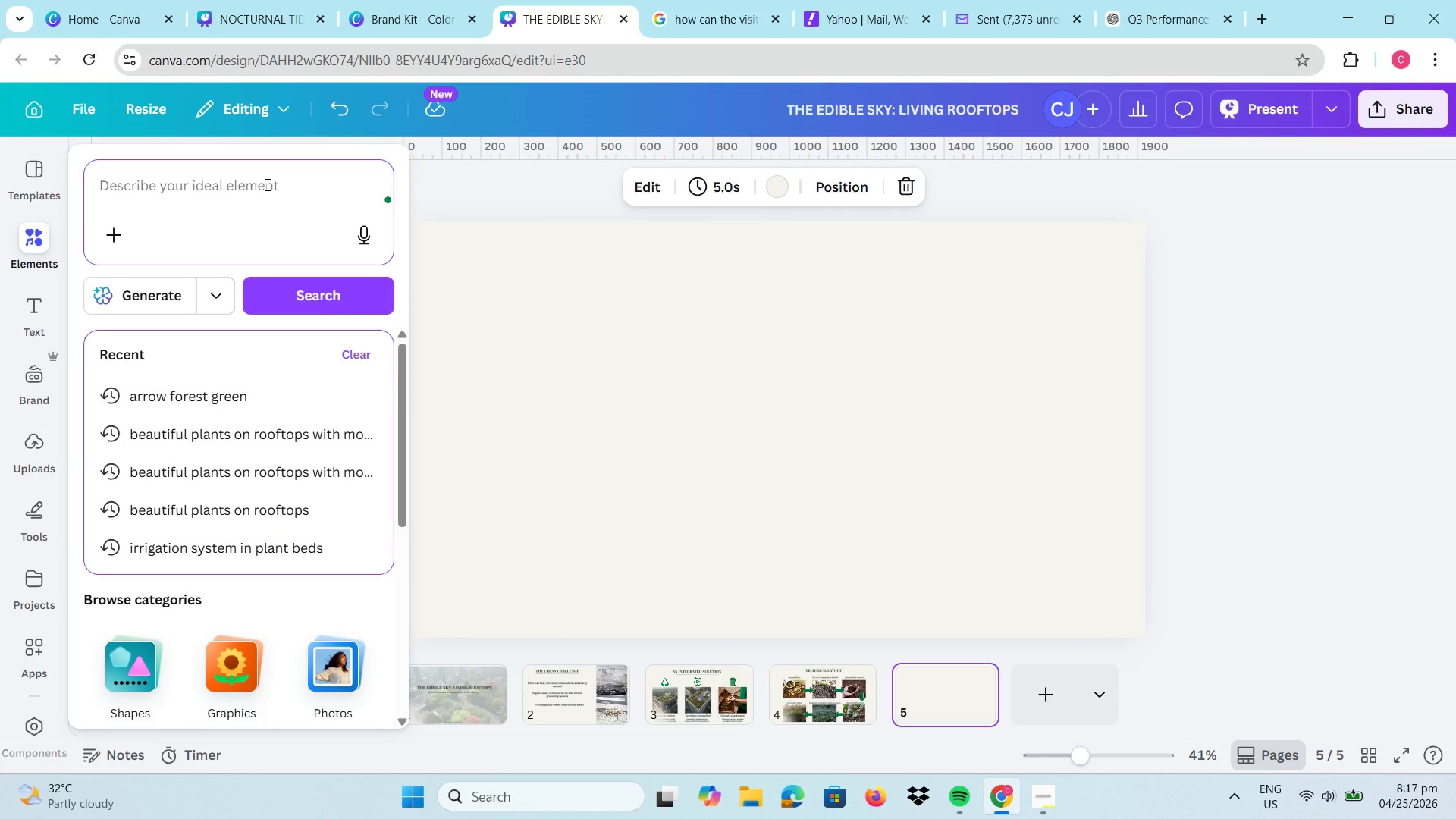 
type(bar chart)
 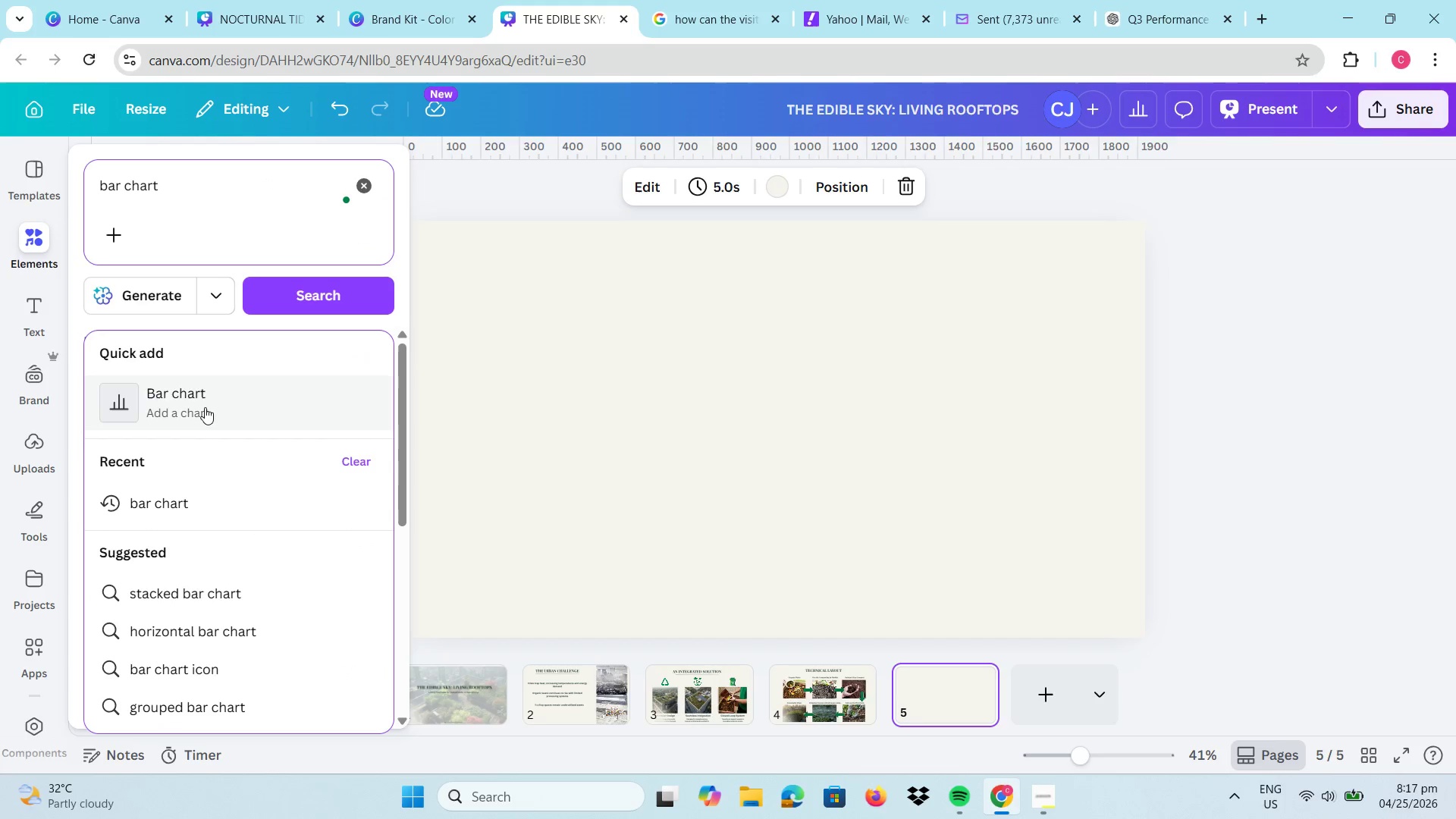 
left_click([203, 412])
 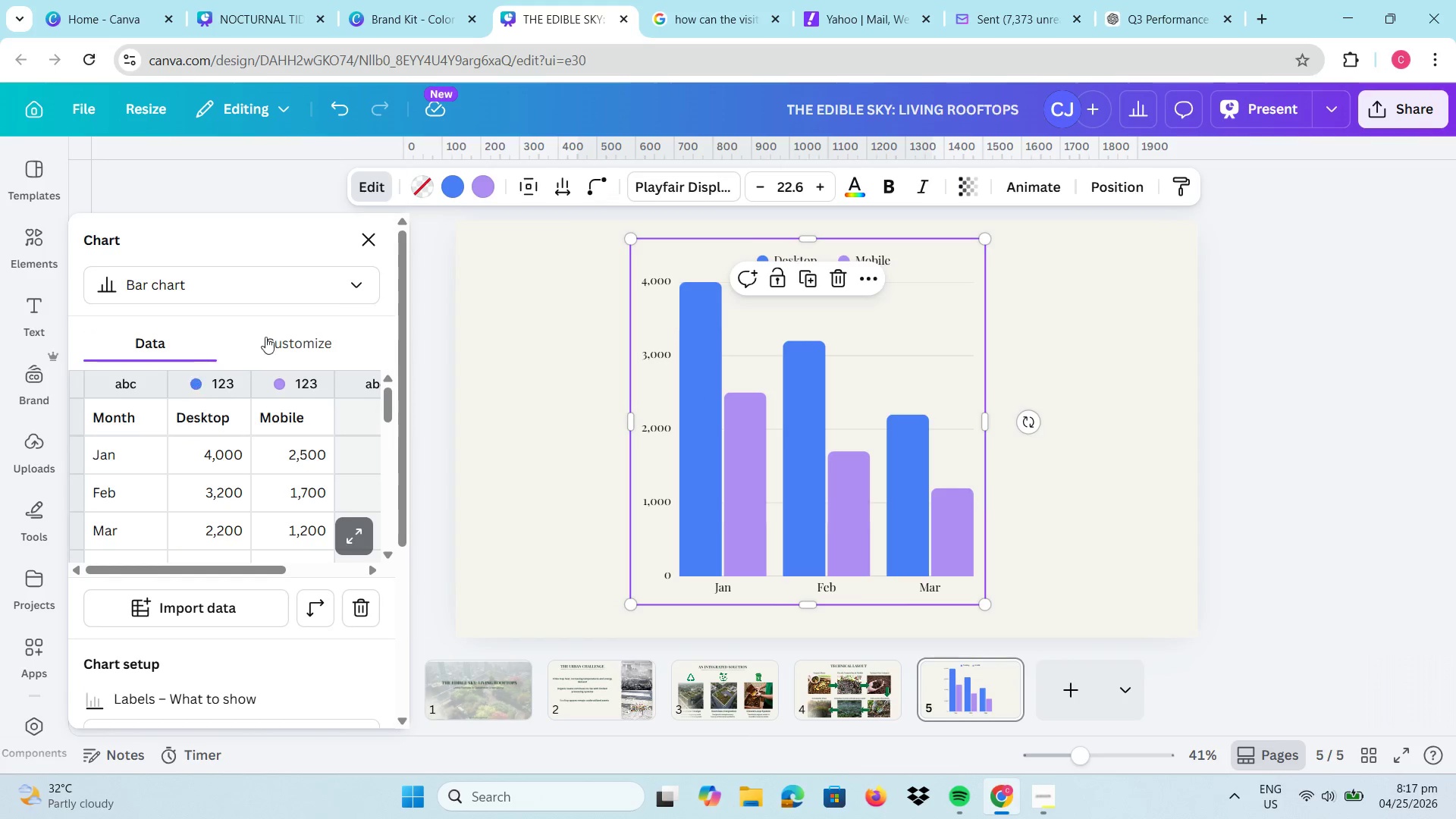 
left_click([367, 237])
 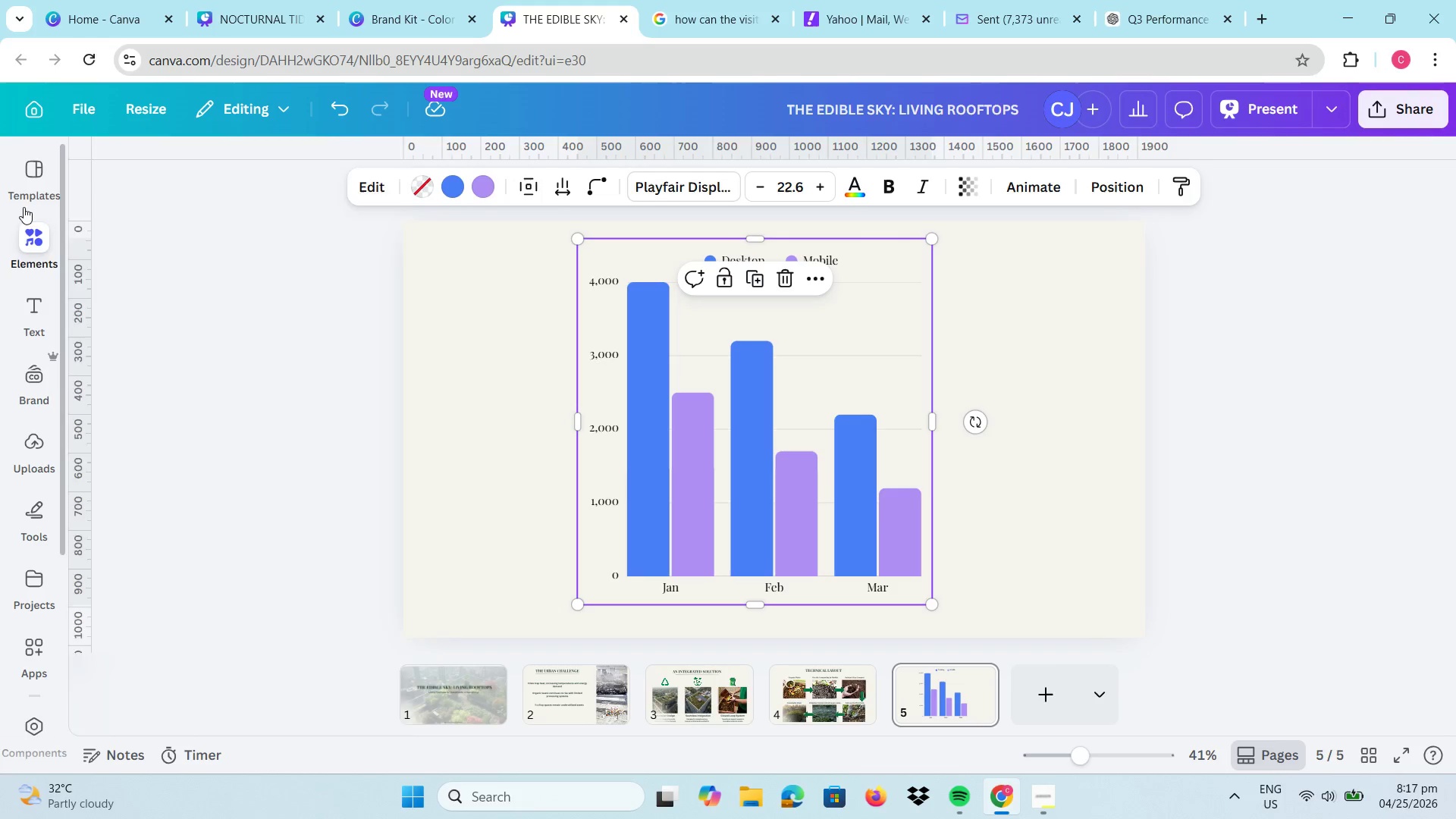 
left_click([47, 235])
 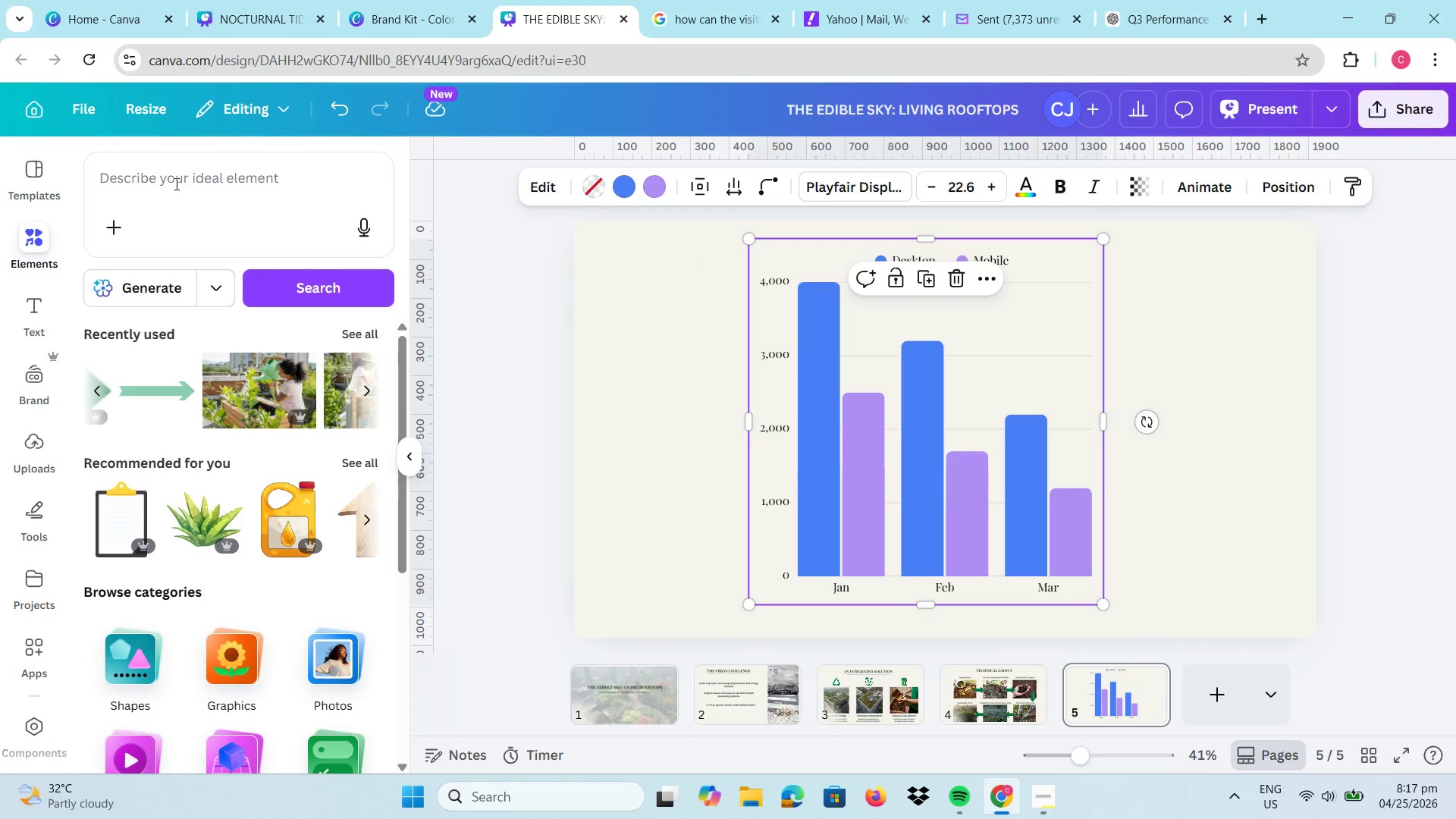 
left_click([175, 184])
 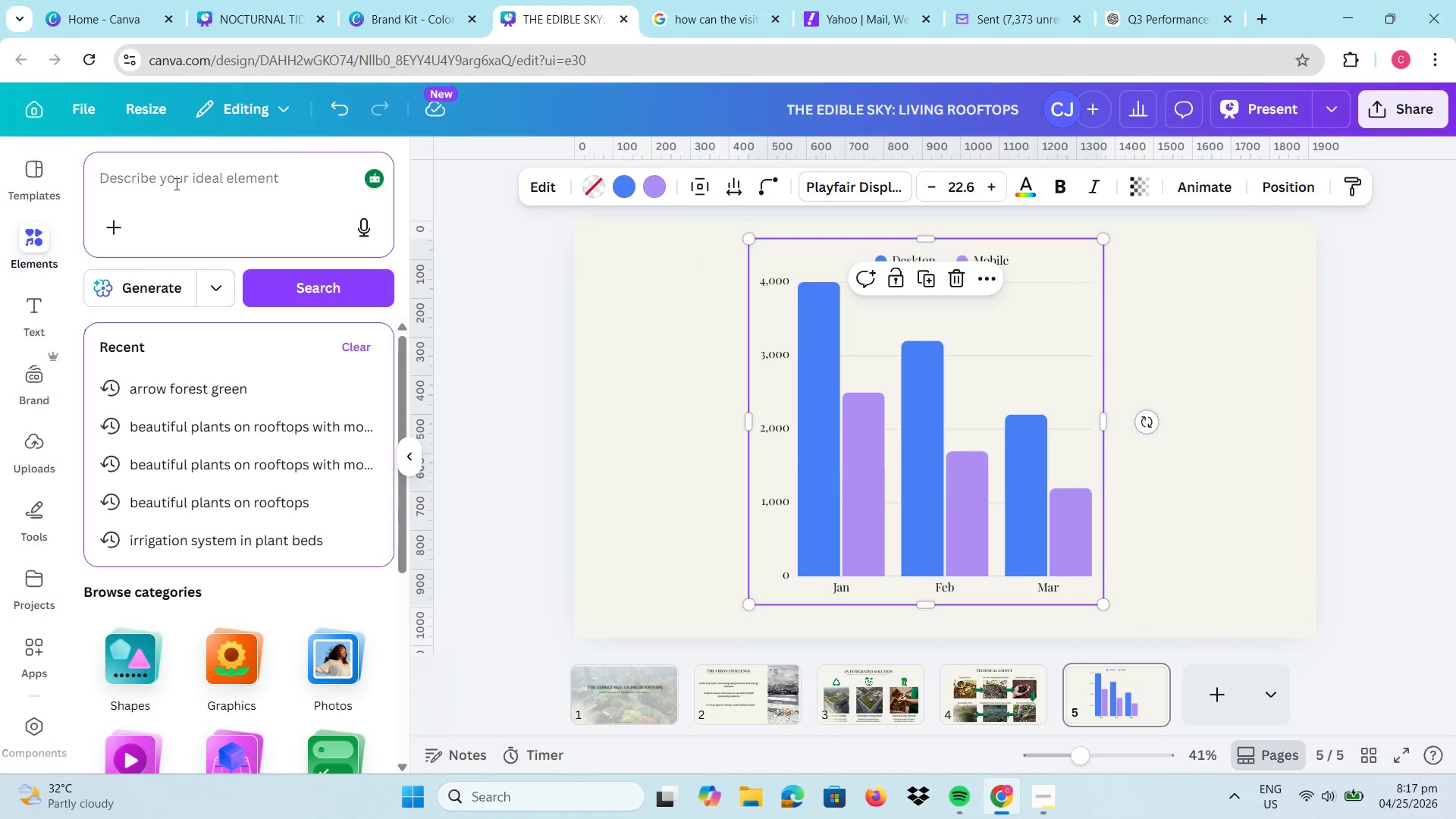 
type(bar chart)
 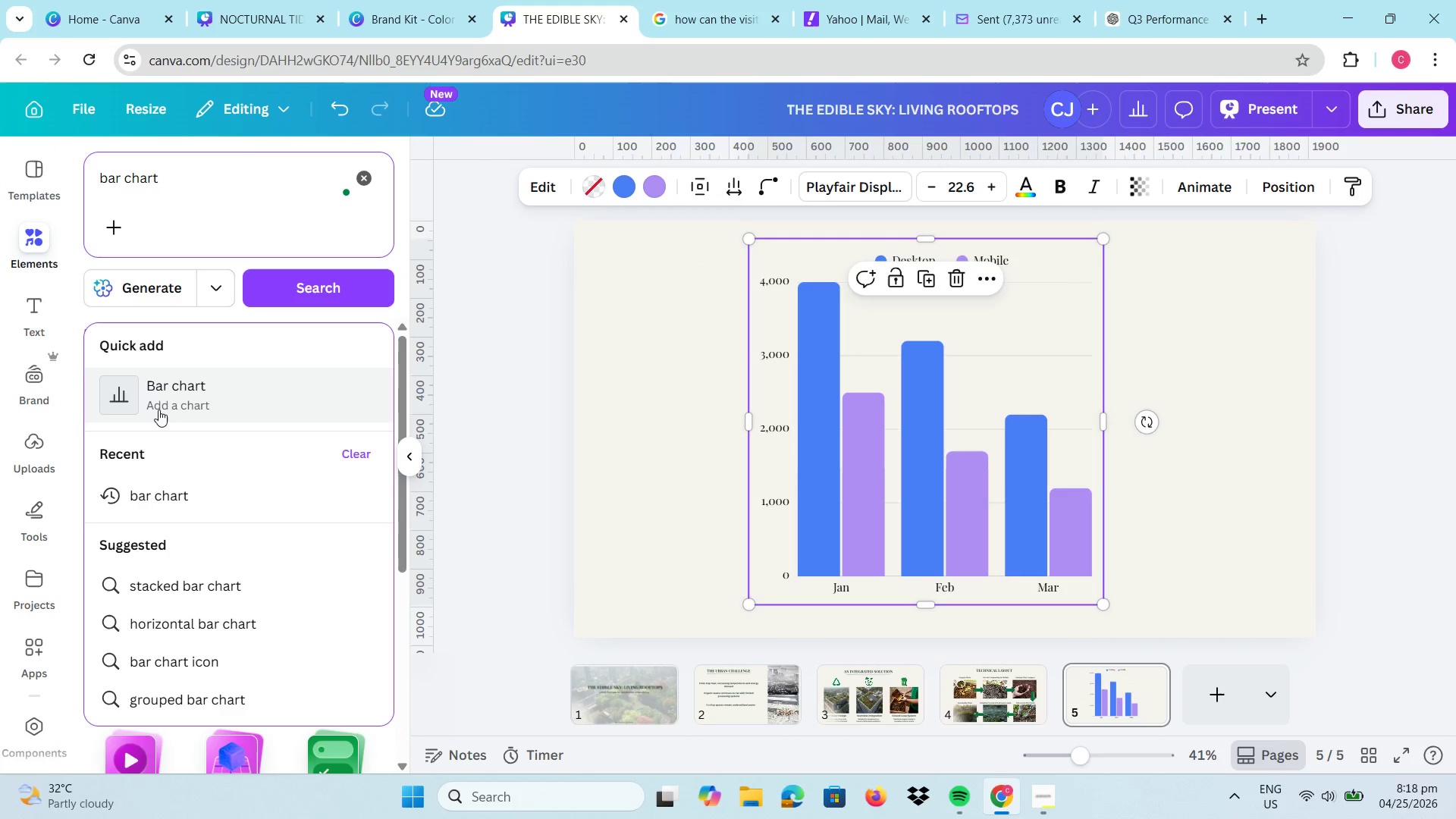 
left_click([206, 312])
 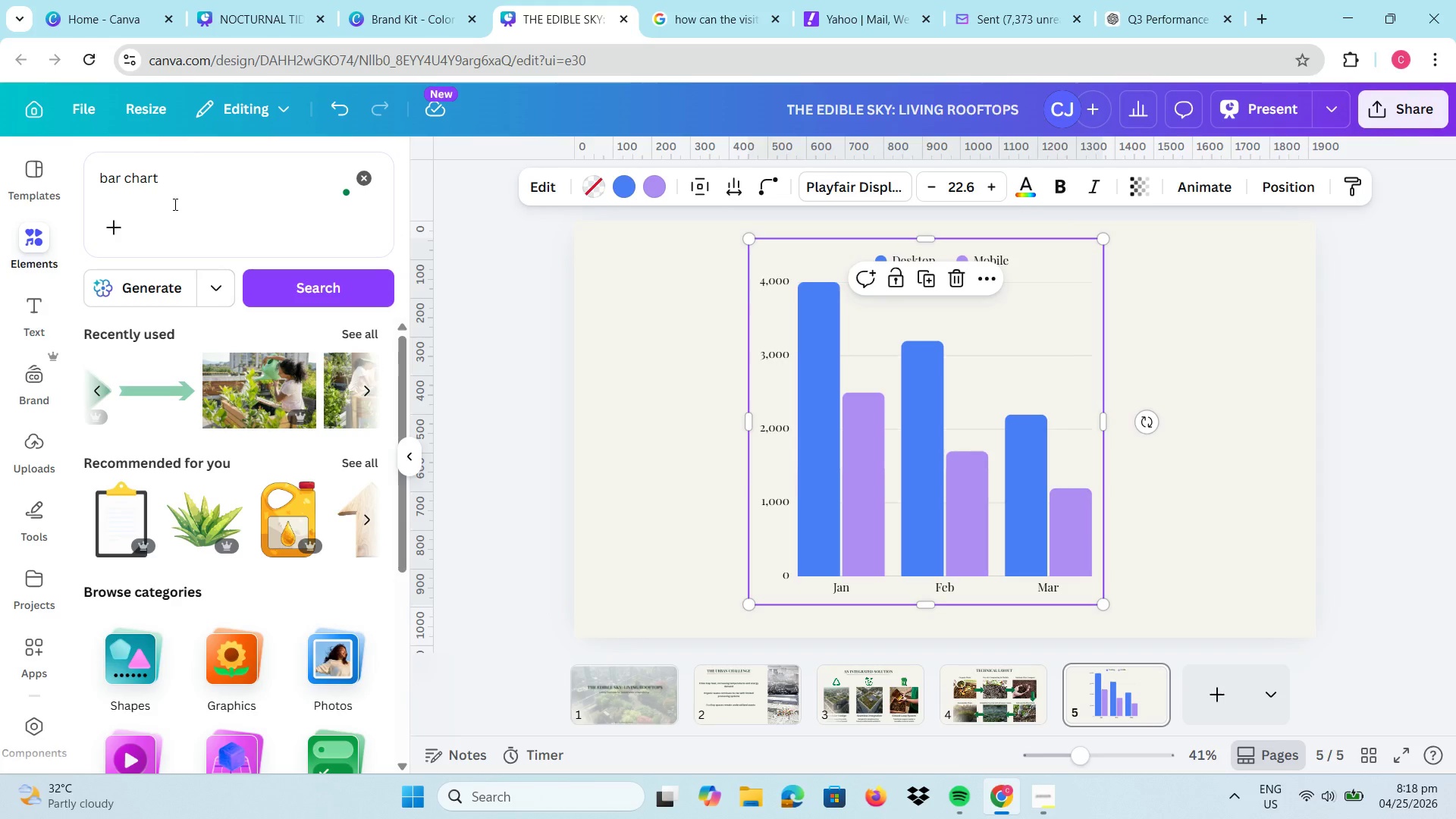 
left_click([184, 193])
 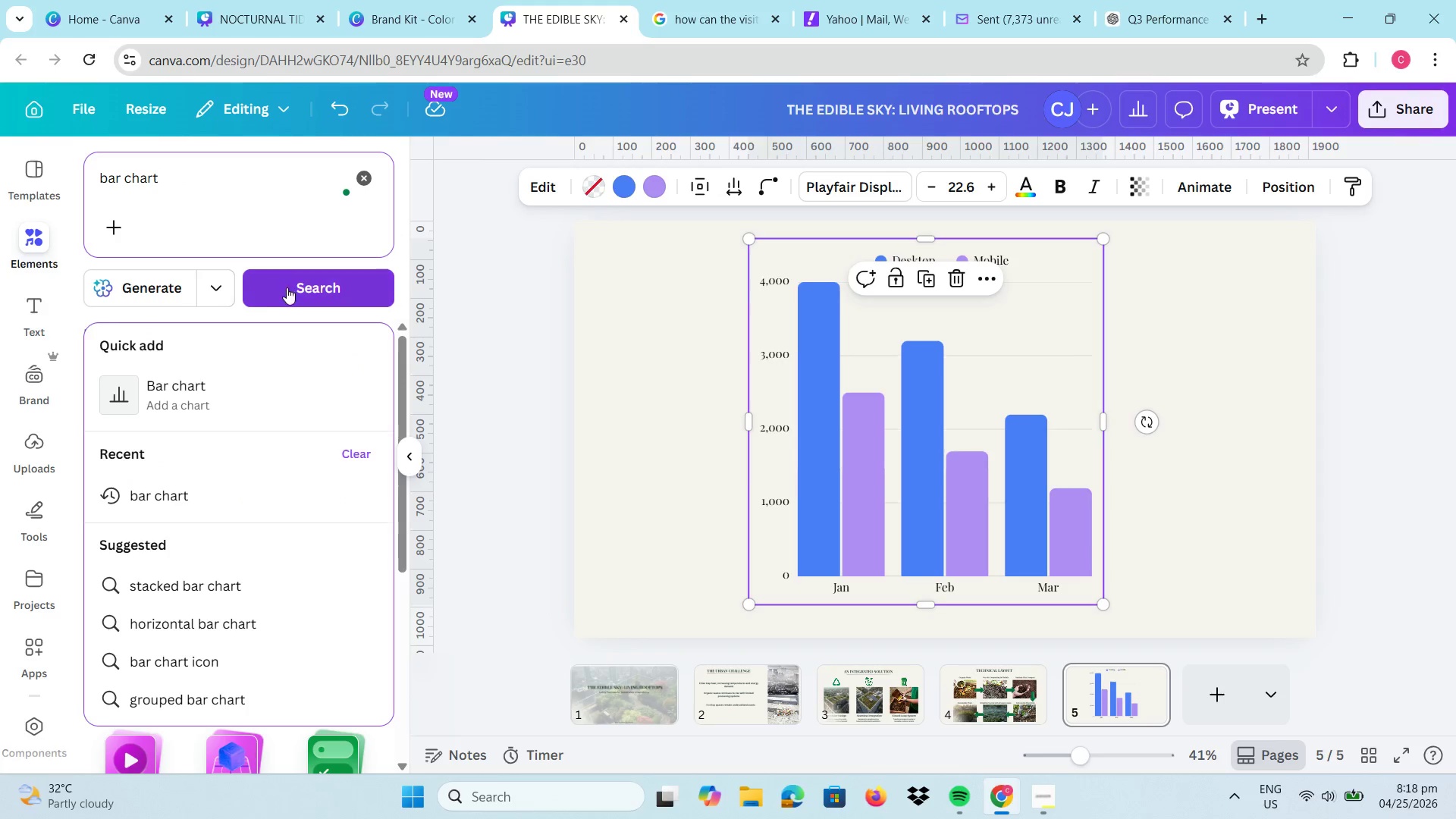 
left_click([293, 285])
 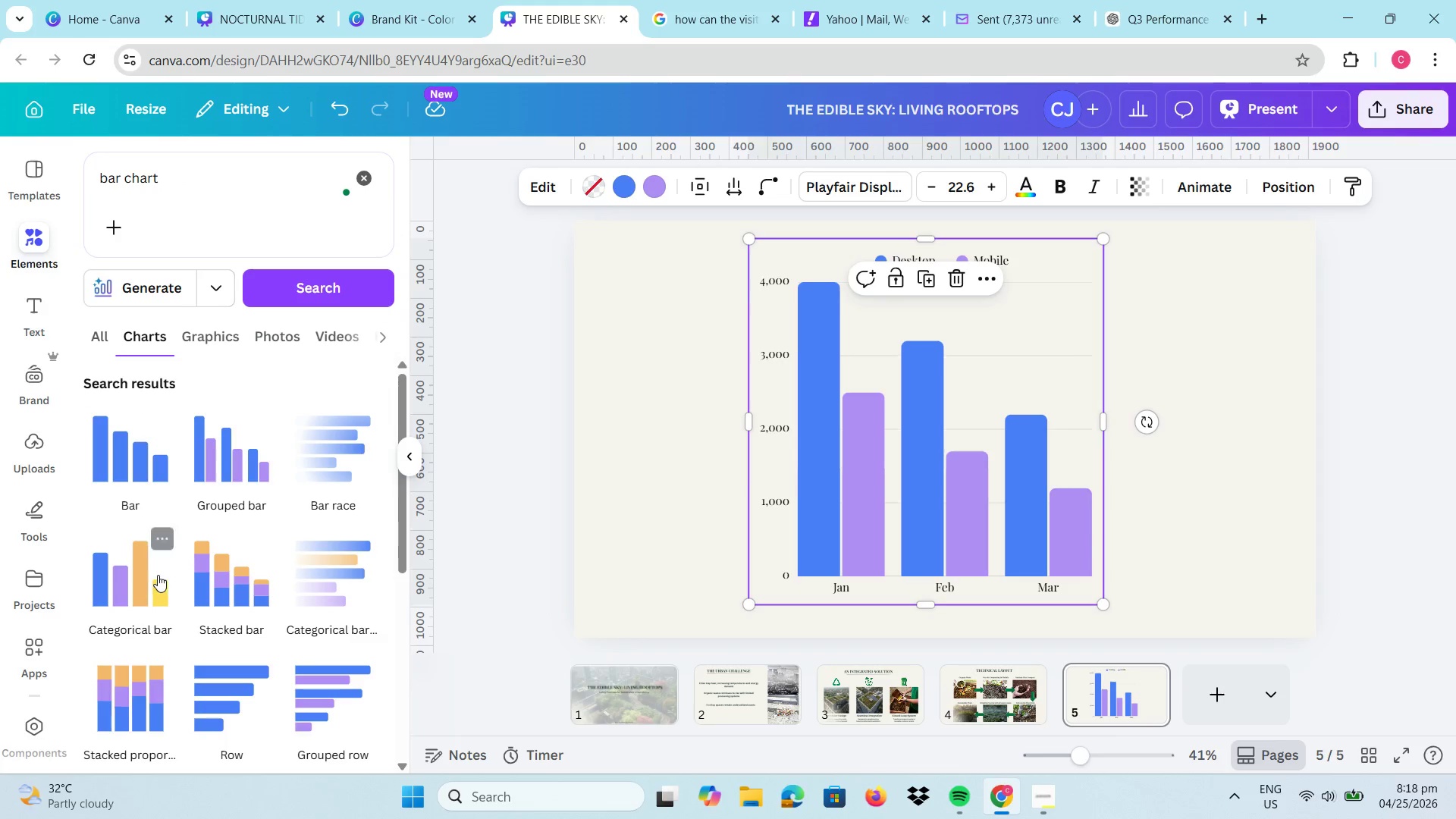 
left_click([149, 571])
 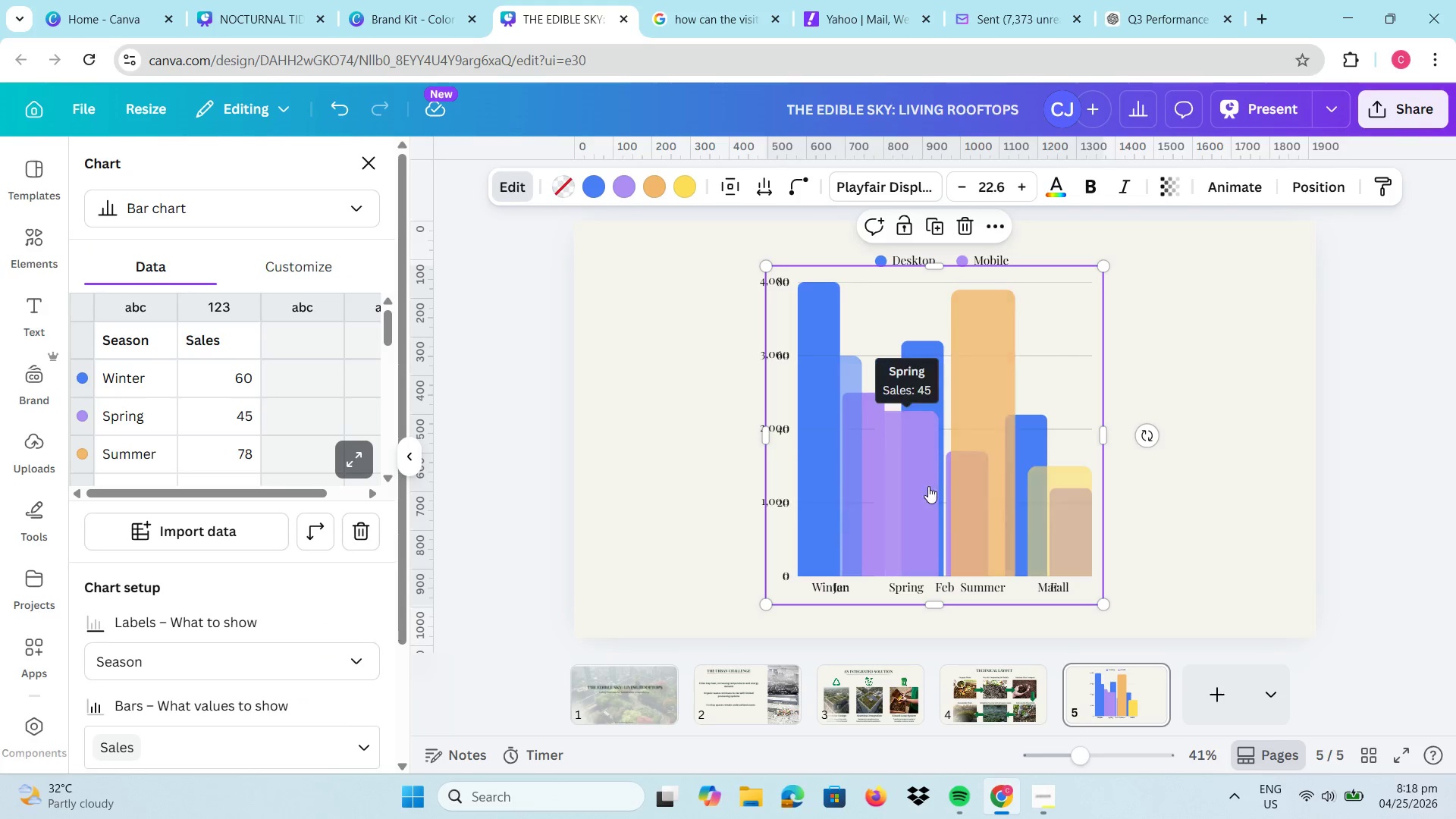 
left_click_drag(start_coordinate=[928, 495], to_coordinate=[780, 479])
 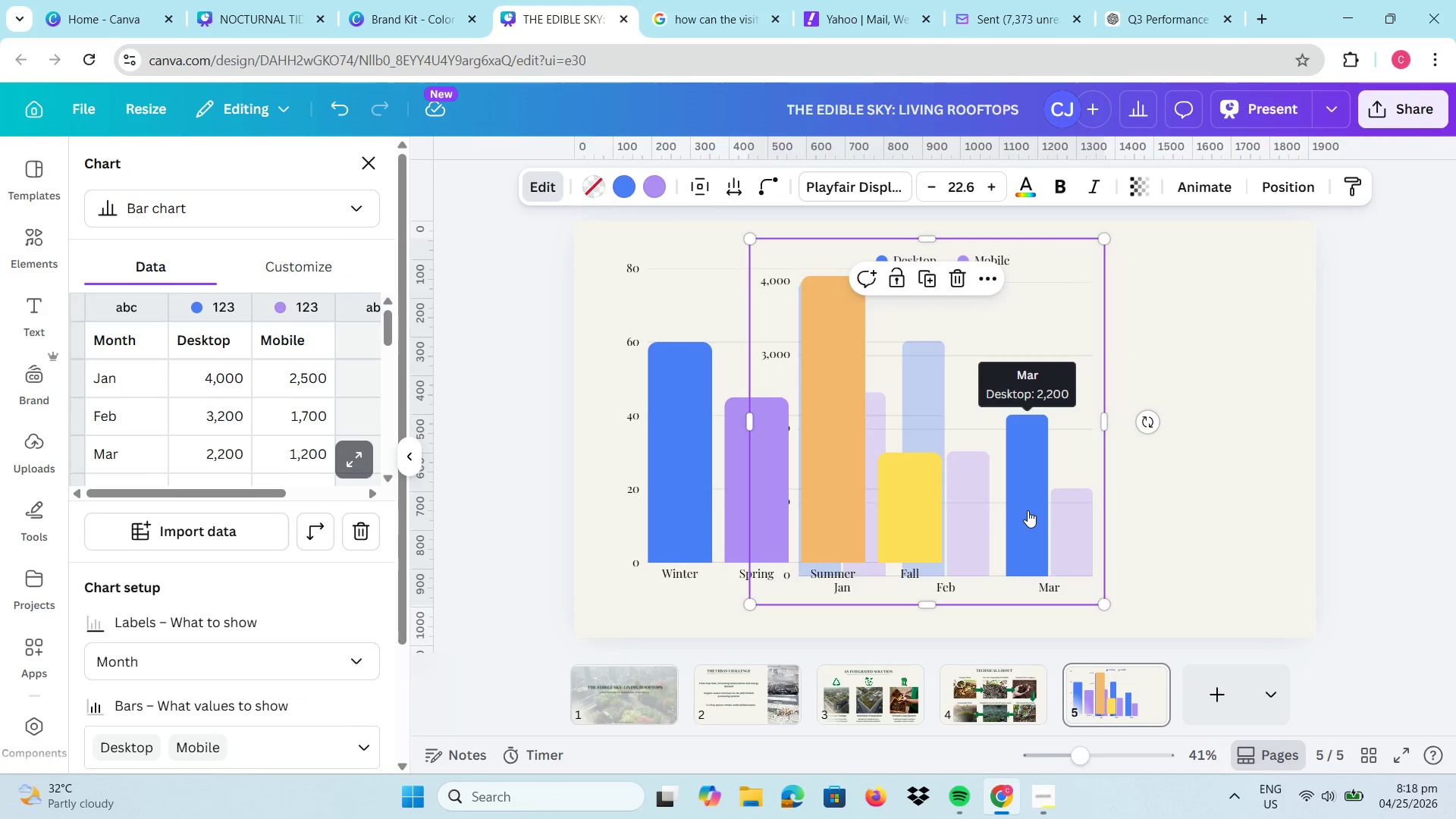 
left_click([1028, 510])
 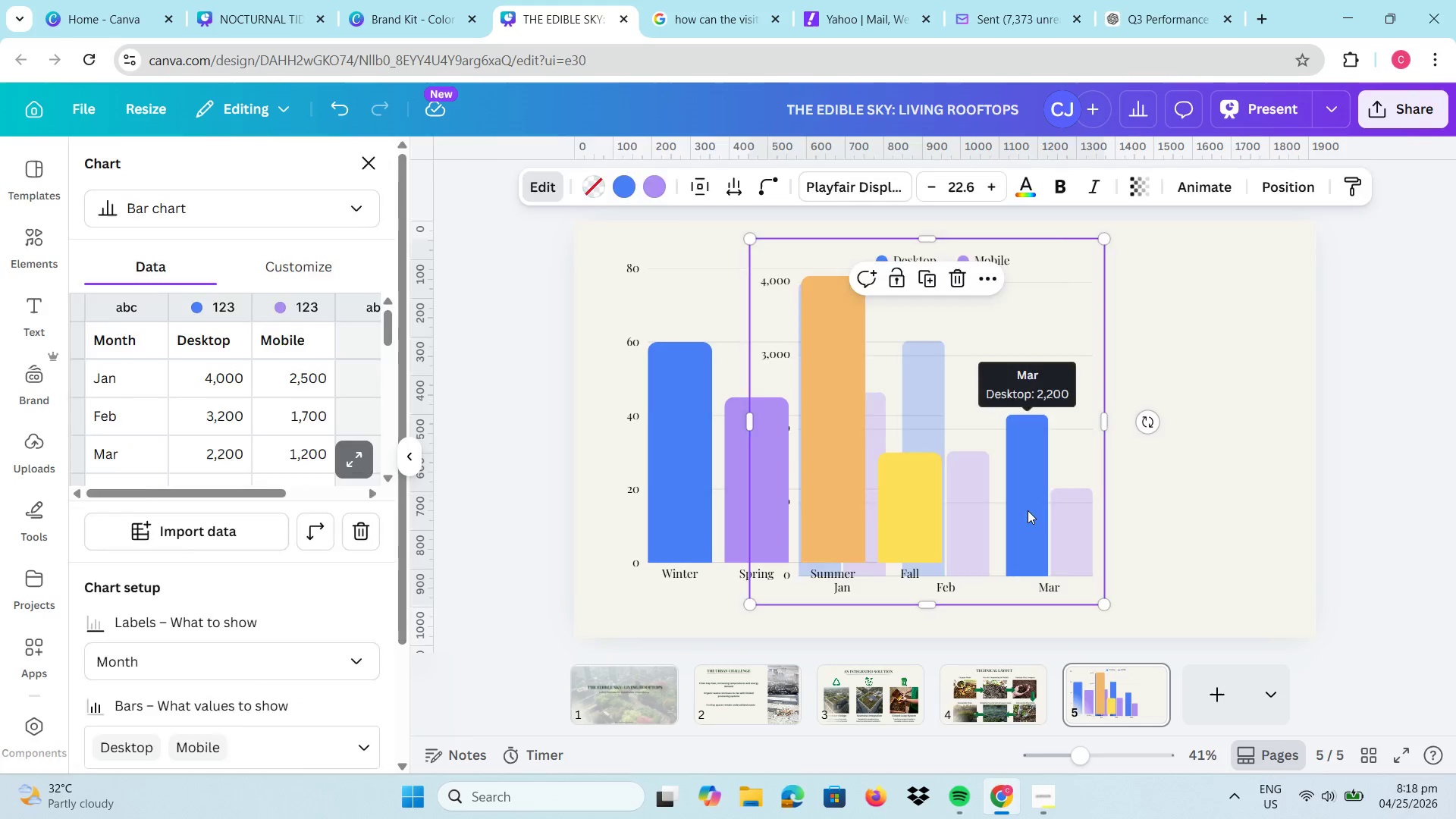 
key(Delete)
 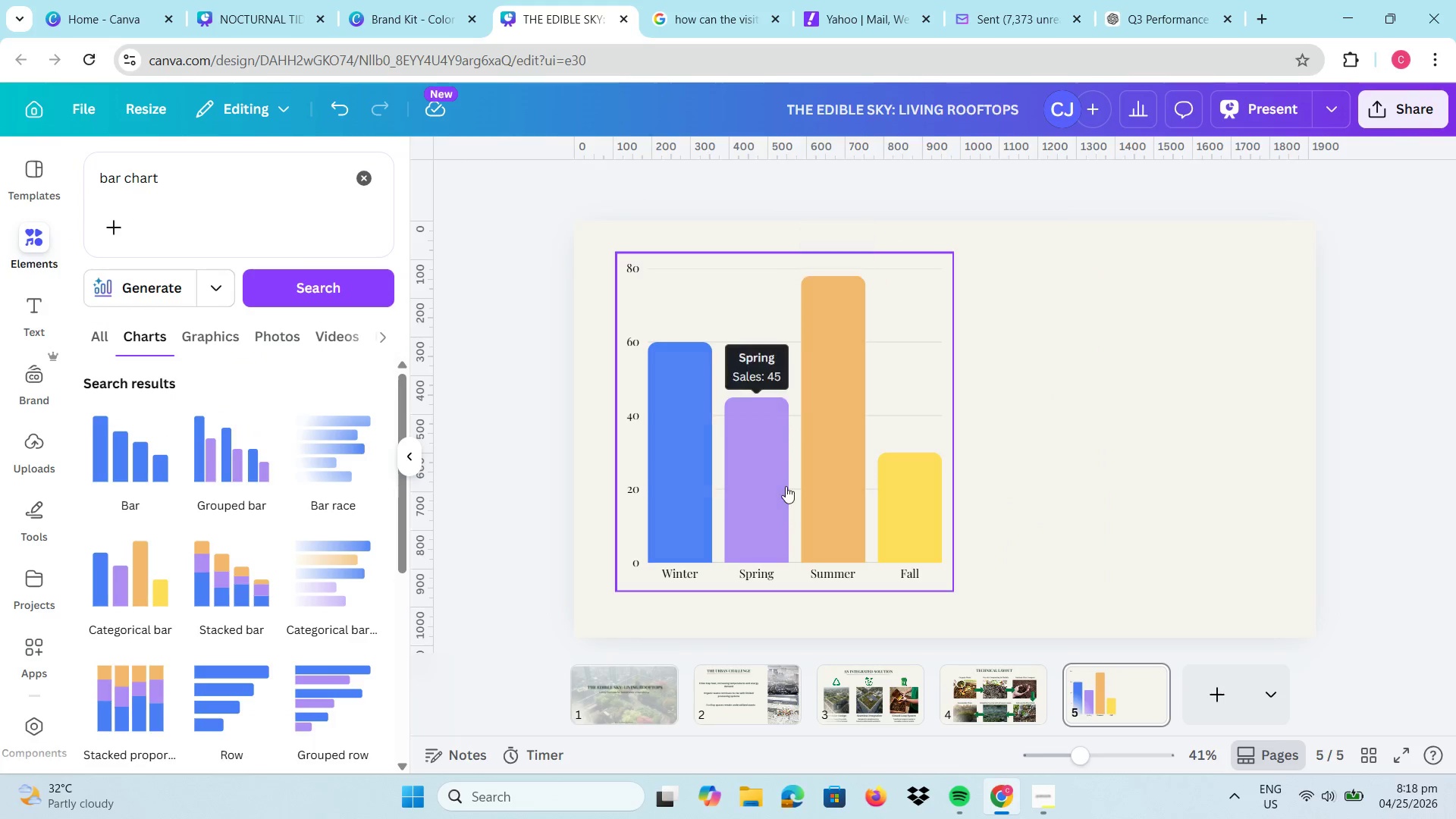 
left_click_drag(start_coordinate=[786, 486], to_coordinate=[1009, 499])
 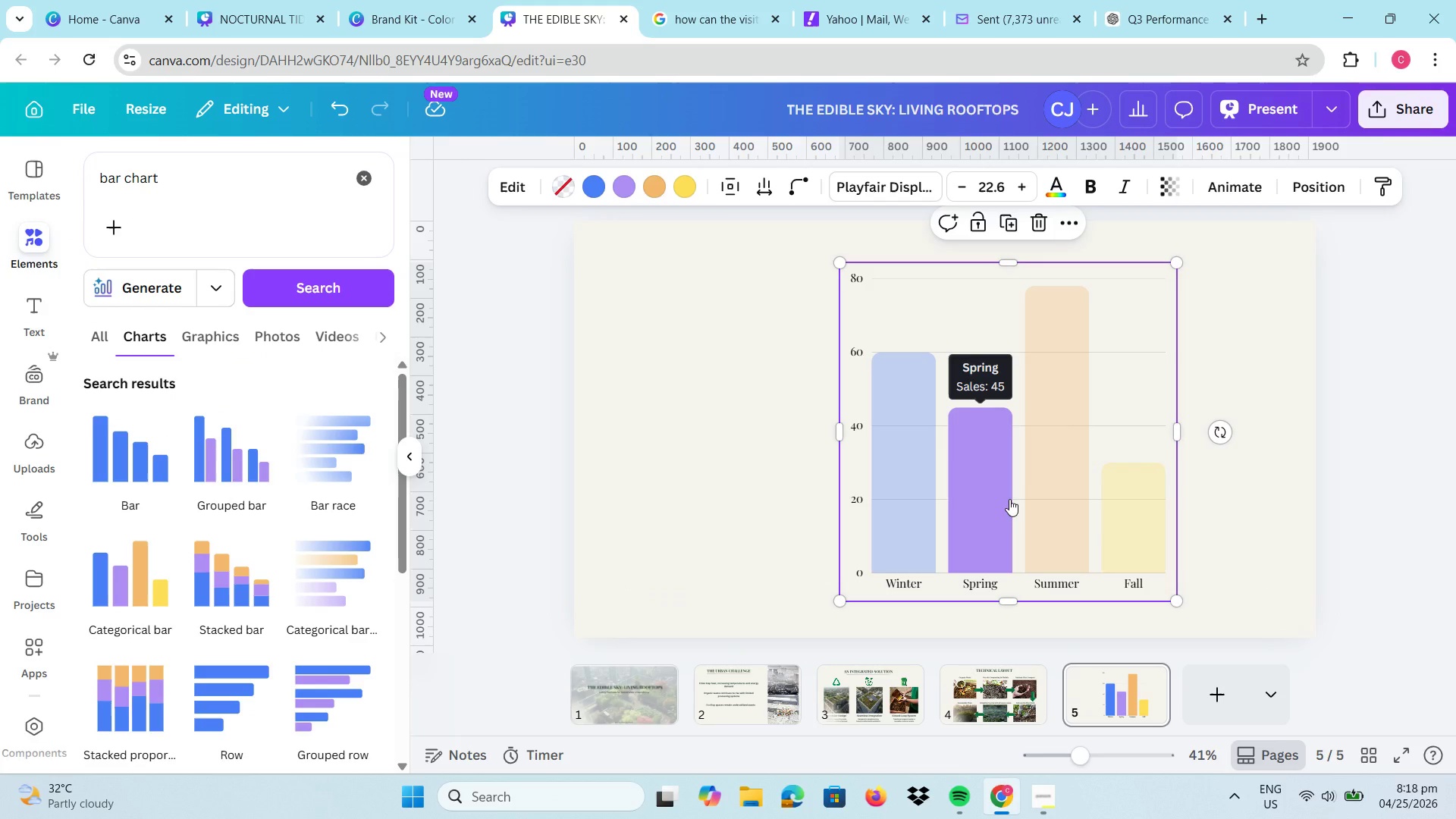 
key(Control+Z)
 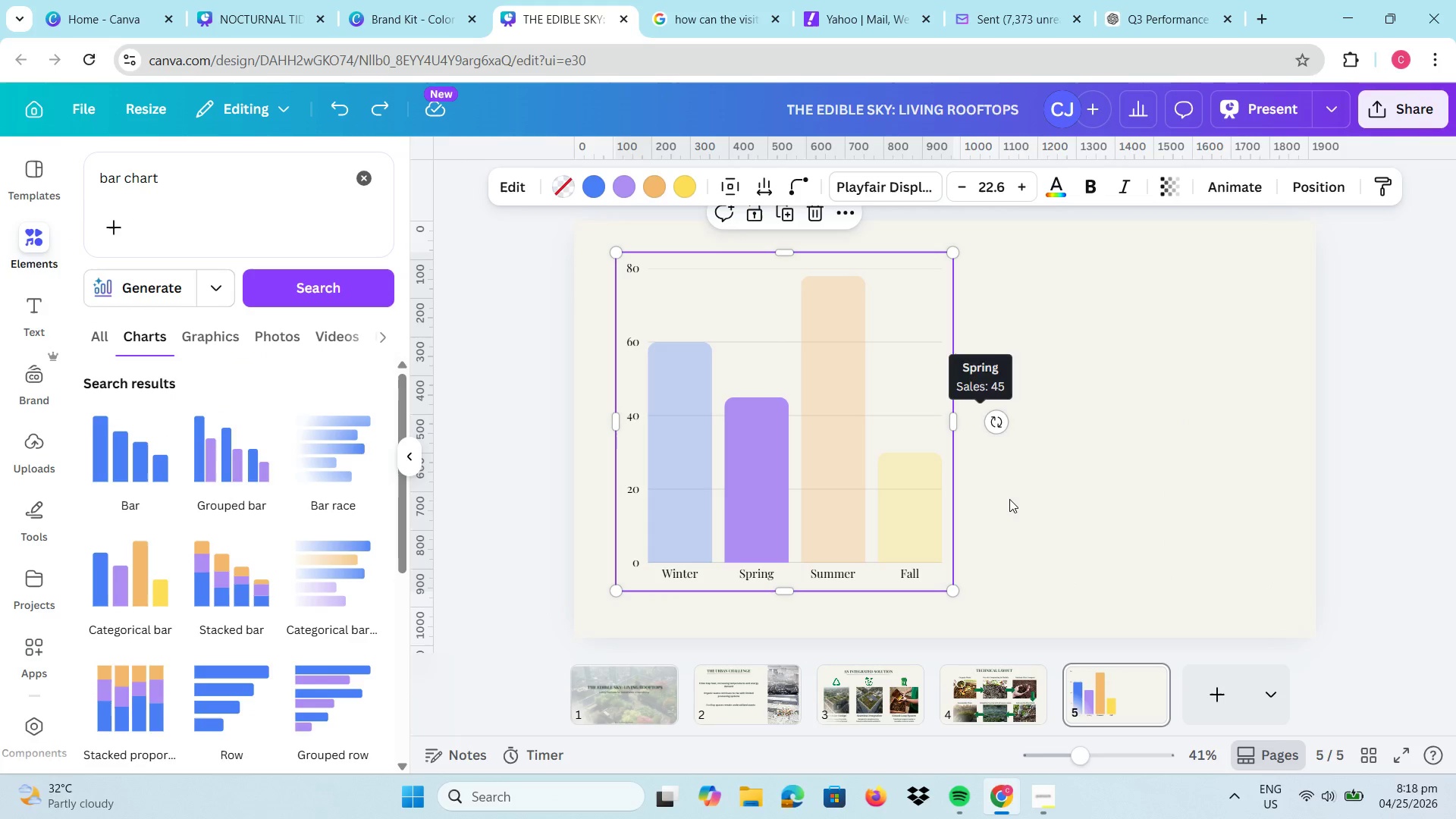 
key(Control+Z)
 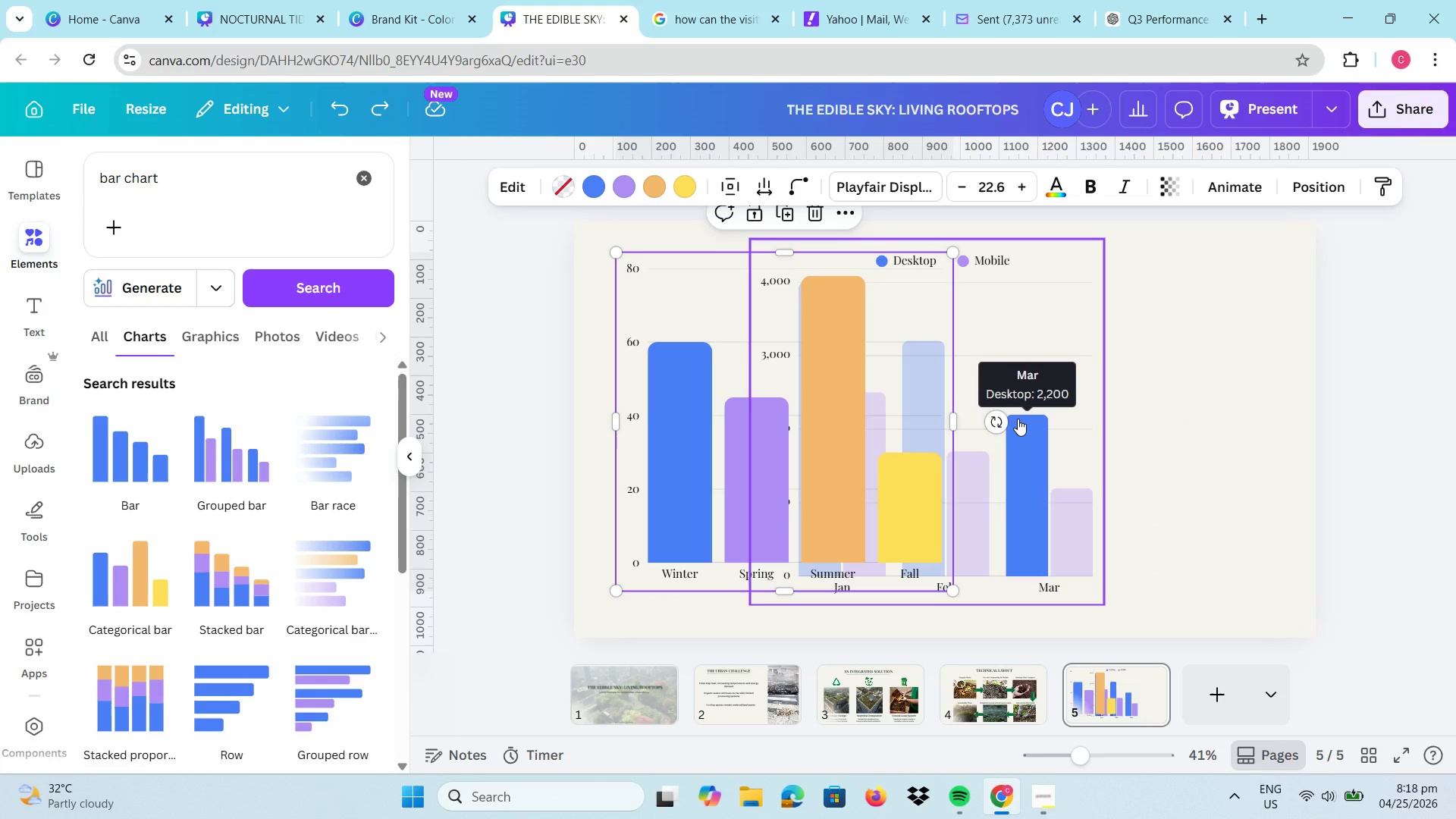 
key(Control+Z)
 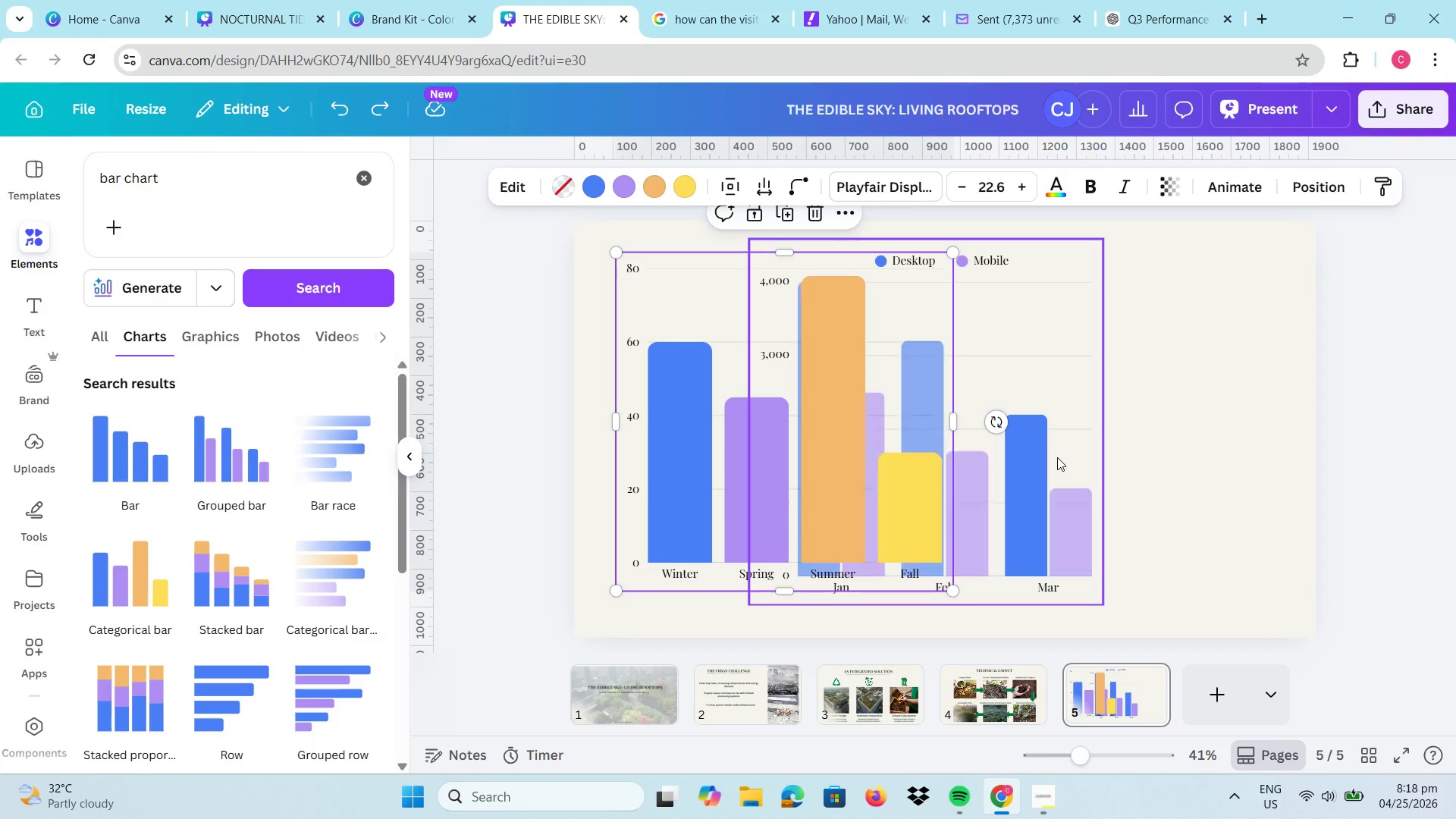 
left_click([1057, 457])
 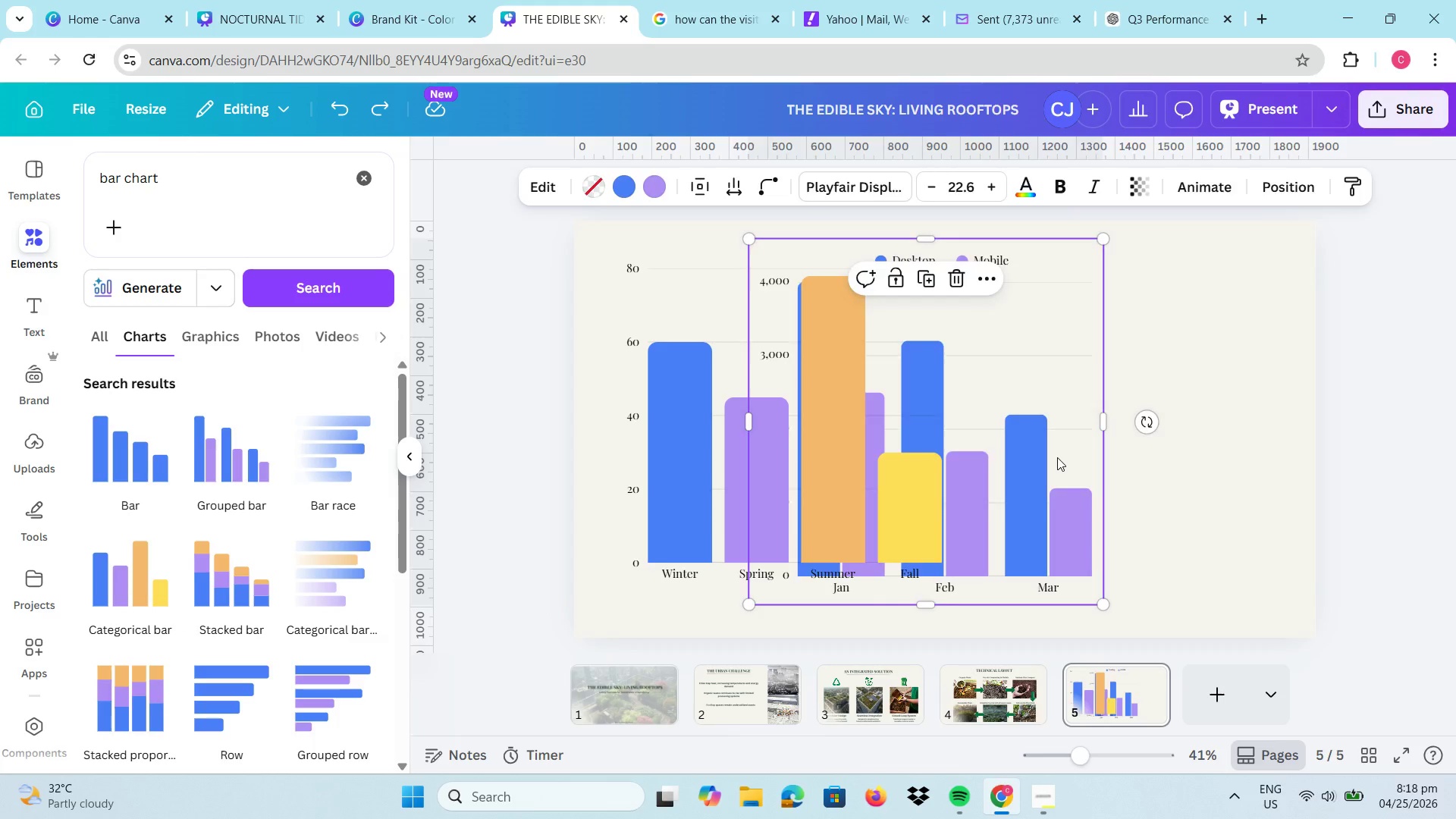 
key(Delete)
 